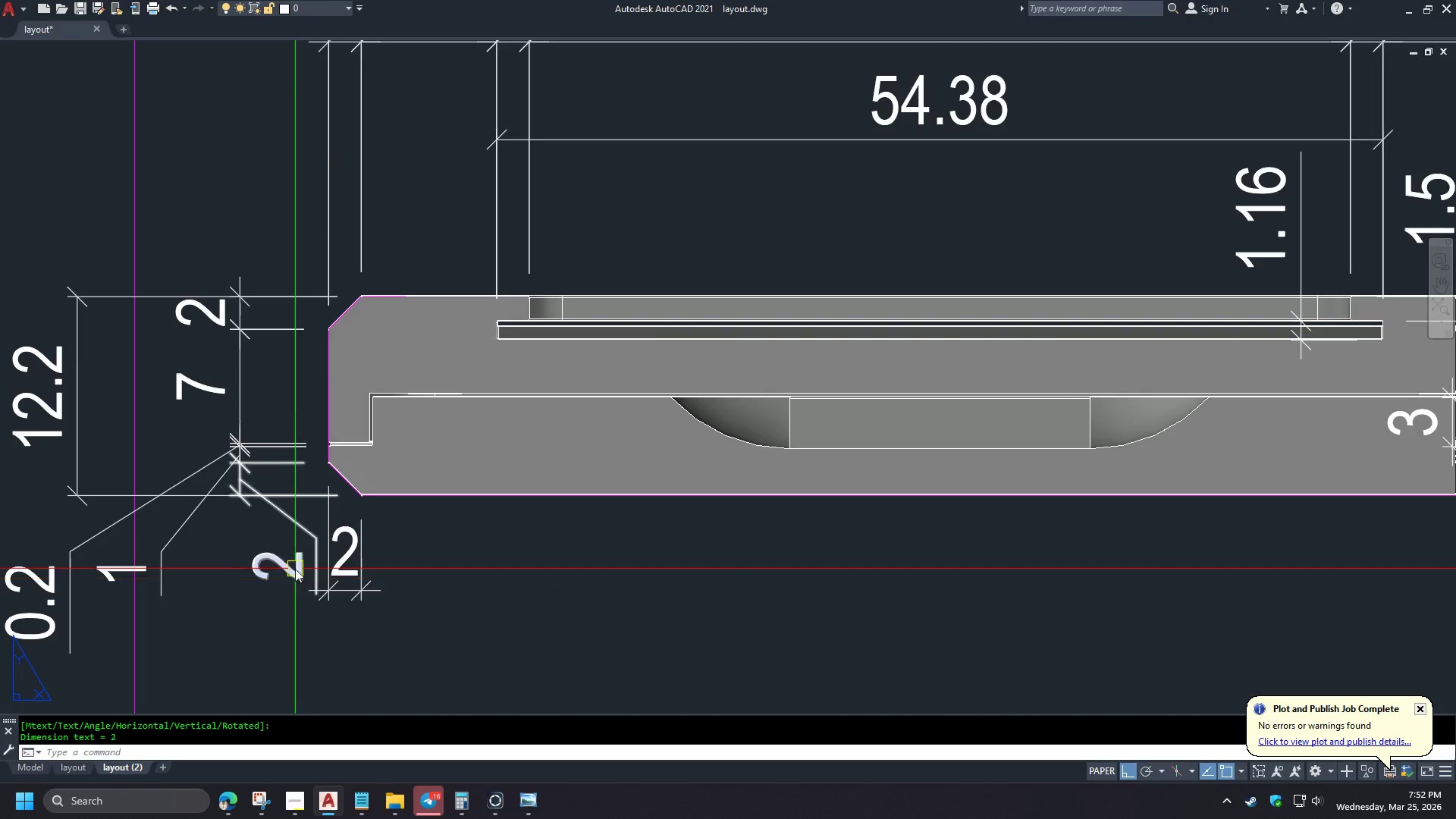 
key(S)
 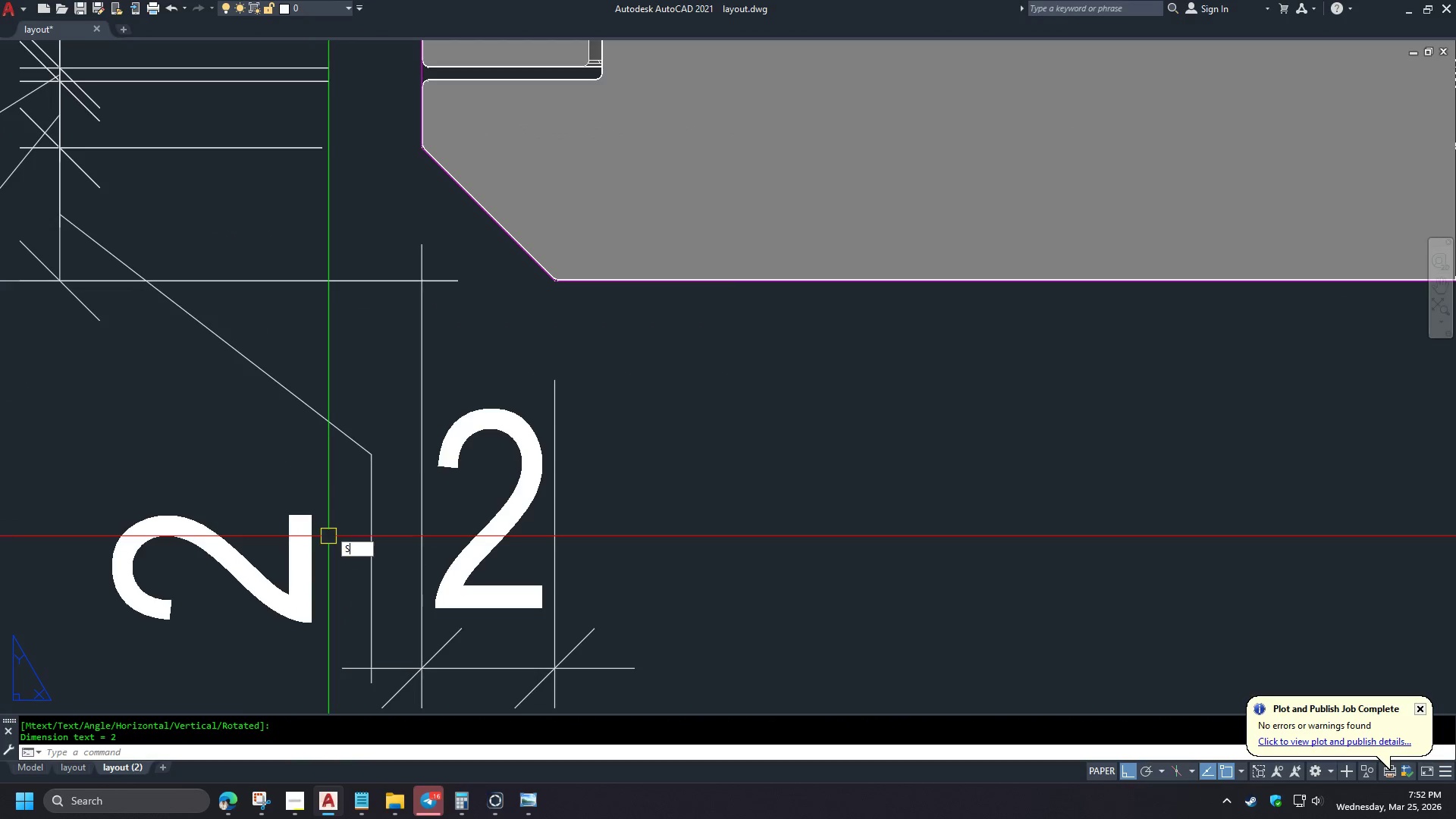 
key(Space)
 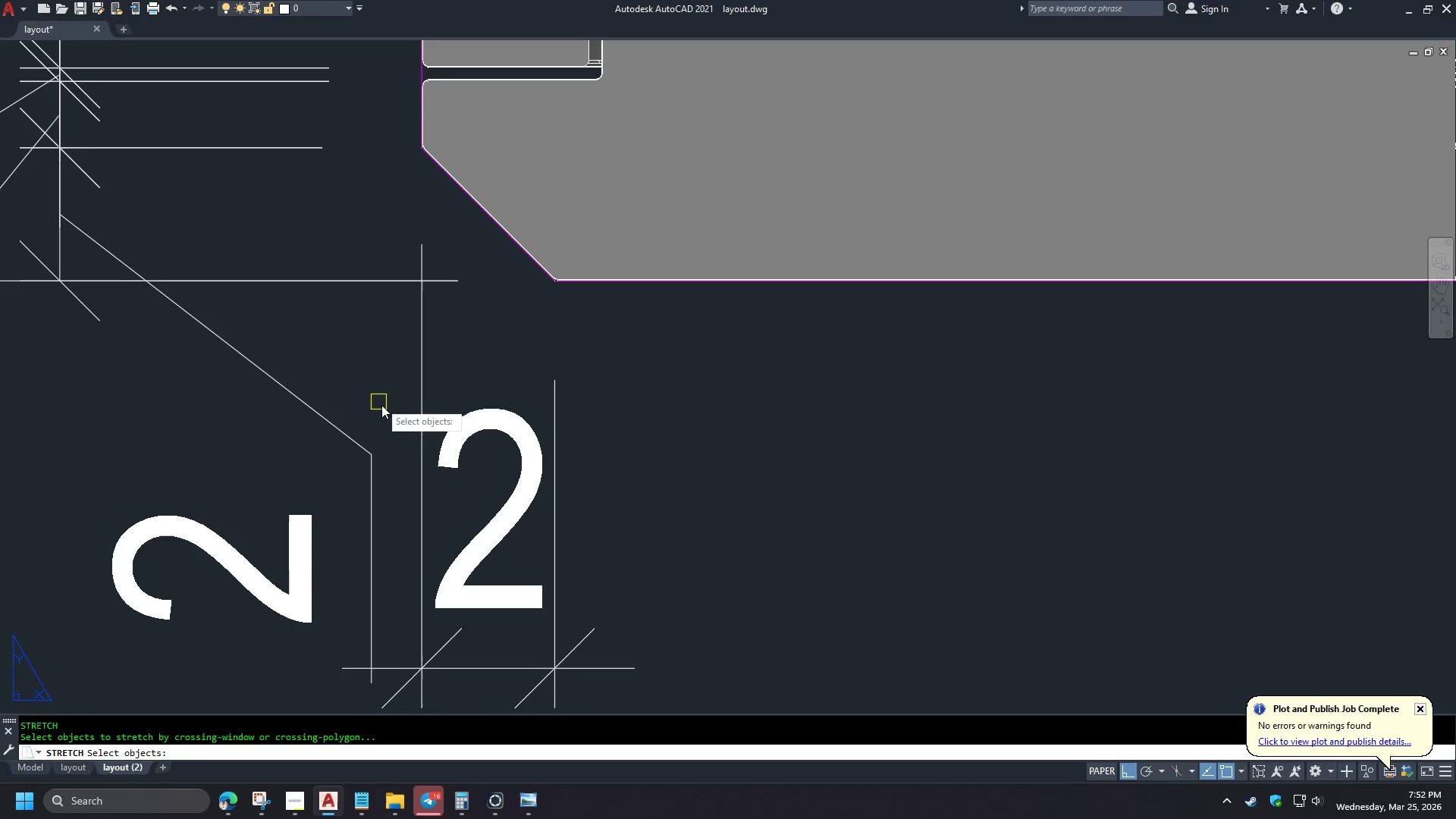 
scroll: coordinate [343, 404], scroll_direction: down, amount: 5.0
 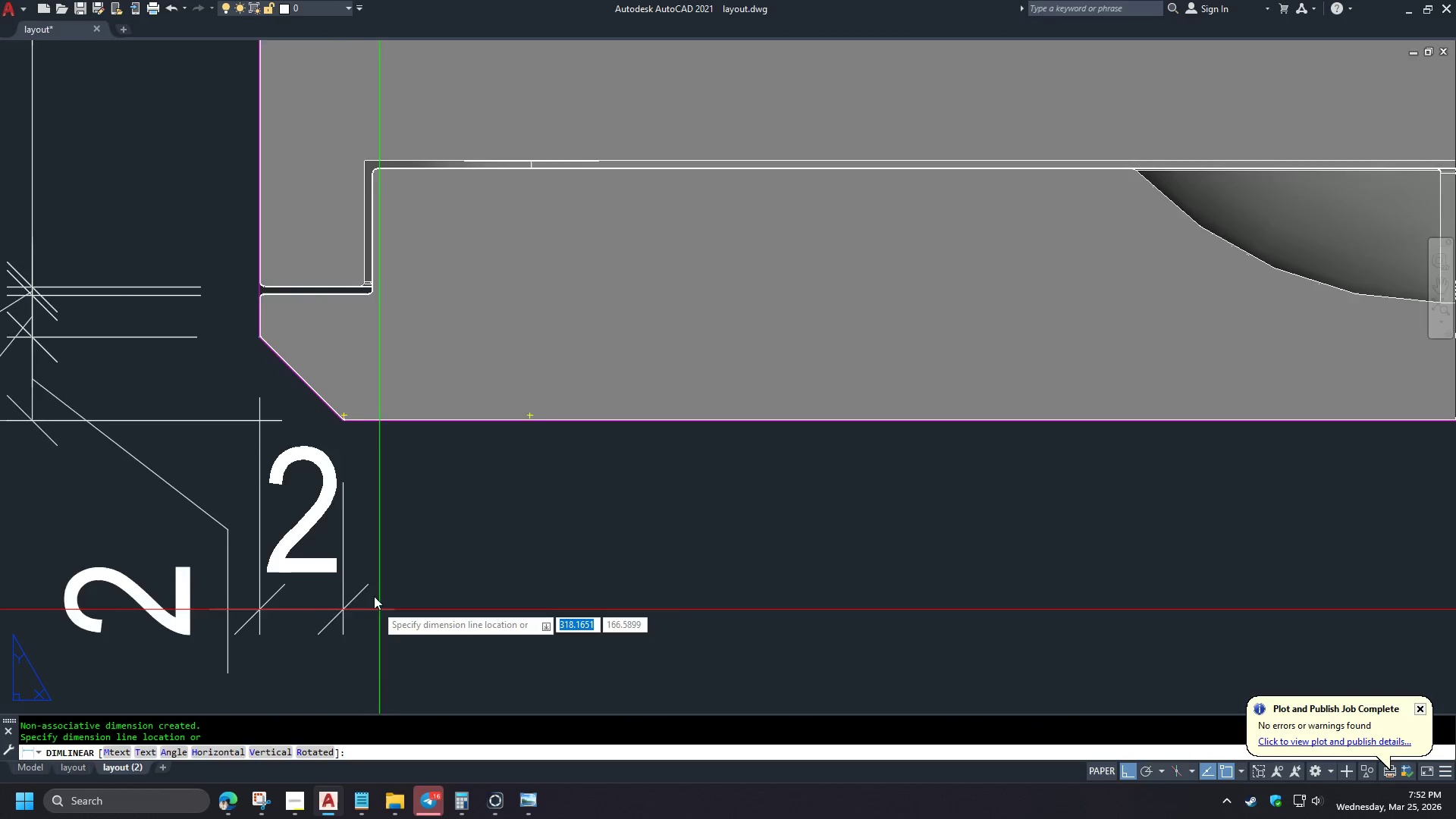 
left_click_drag(start_coordinate=[383, 410], to_coordinate=[366, 439])
 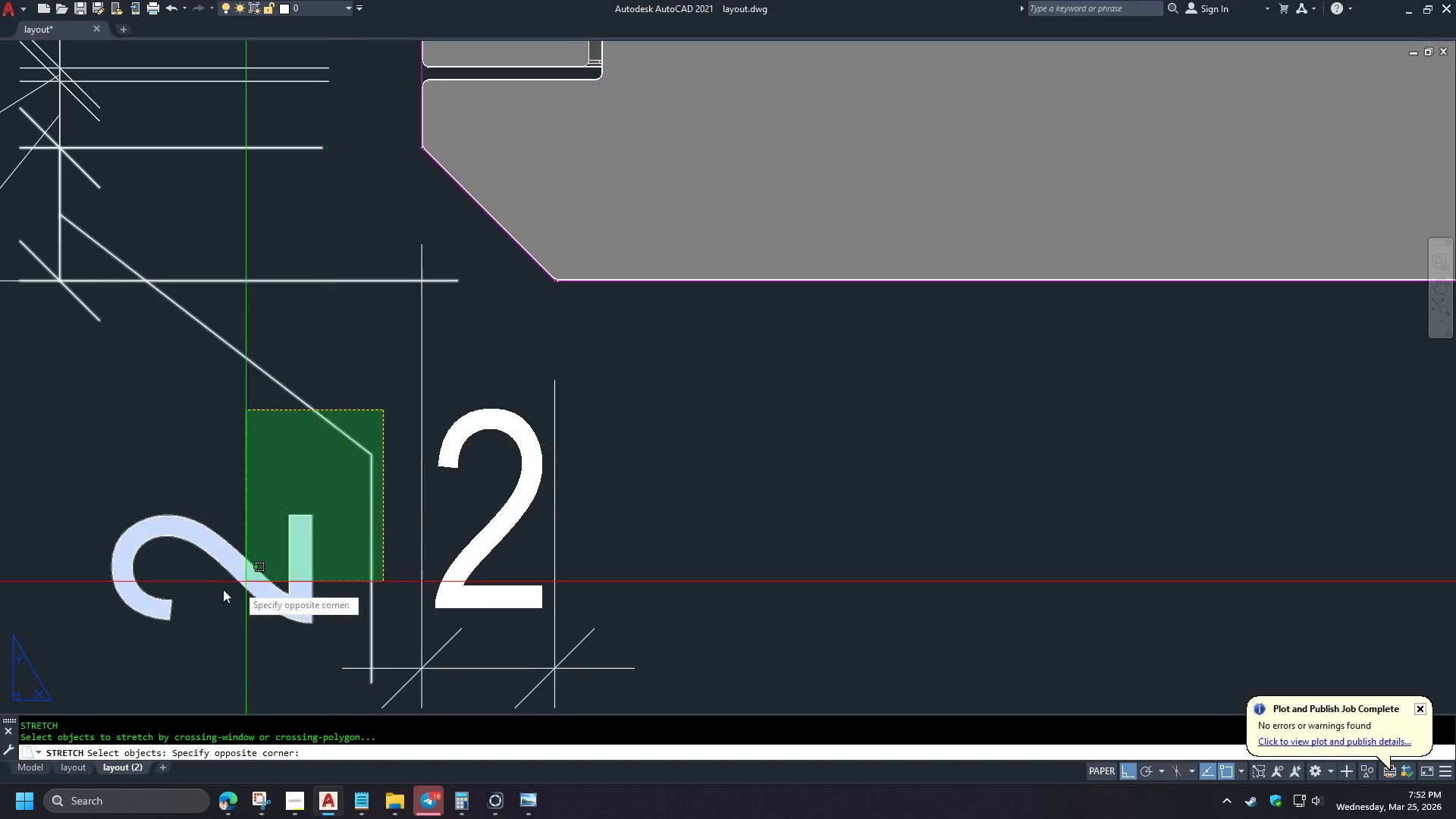 
left_click_drag(start_coordinate=[217, 591], to_coordinate=[201, 597])
 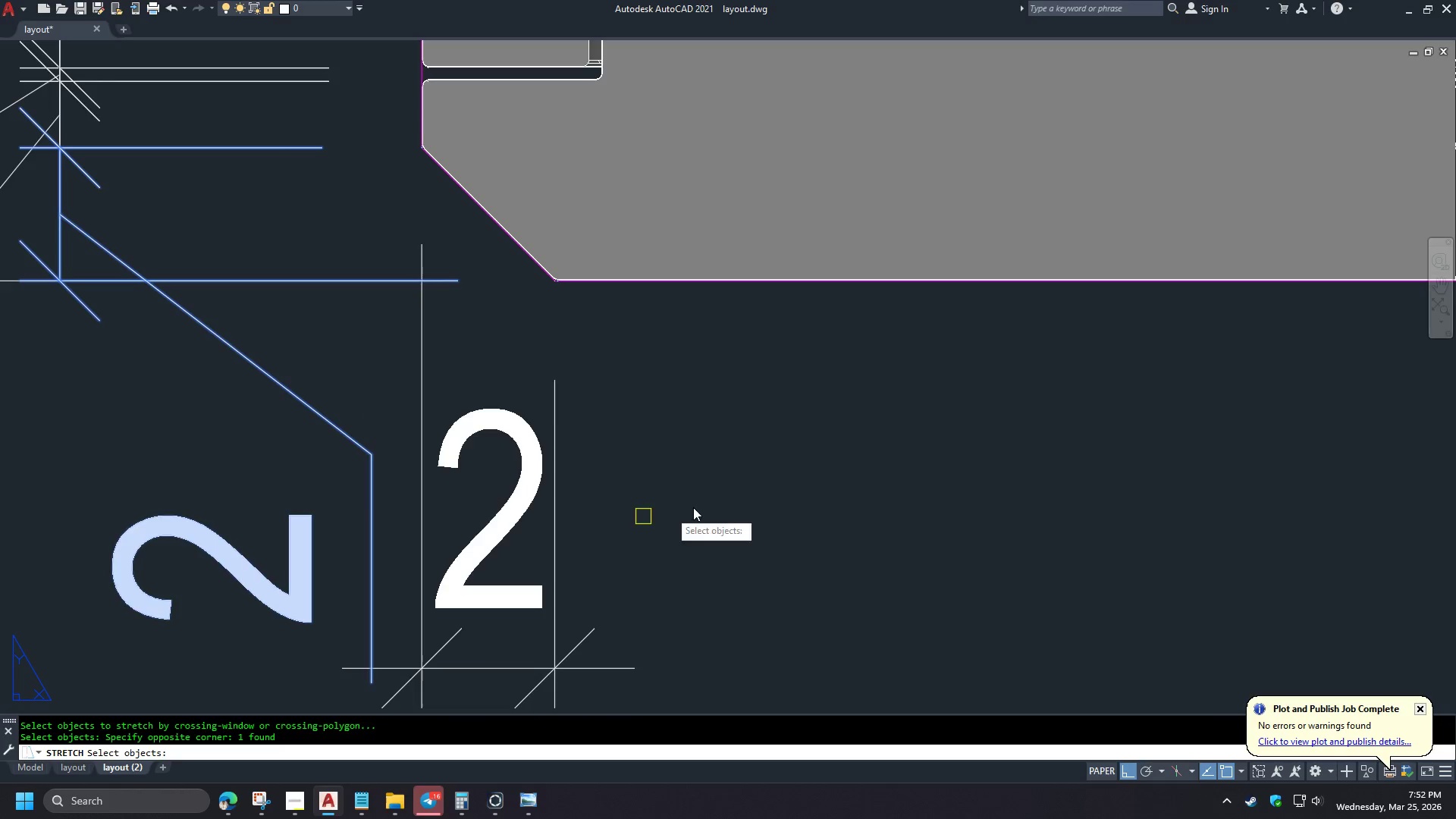 
scroll: coordinate [372, 543], scroll_direction: down, amount: 2.0
 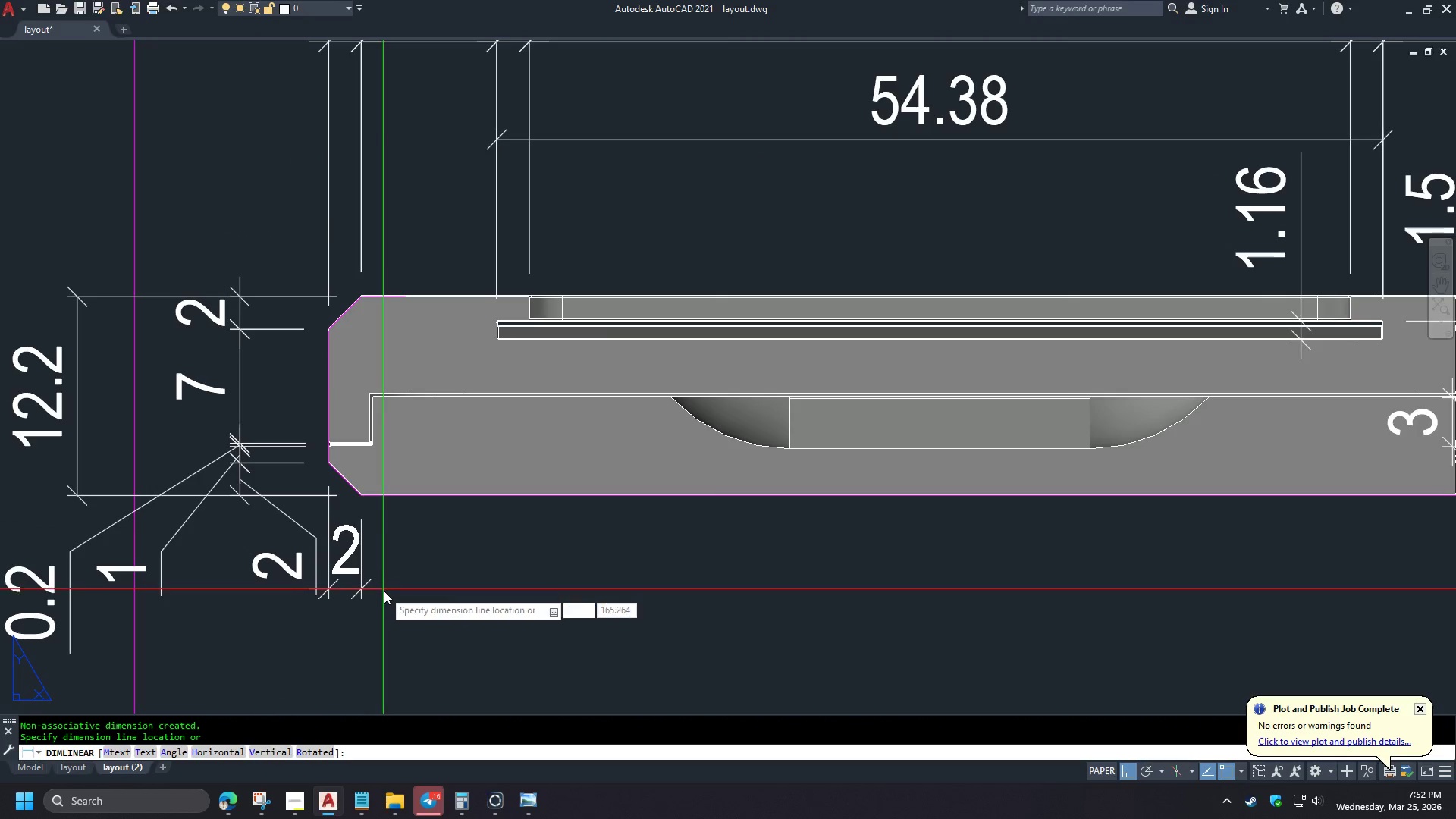 
key(Space)
 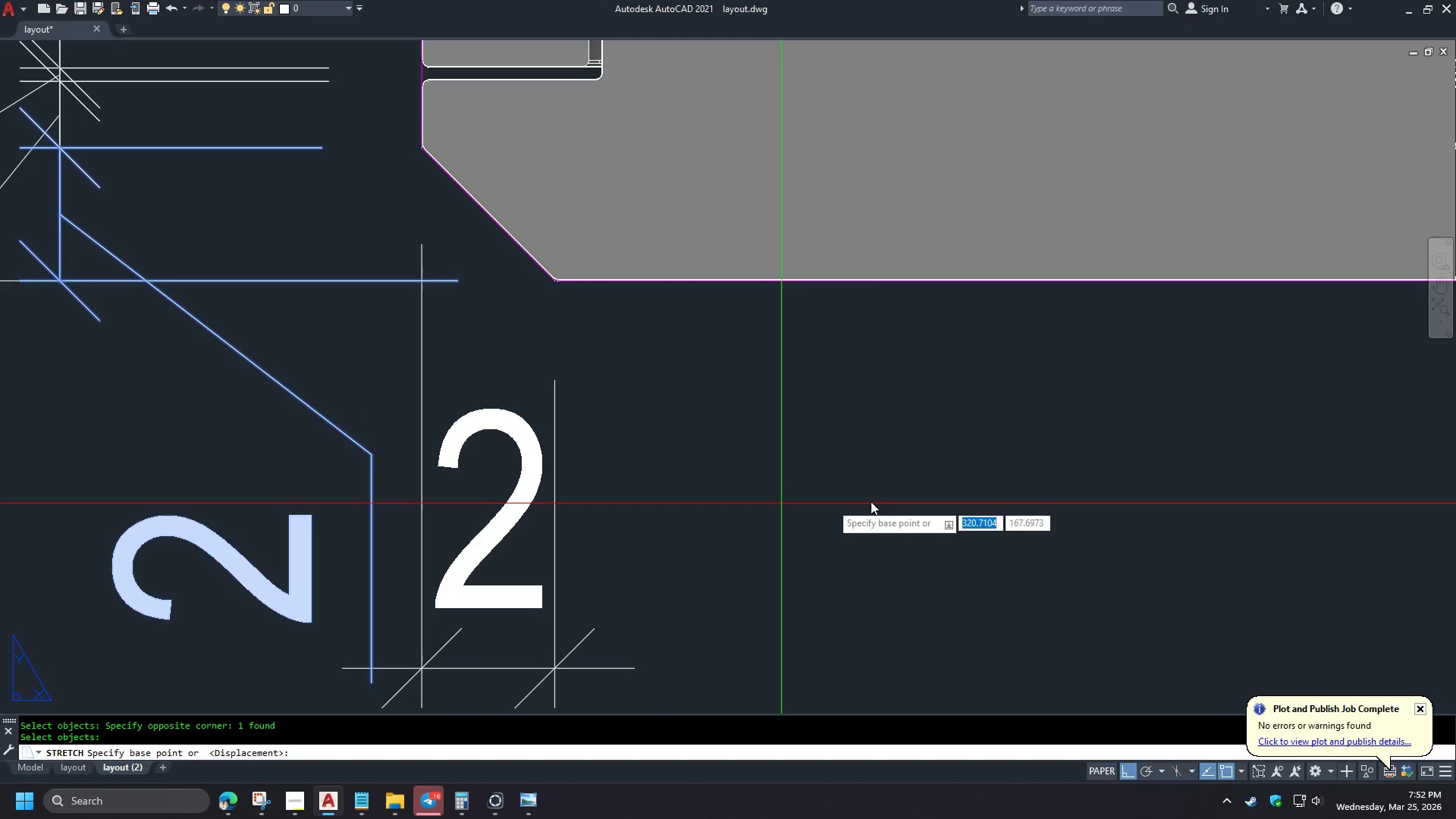 
triple_click([871, 501])
 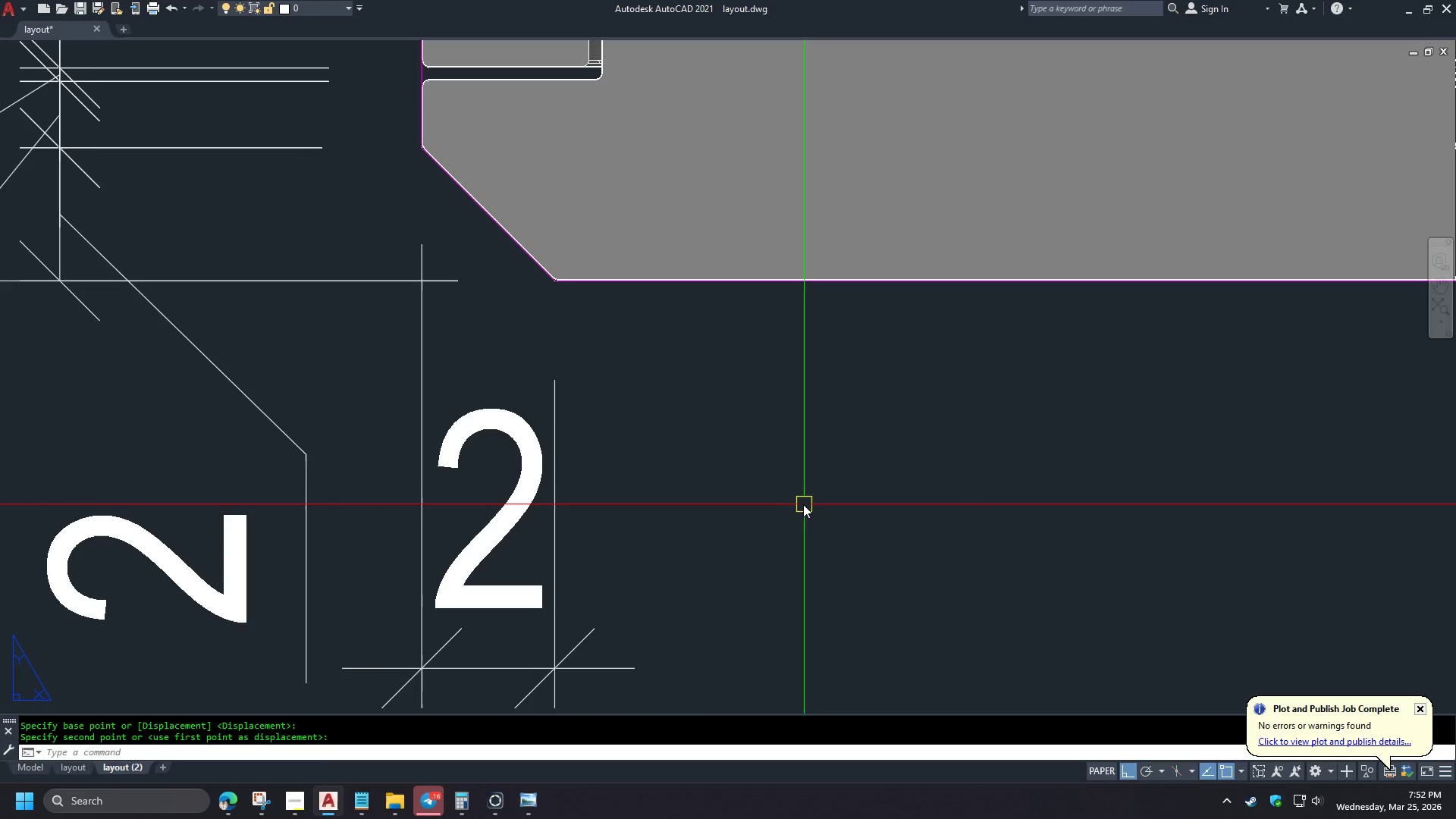 
scroll: coordinate [299, 566], scroll_direction: up, amount: 3.0
 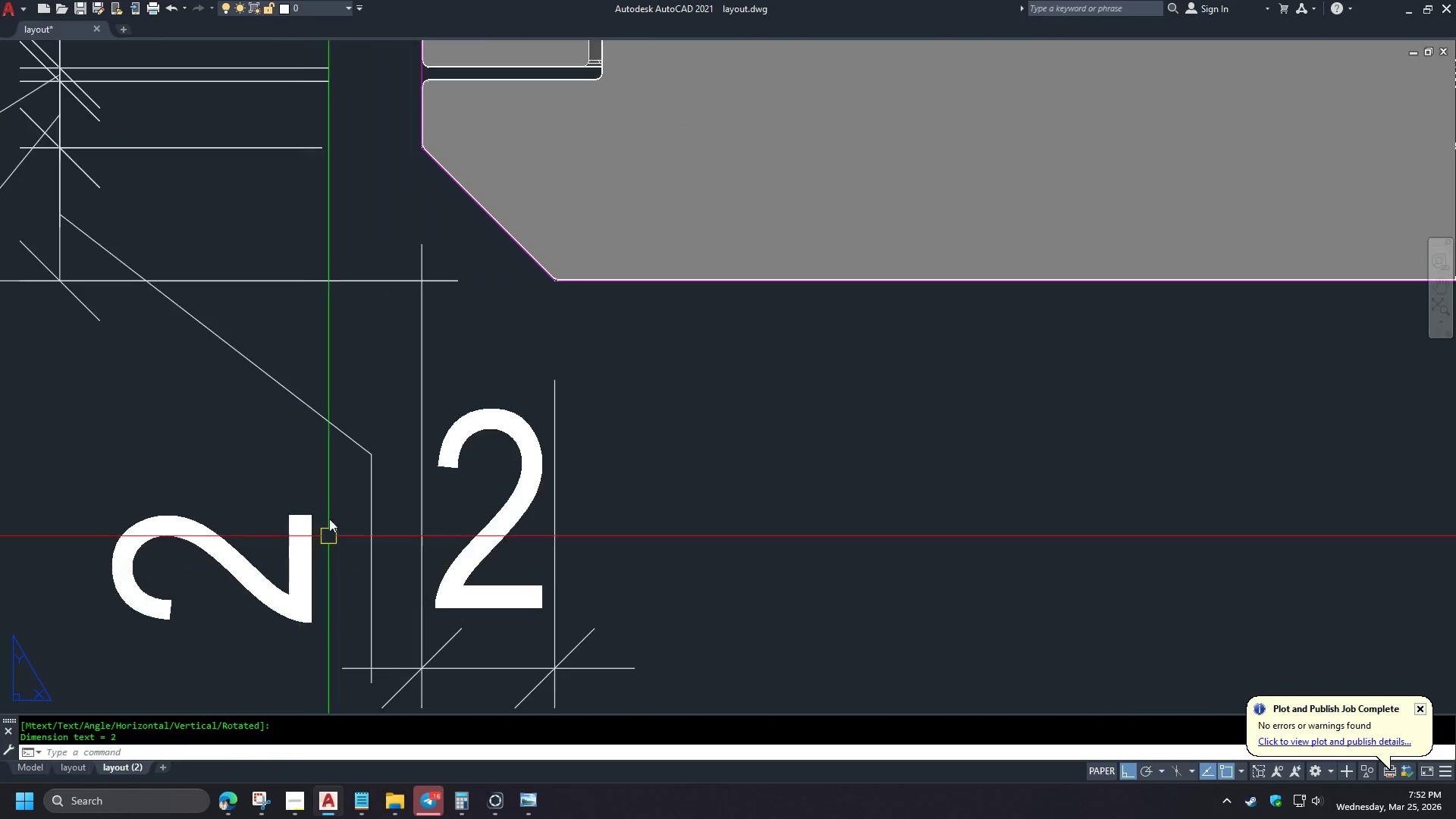 
key(S)
 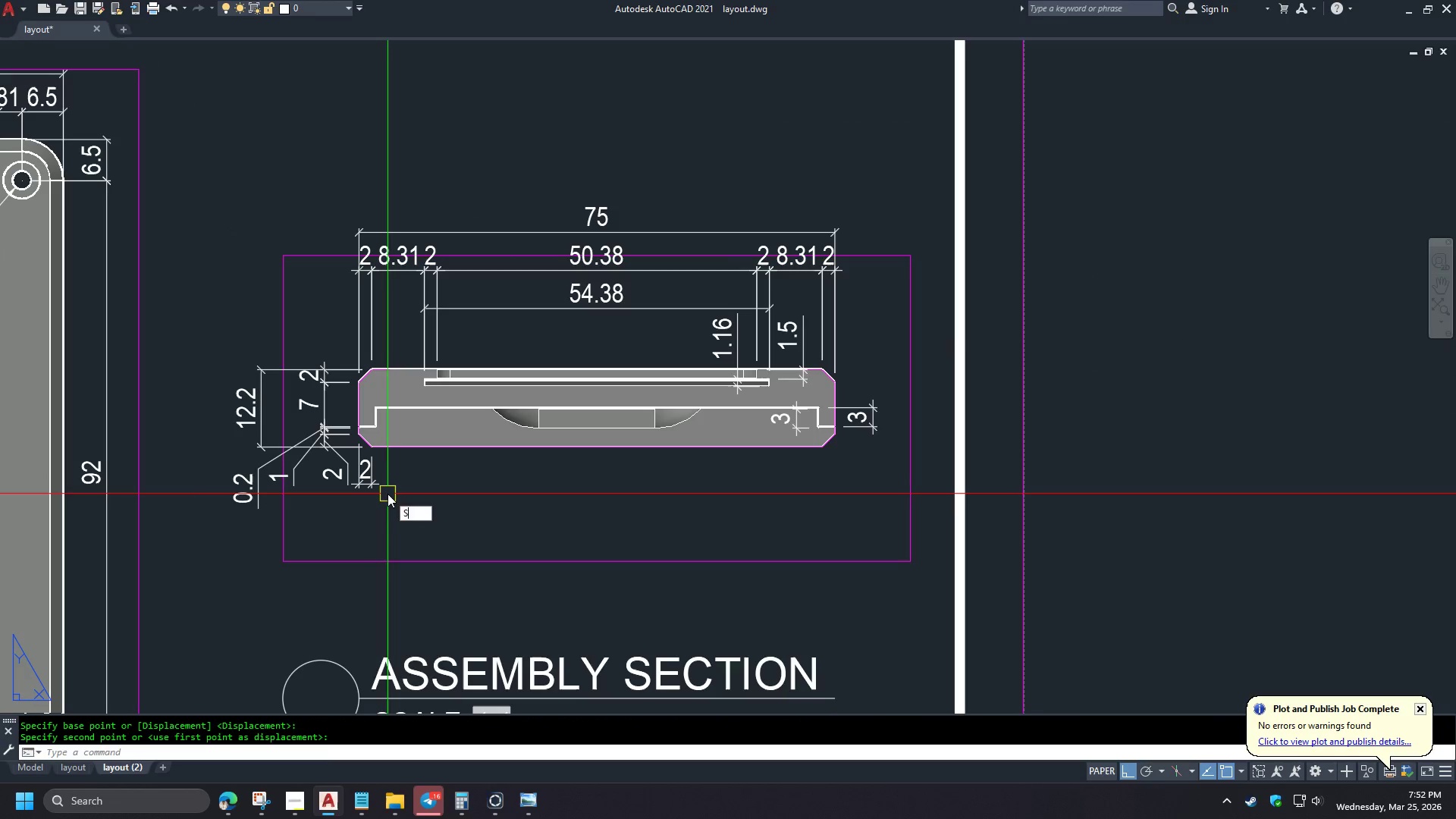 
key(Space)
 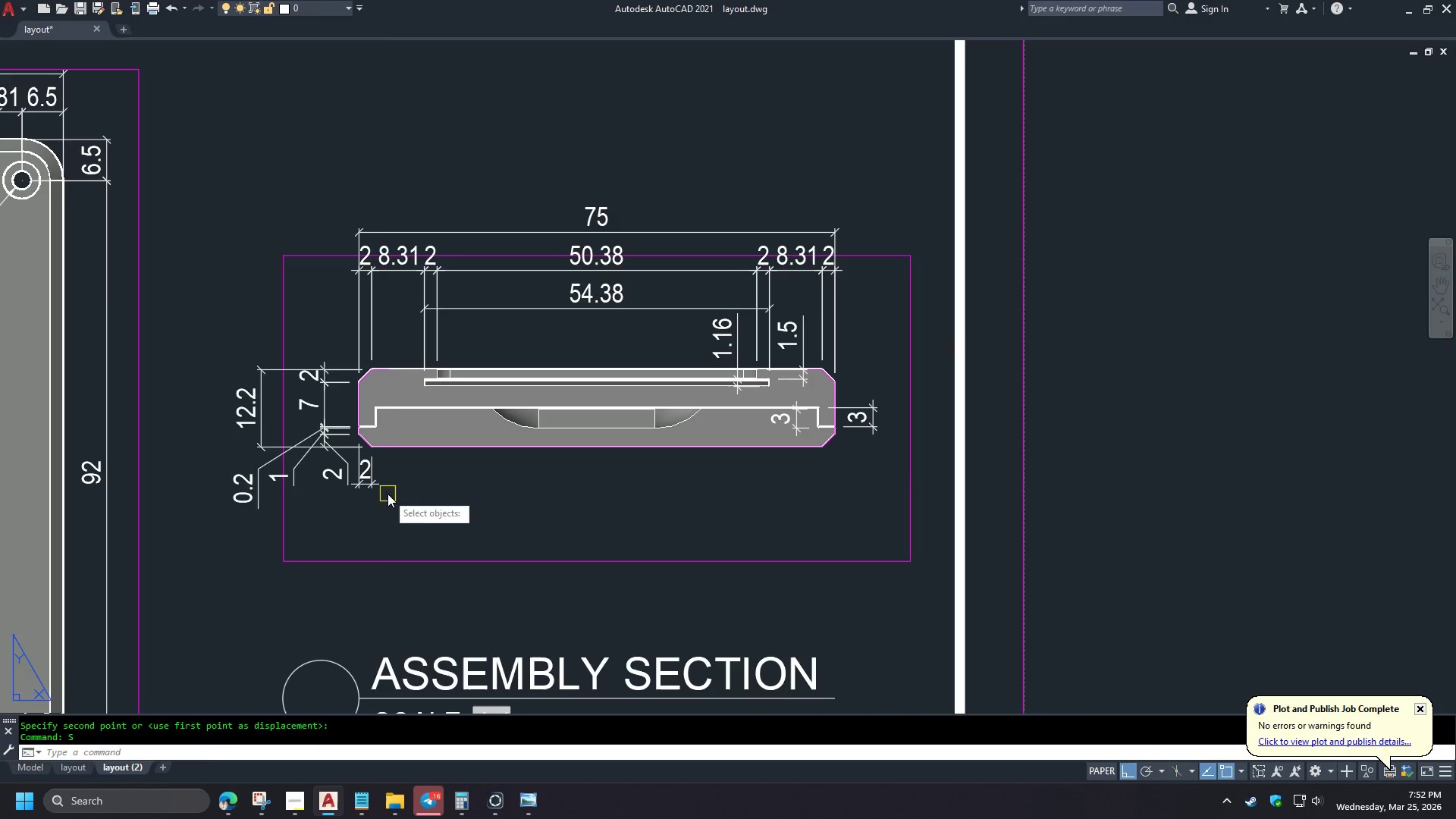 
left_click([388, 494])
 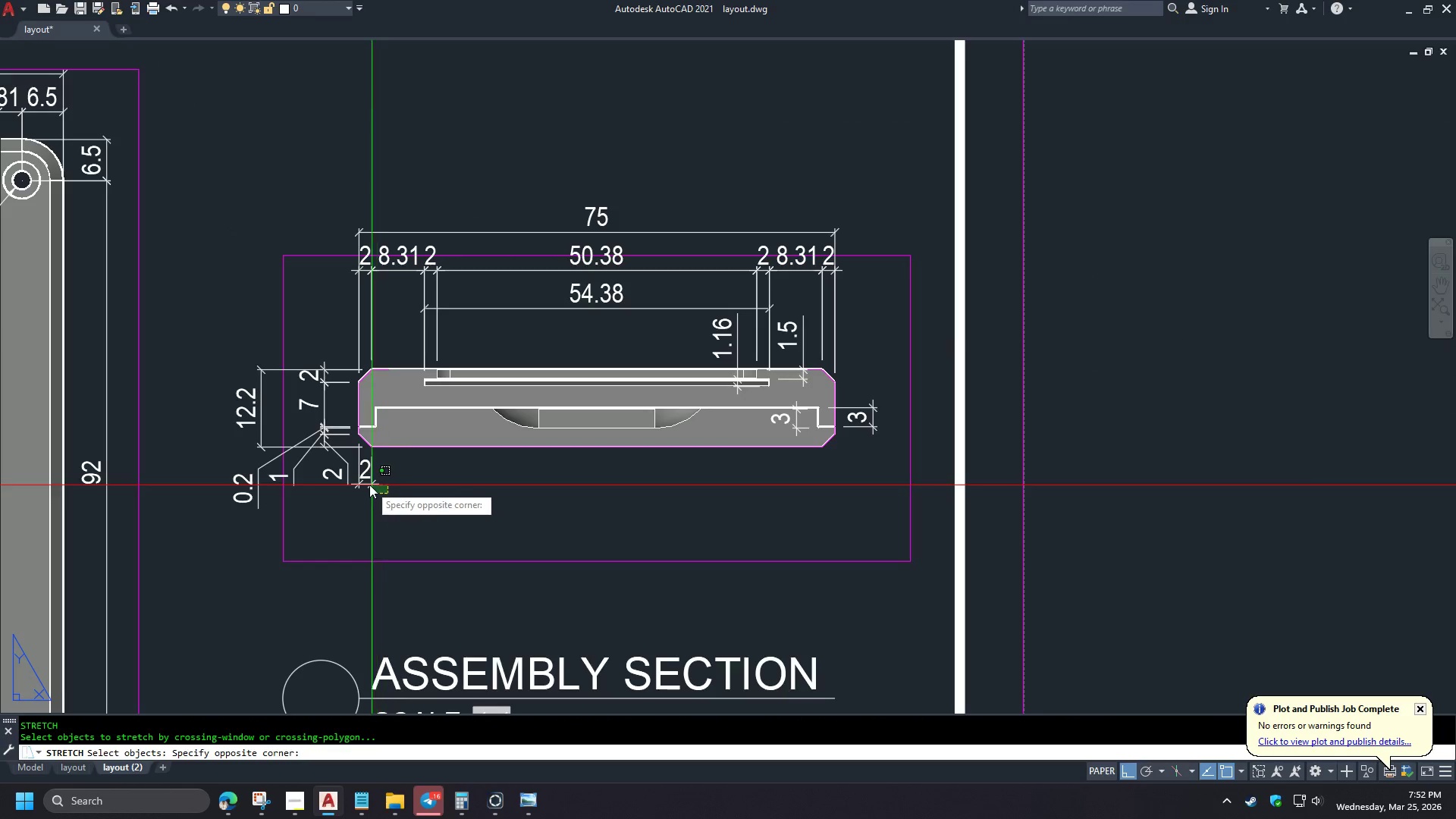 
left_click([365, 481])
 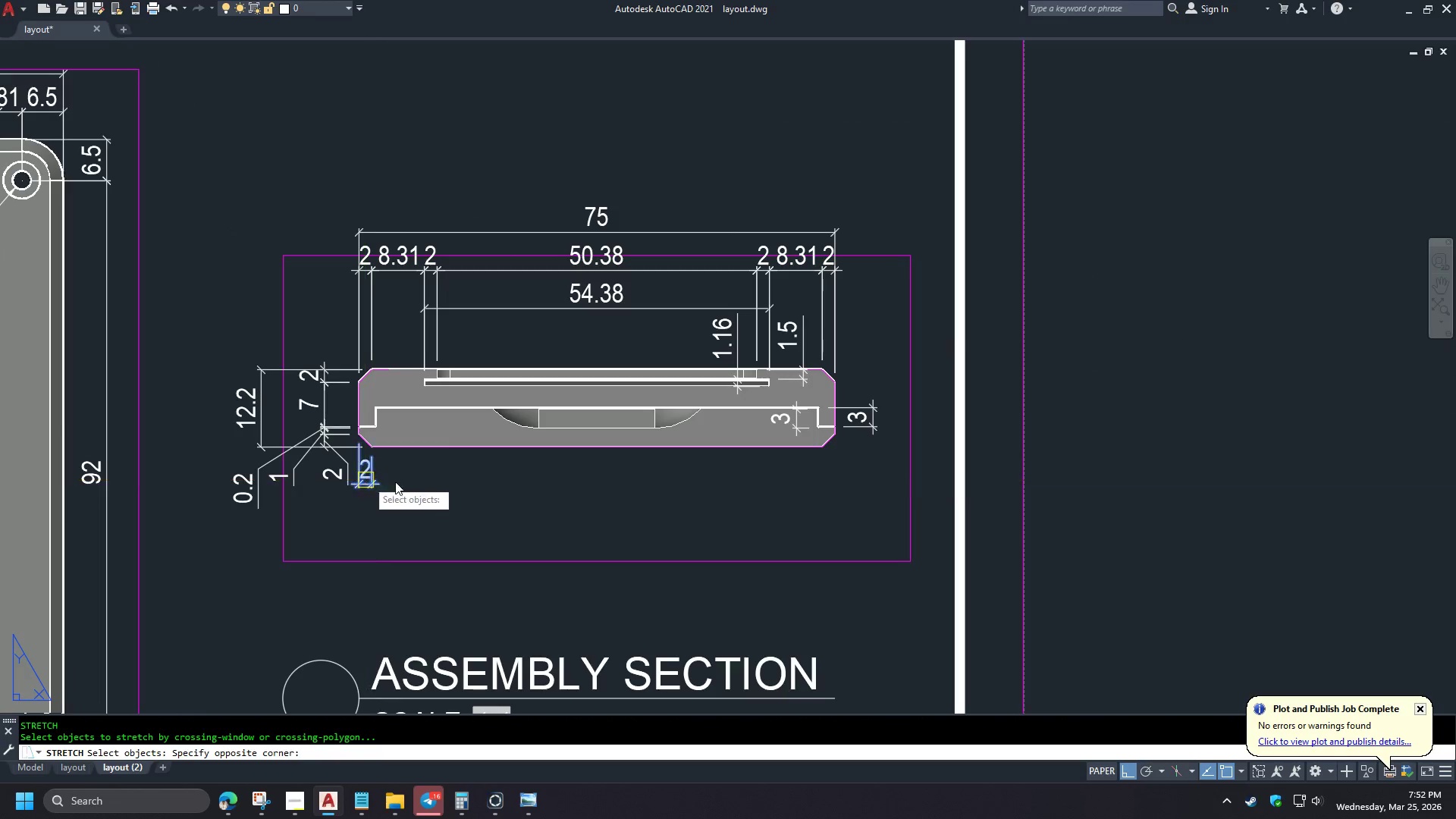 
key(Space)
 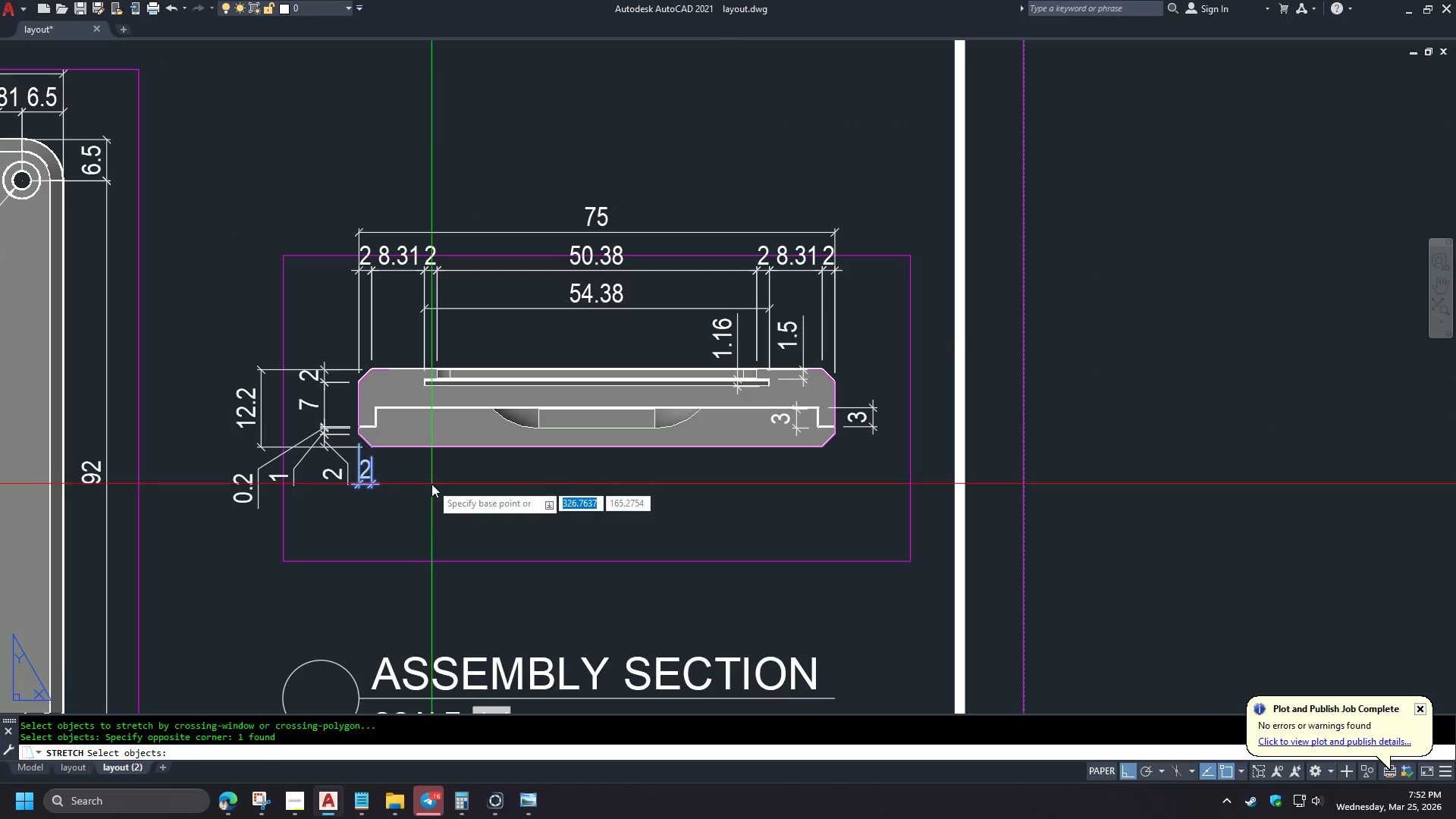 
double_click([431, 484])
 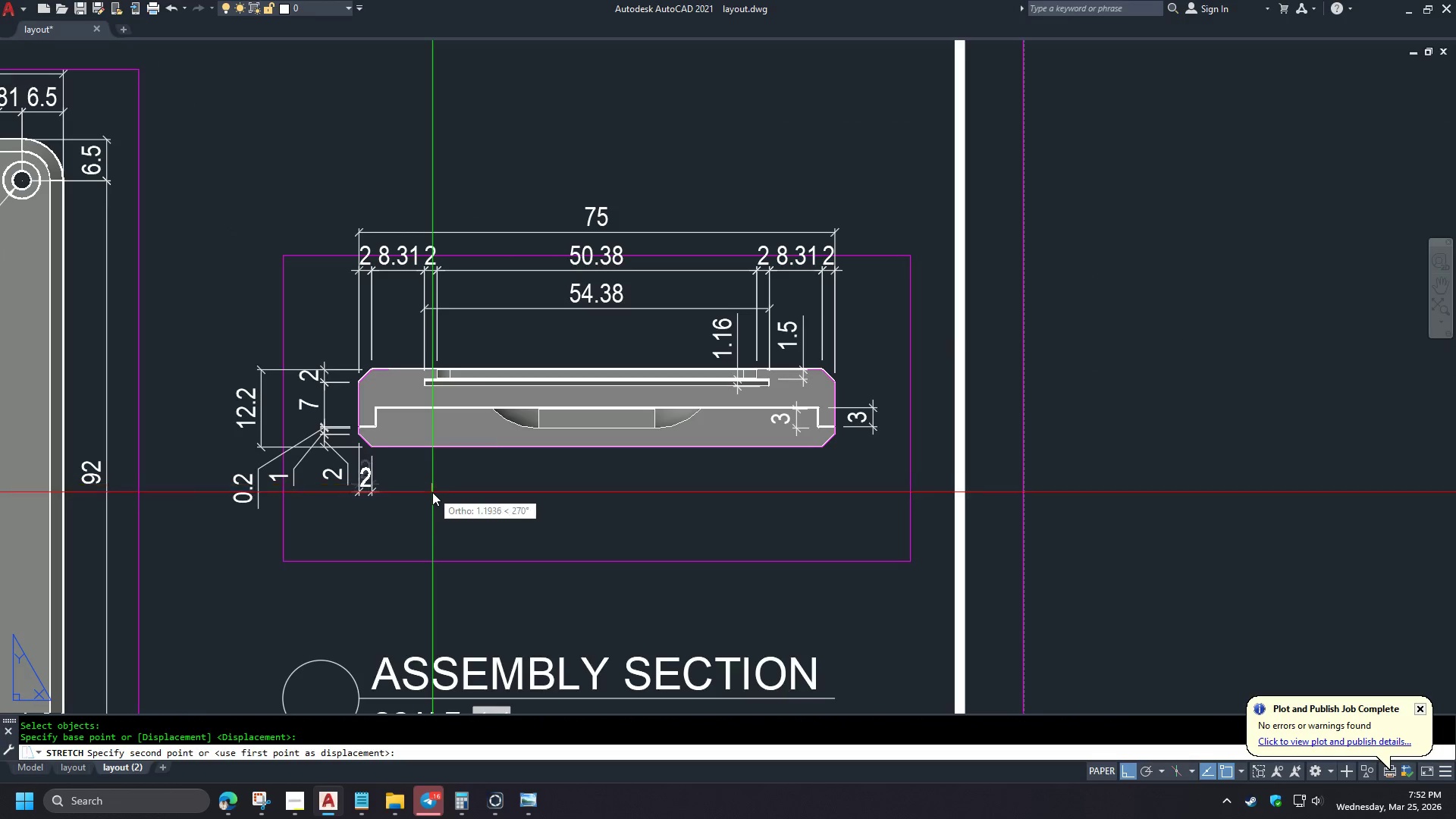 
triple_click([432, 492])
 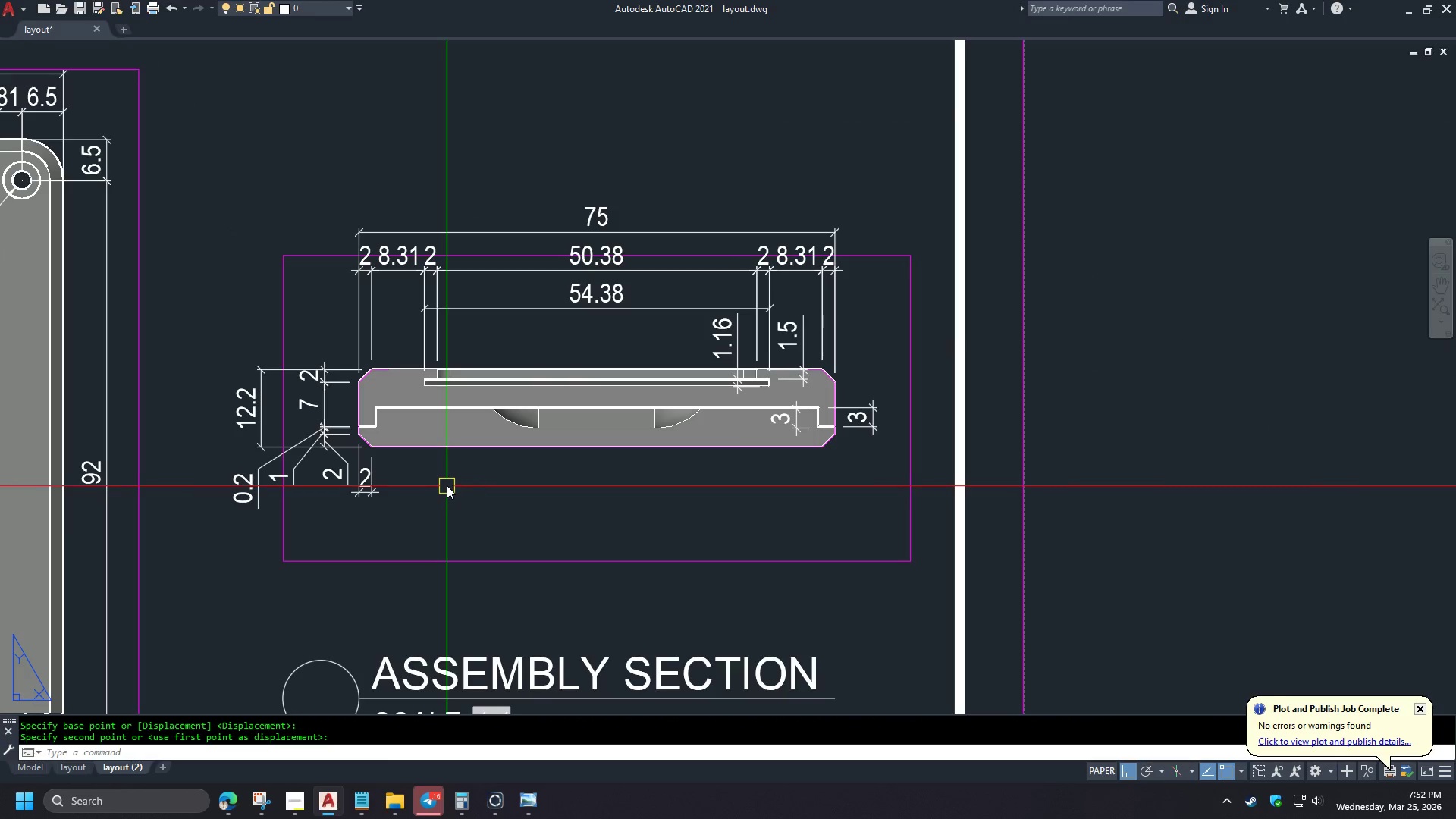 
scroll: coordinate [312, 460], scroll_direction: down, amount: 5.0
 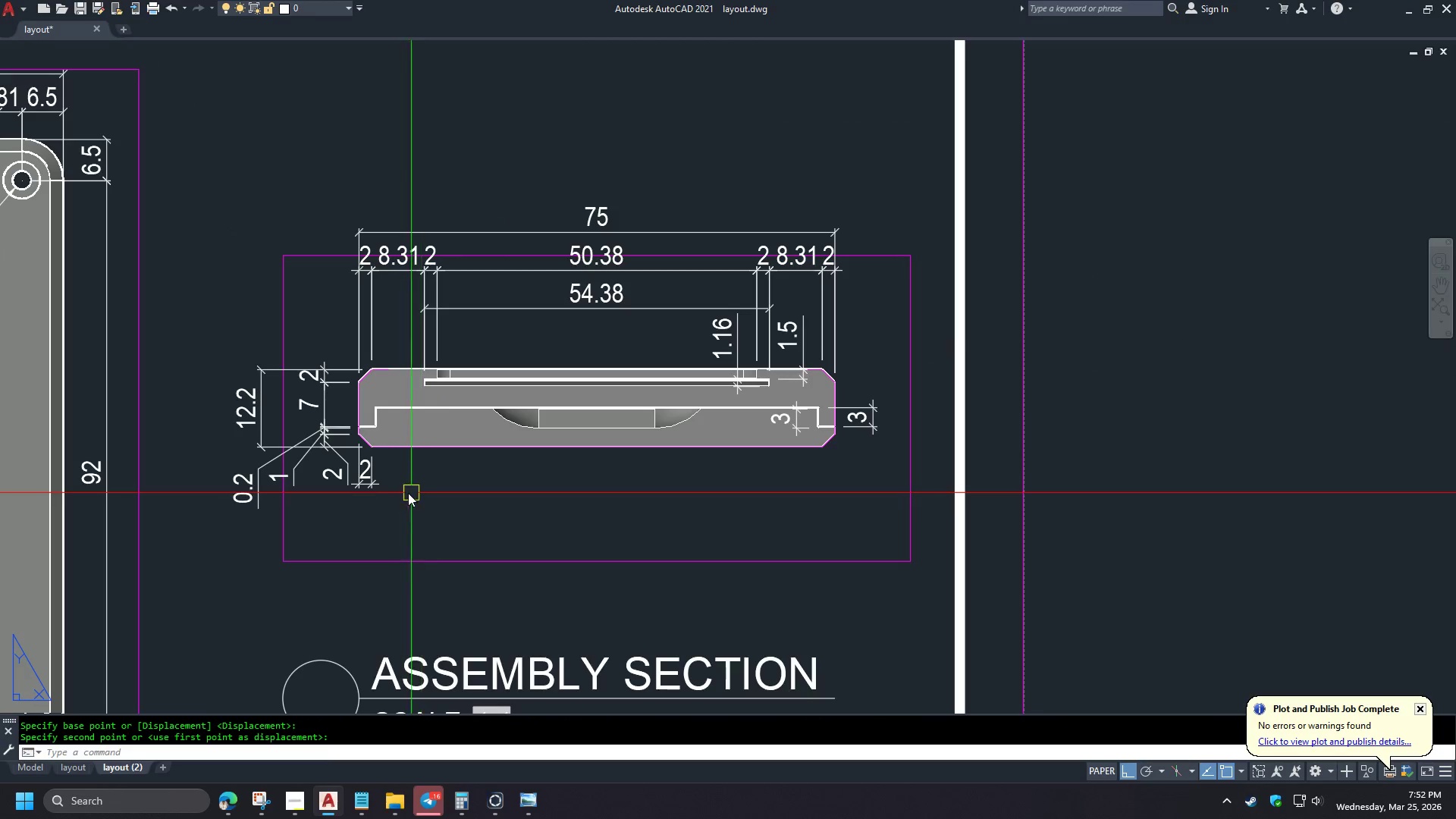 
type(DCO )
 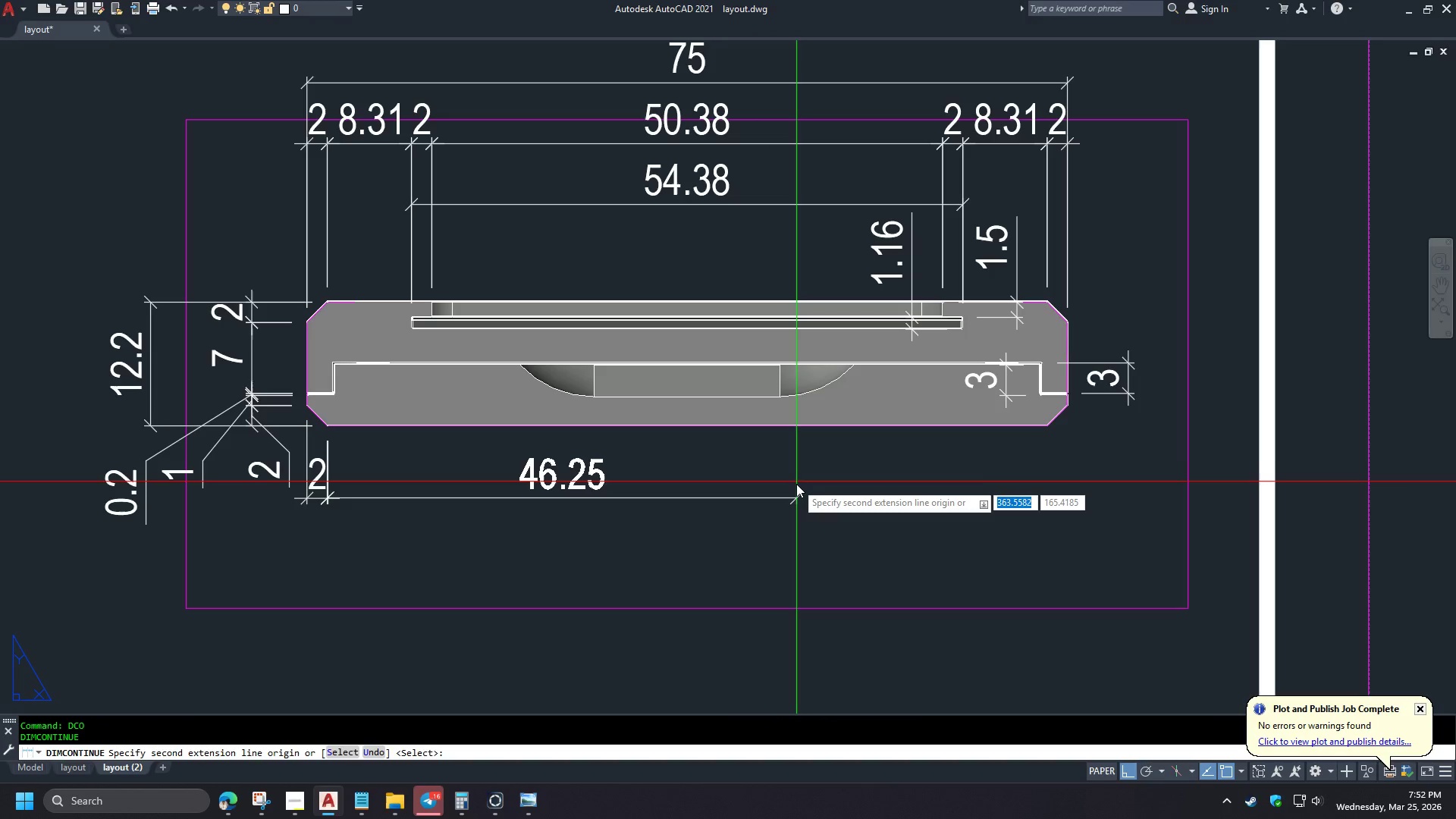 
scroll: coordinate [446, 485], scroll_direction: up, amount: 1.0
 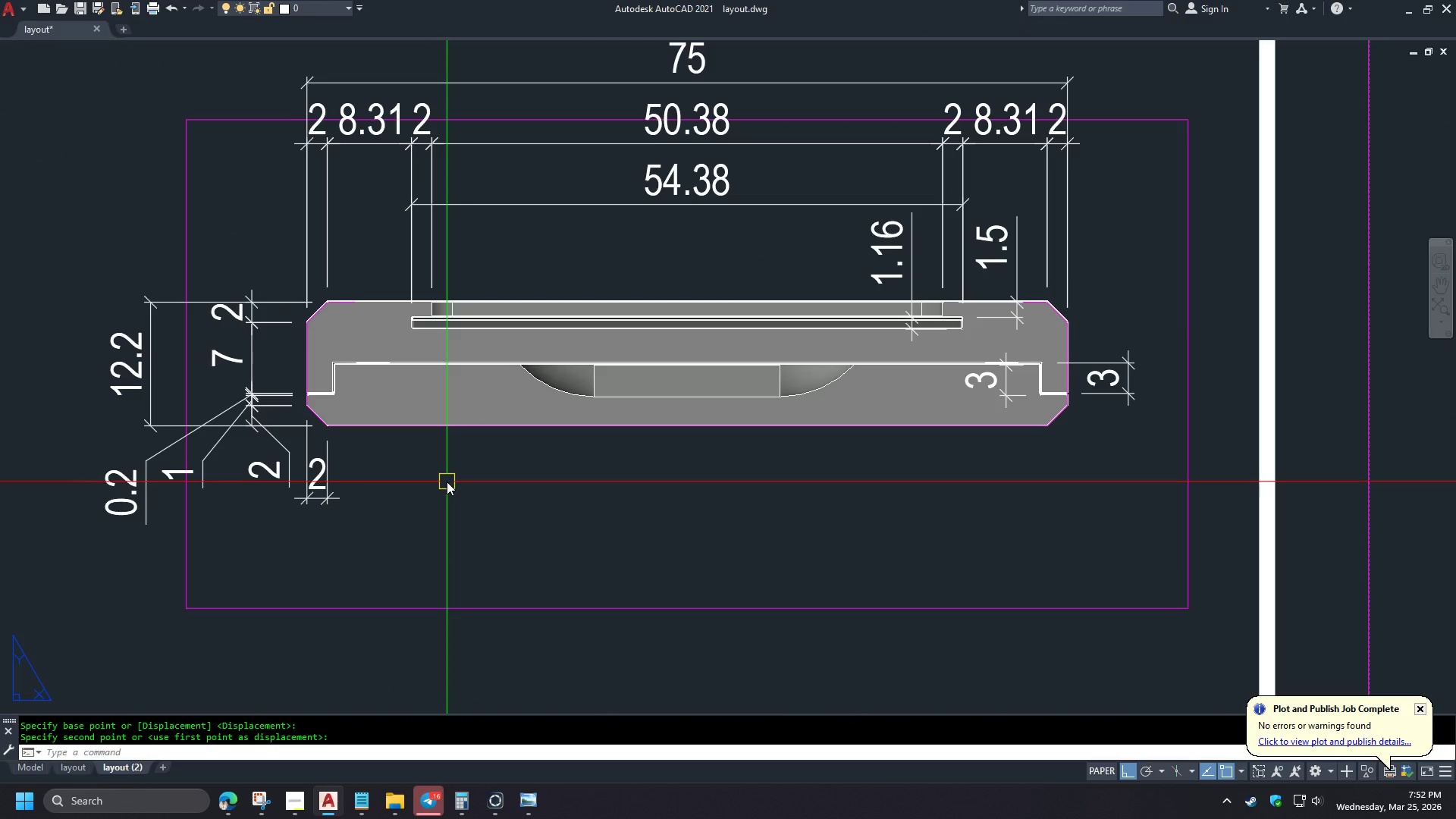 
wait(6.92)
 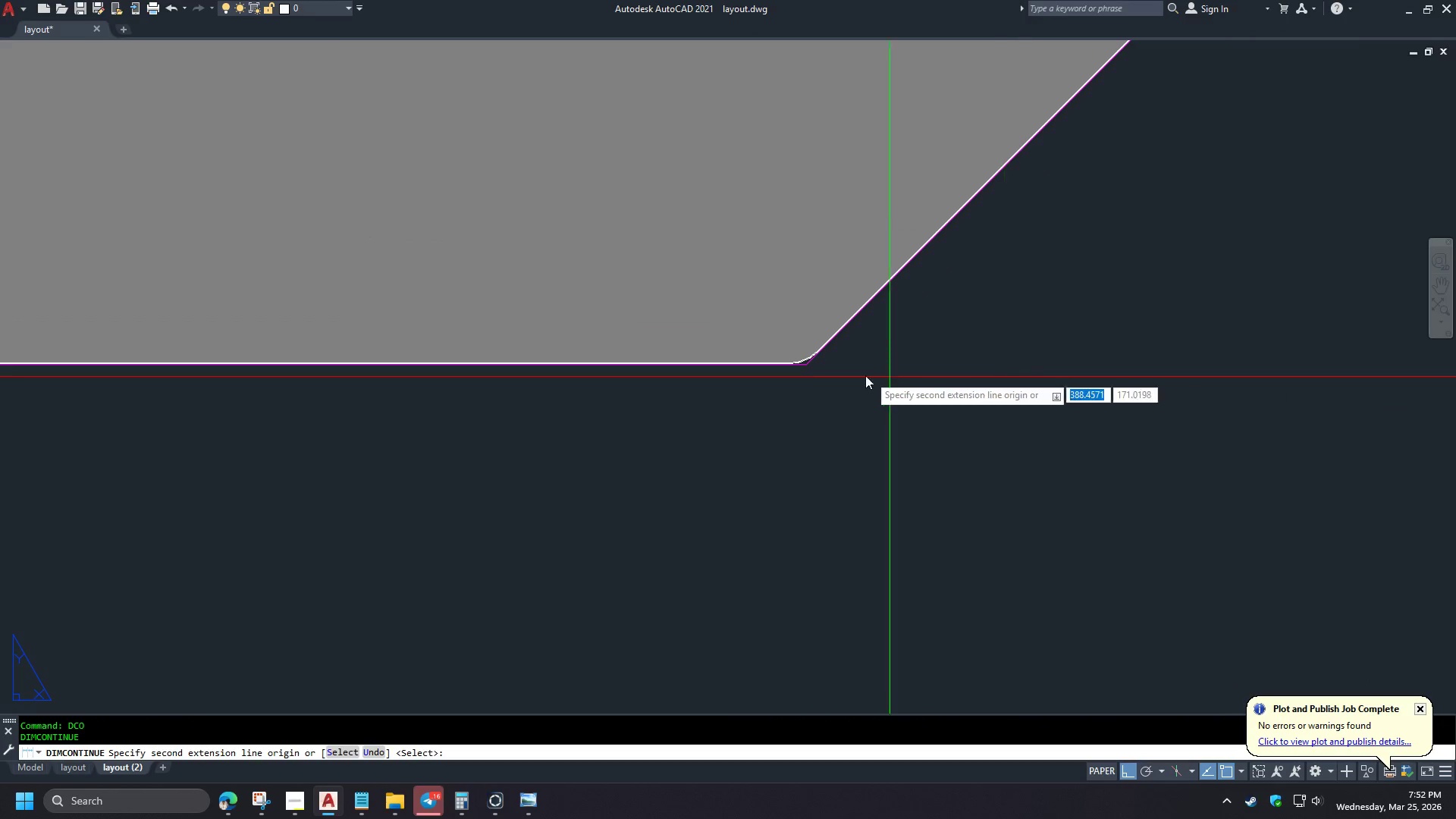 
left_click([811, 369])
 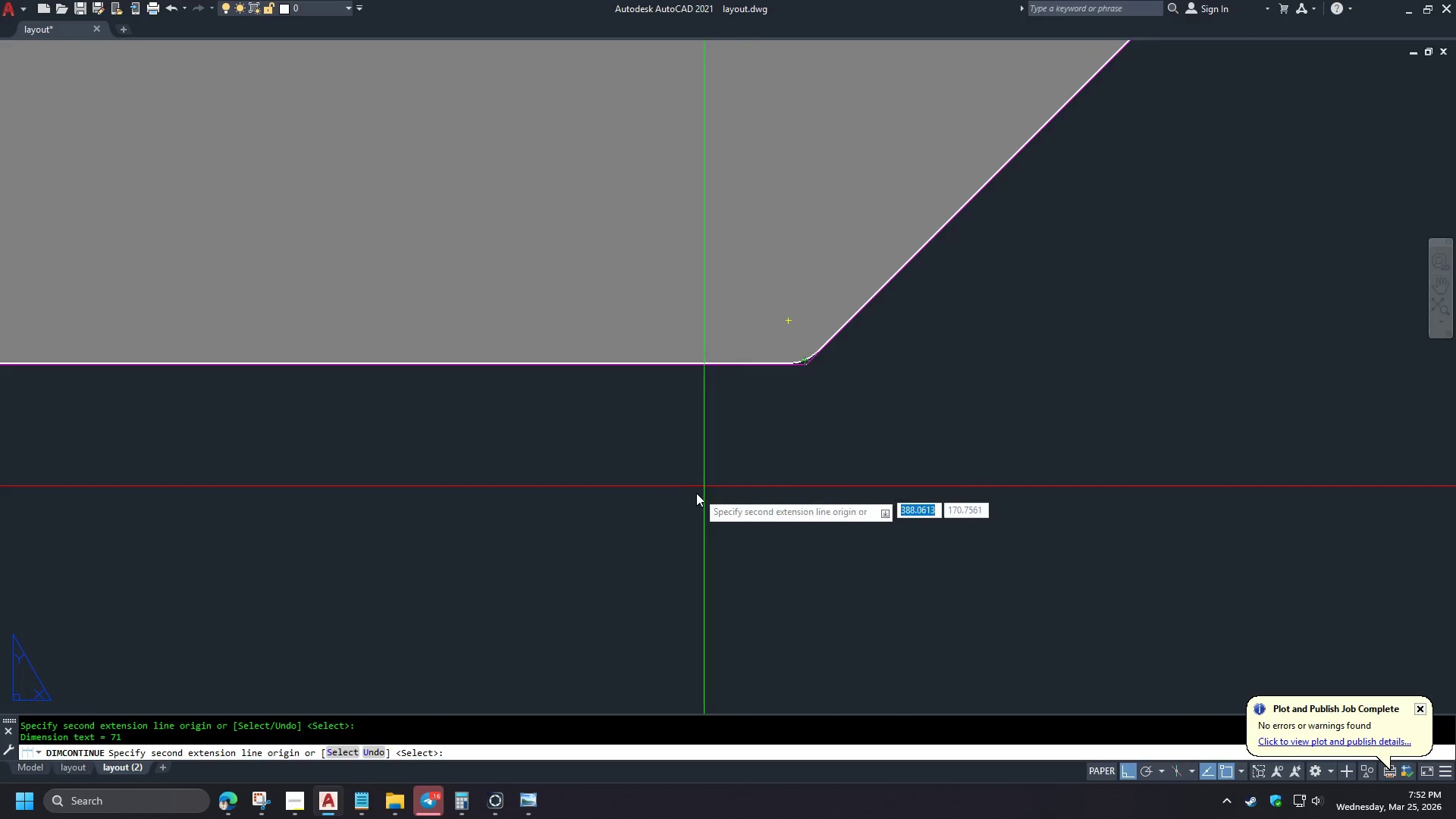 
type(EN)
 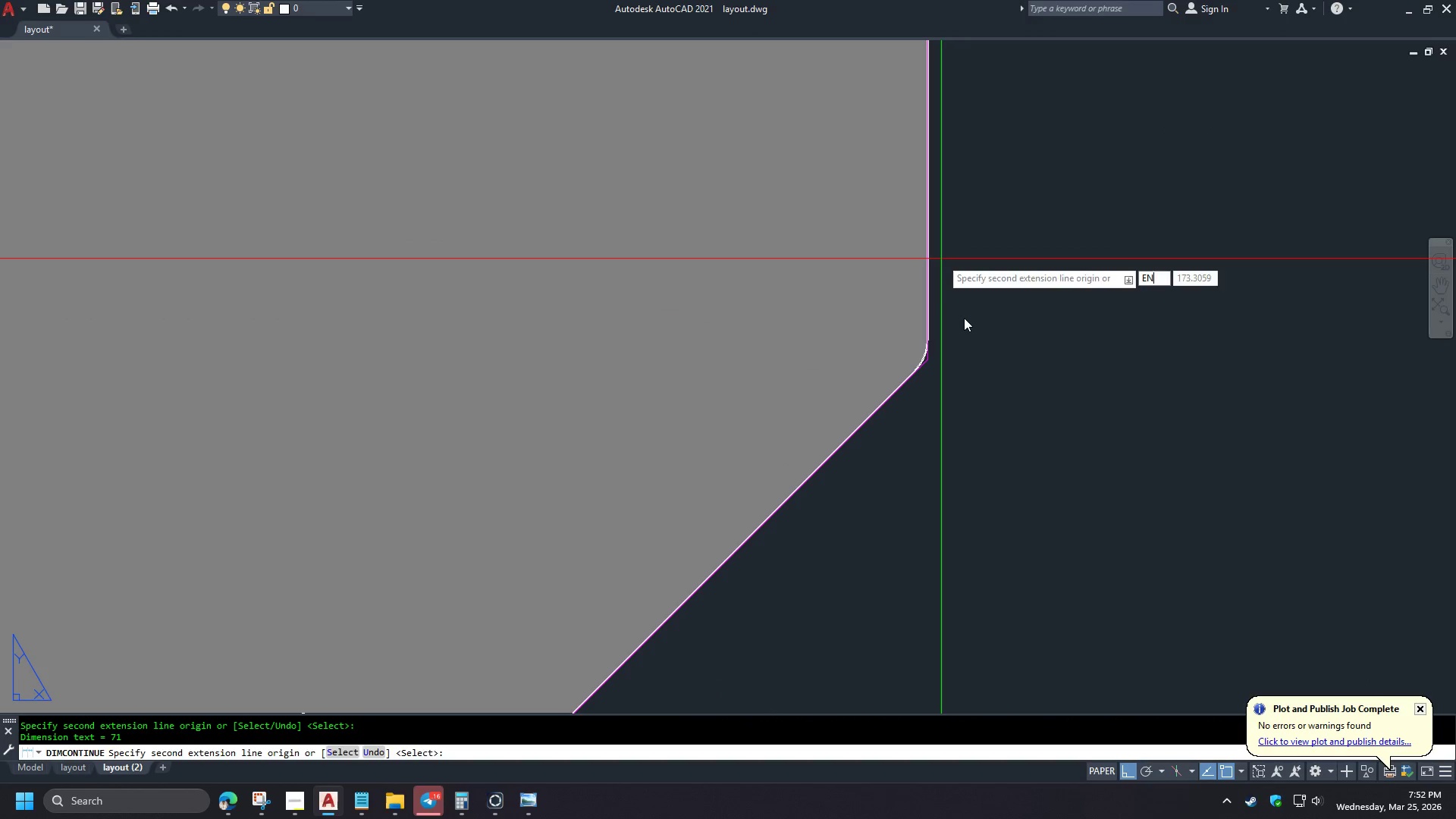 
scroll: coordinate [1028, 373], scroll_direction: up, amount: 8.0
 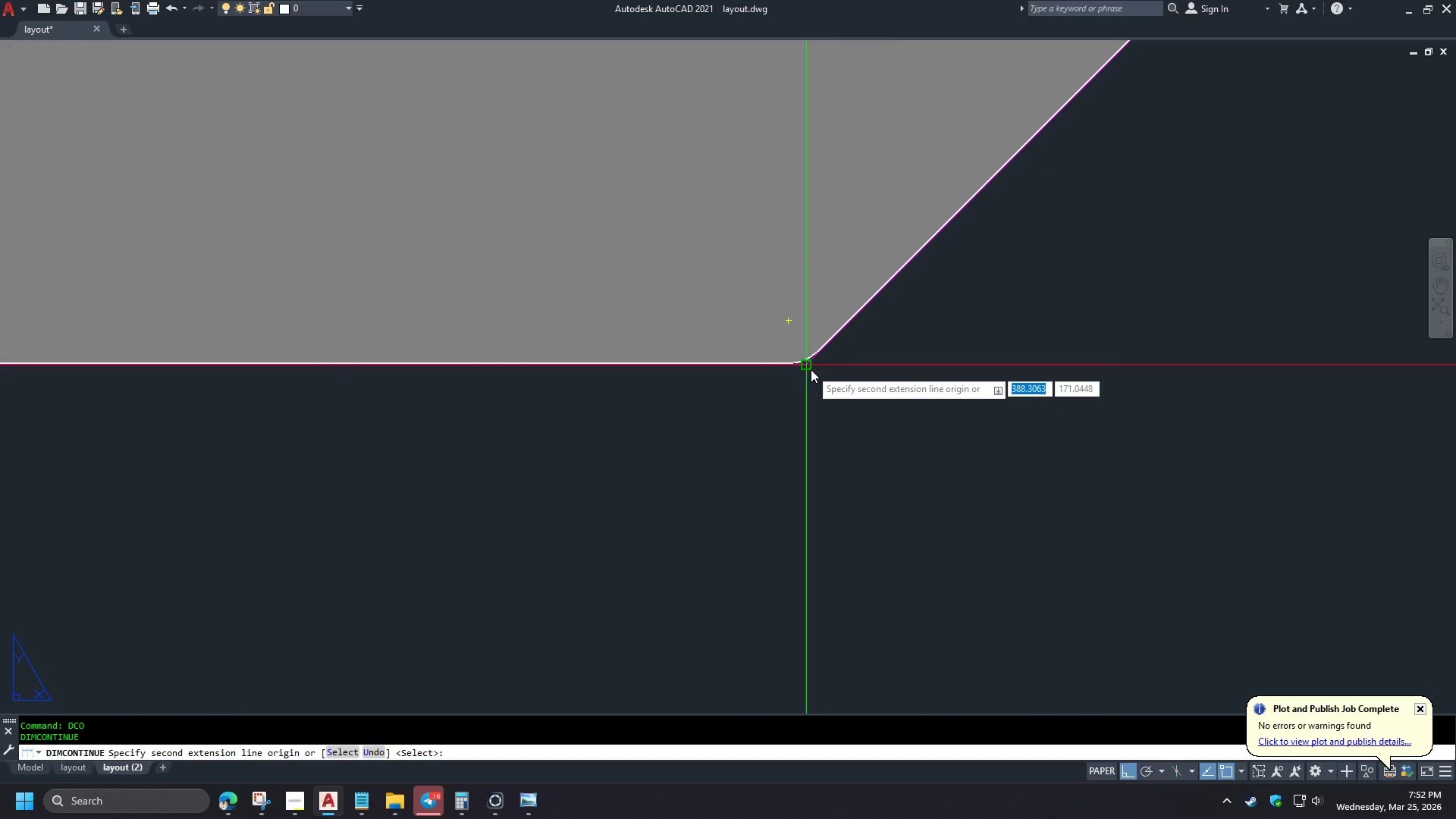 
key(D)
 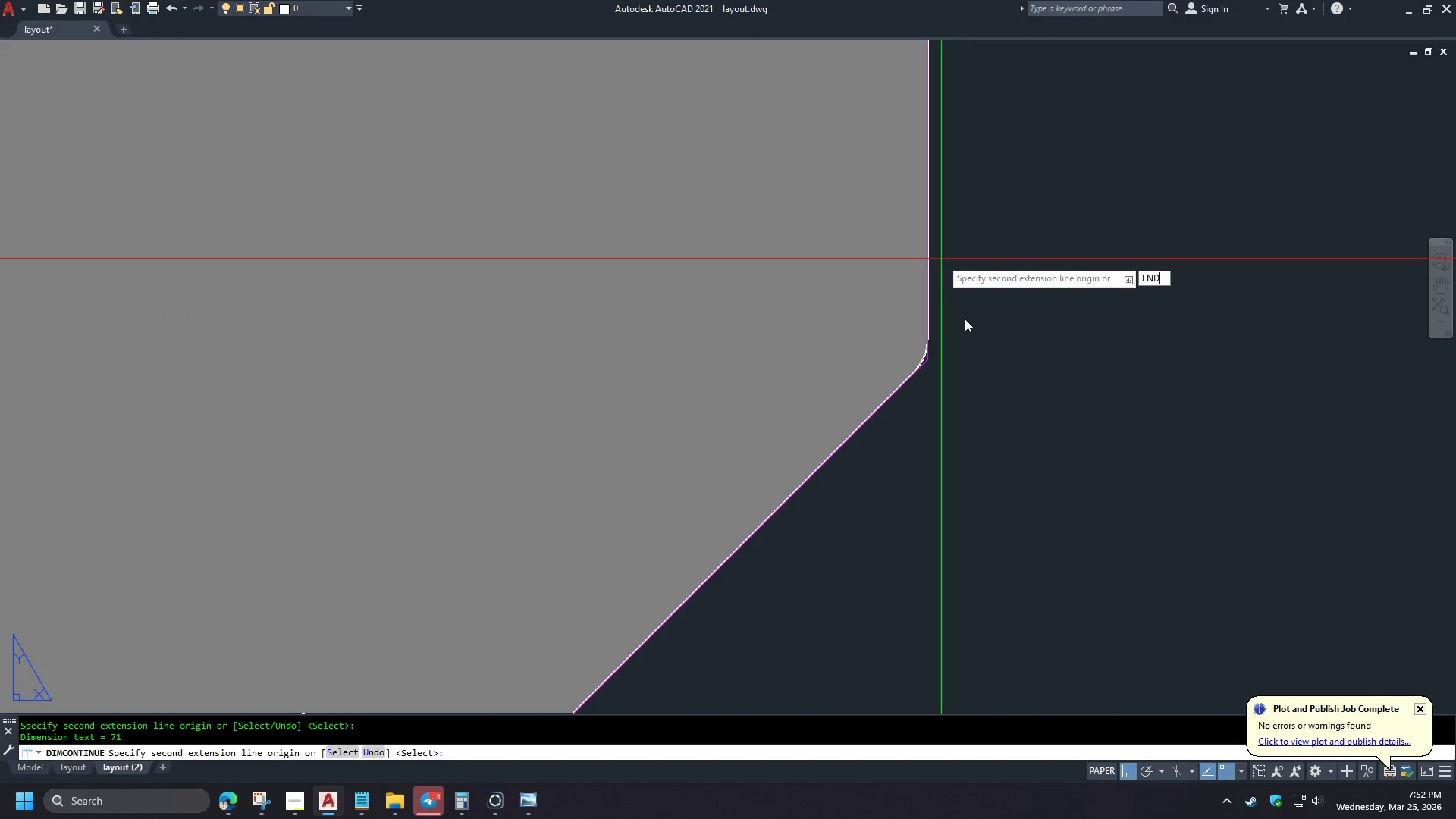 
key(Space)
 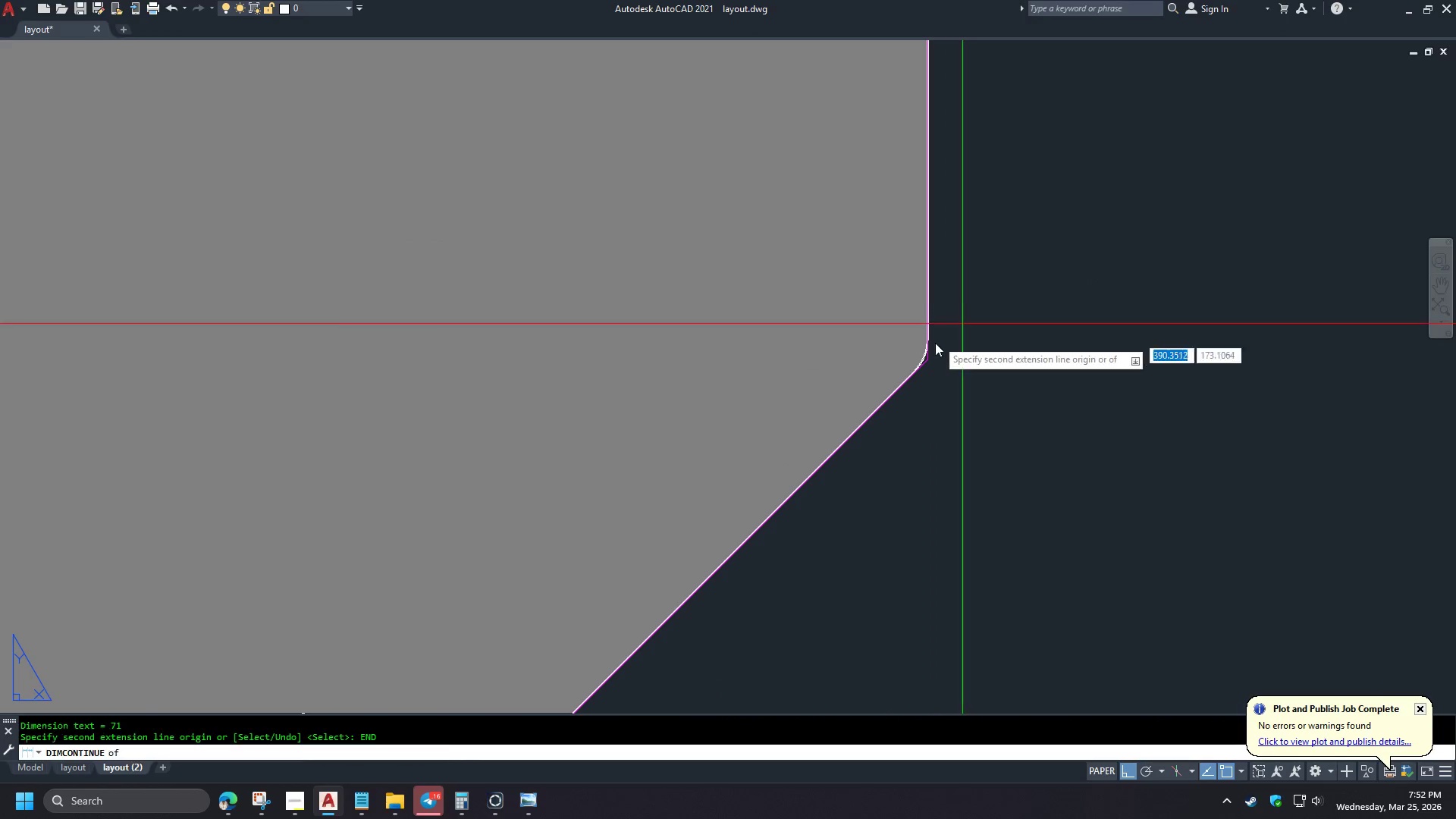 
left_click([913, 359])
 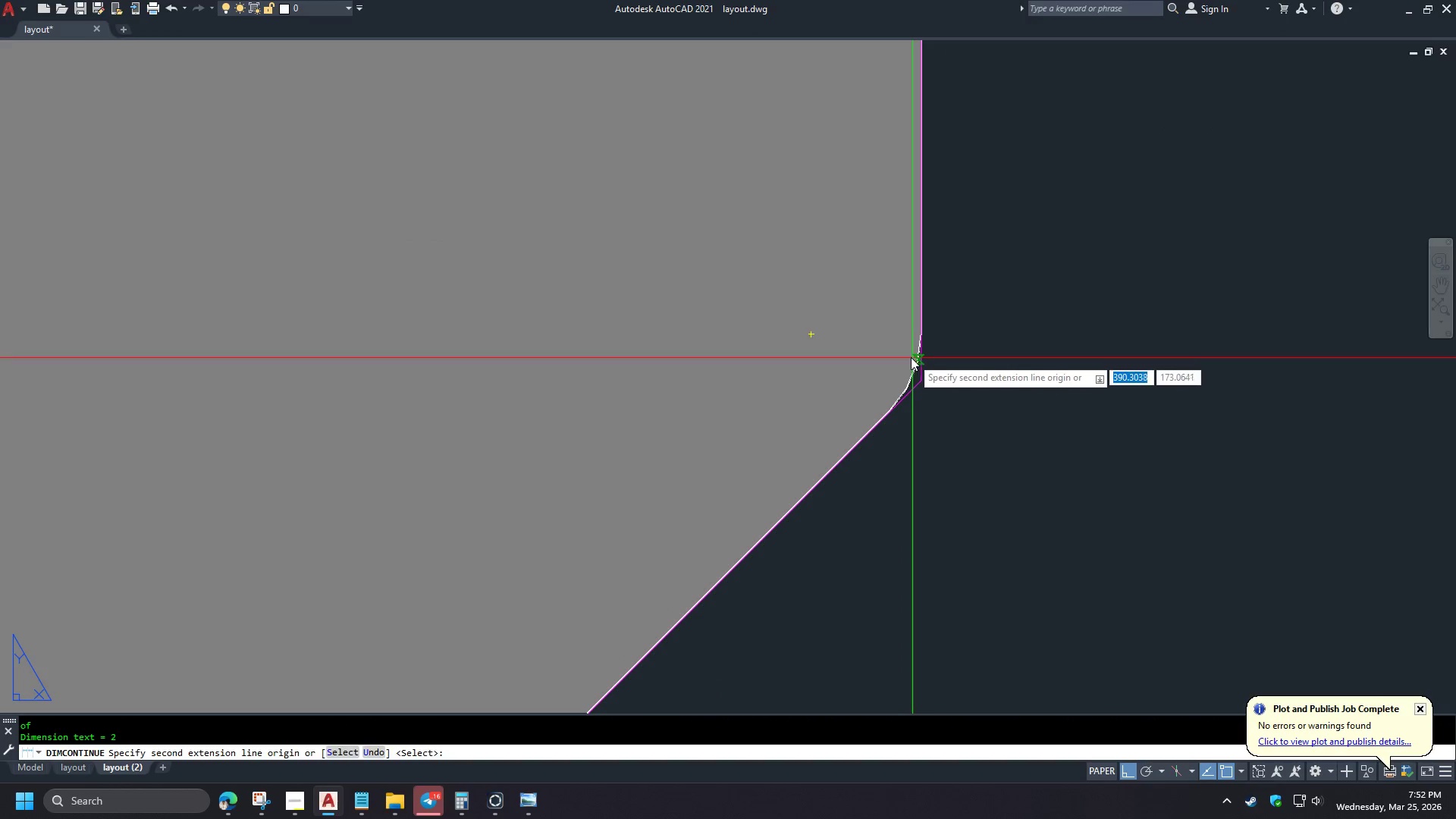 
scroll: coordinate [688, 503], scroll_direction: down, amount: 3.0
 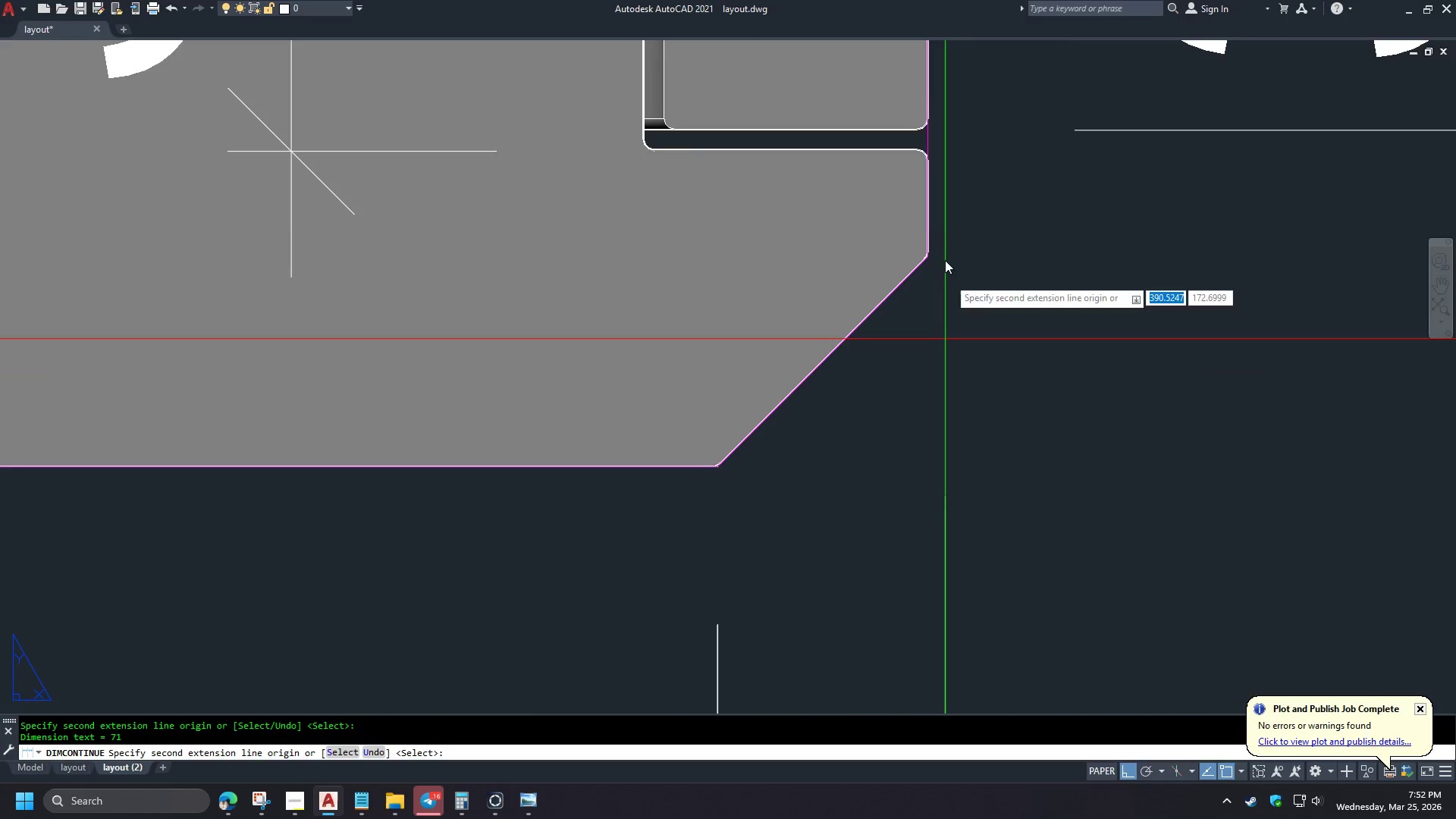 
key(Space)
 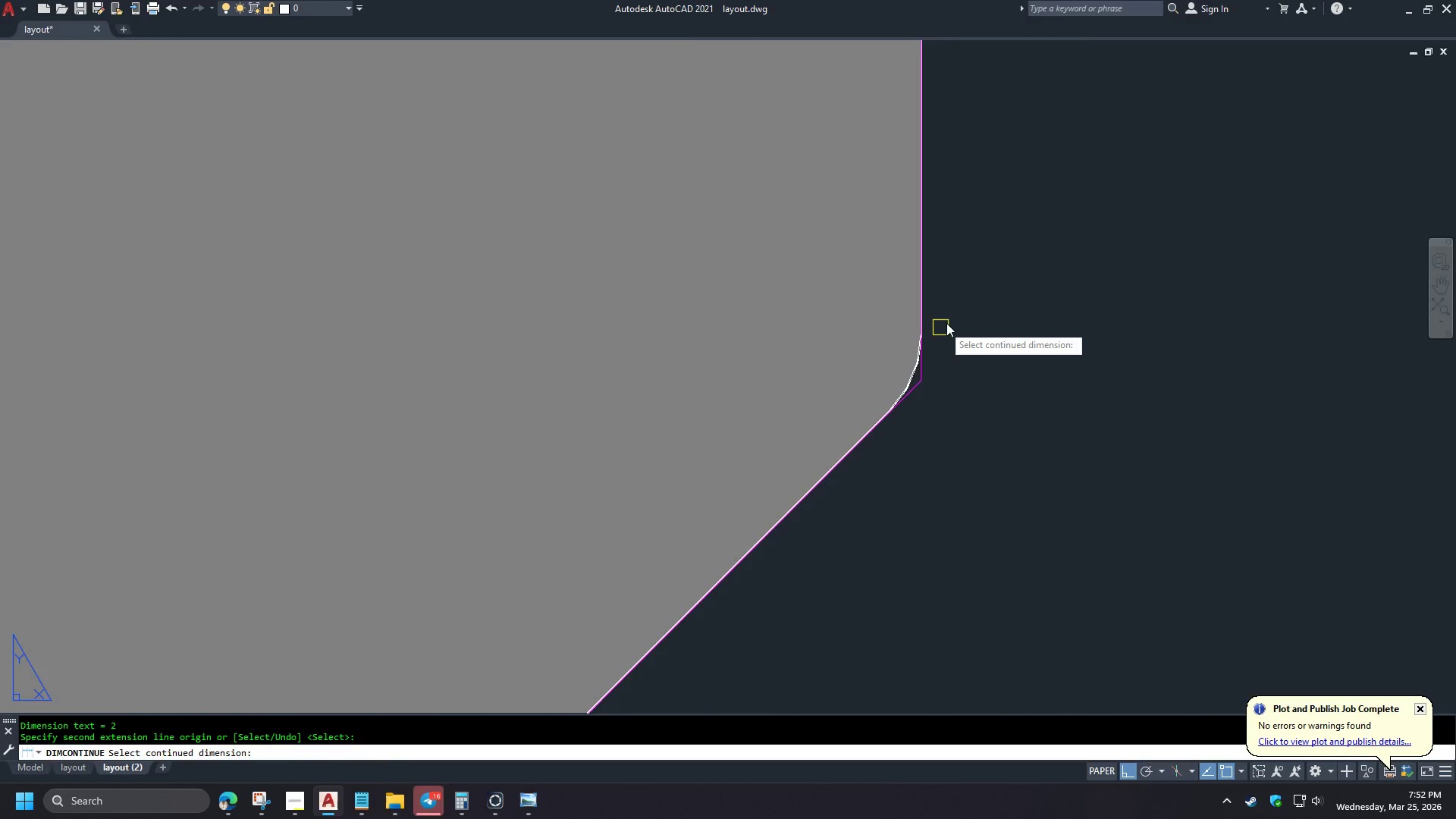 
scroll: coordinate [927, 224], scroll_direction: up, amount: 3.0
 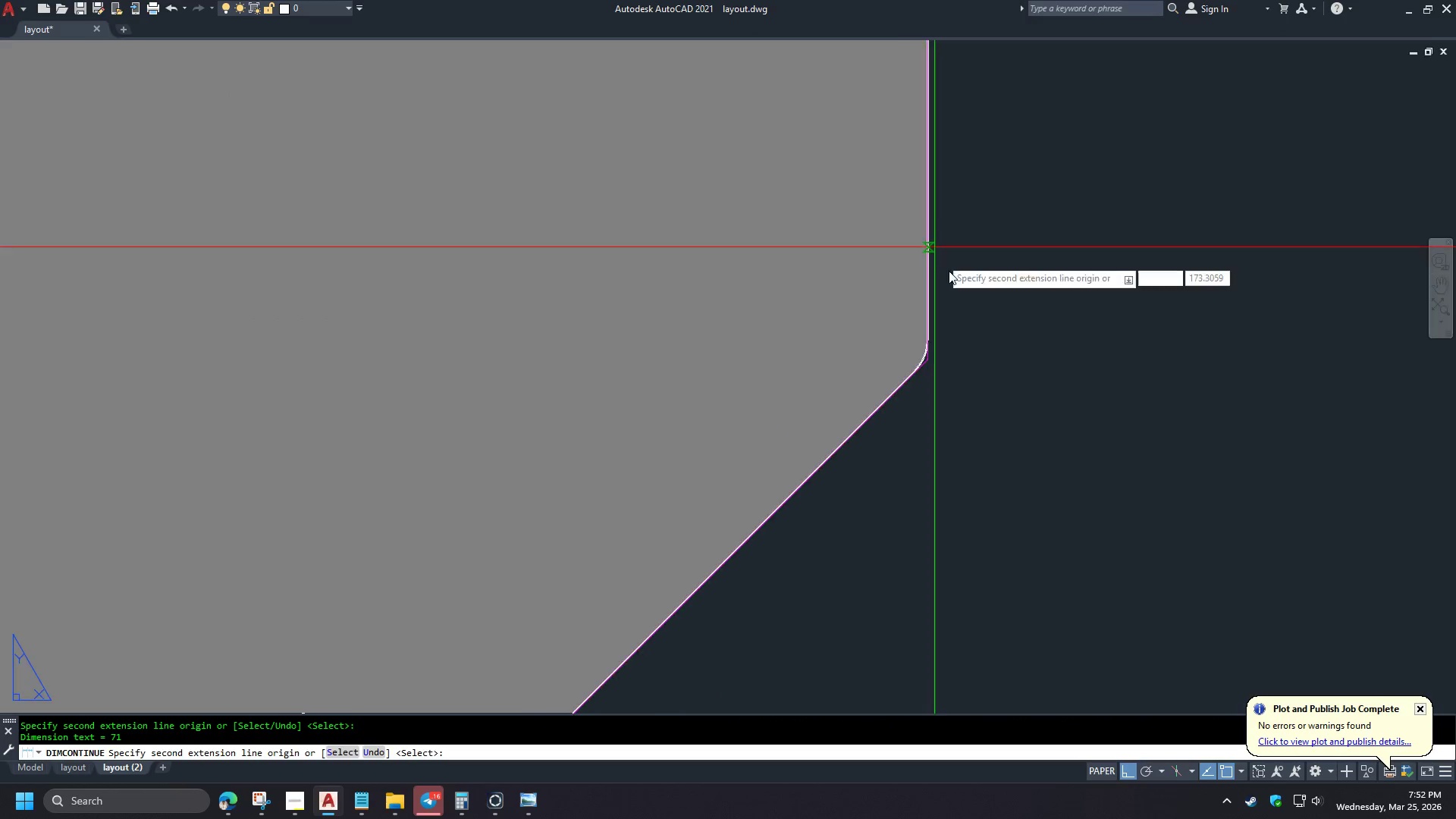 
key(Space)
 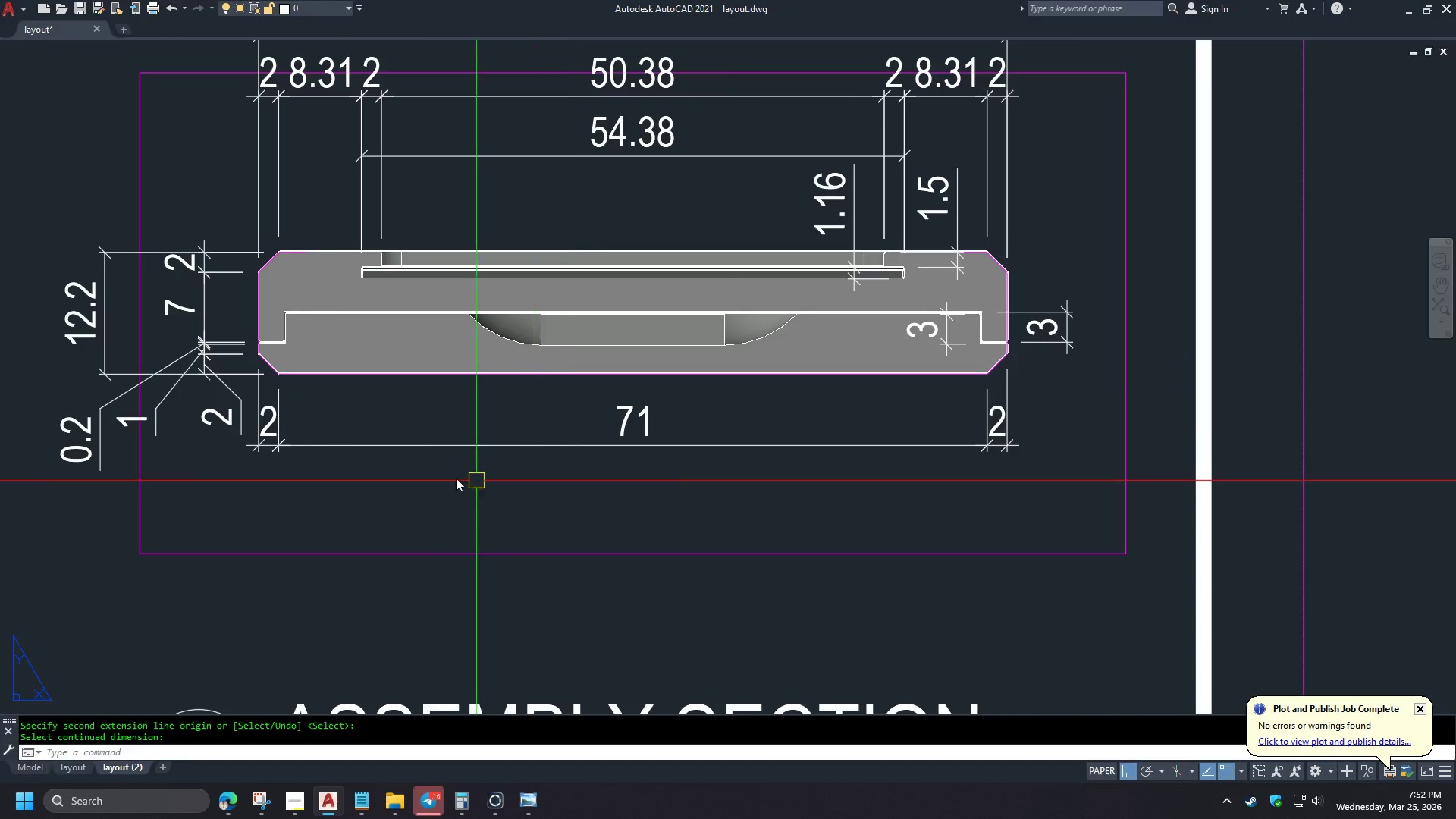 
scroll: coordinate [928, 350], scroll_direction: up, amount: 2.0
 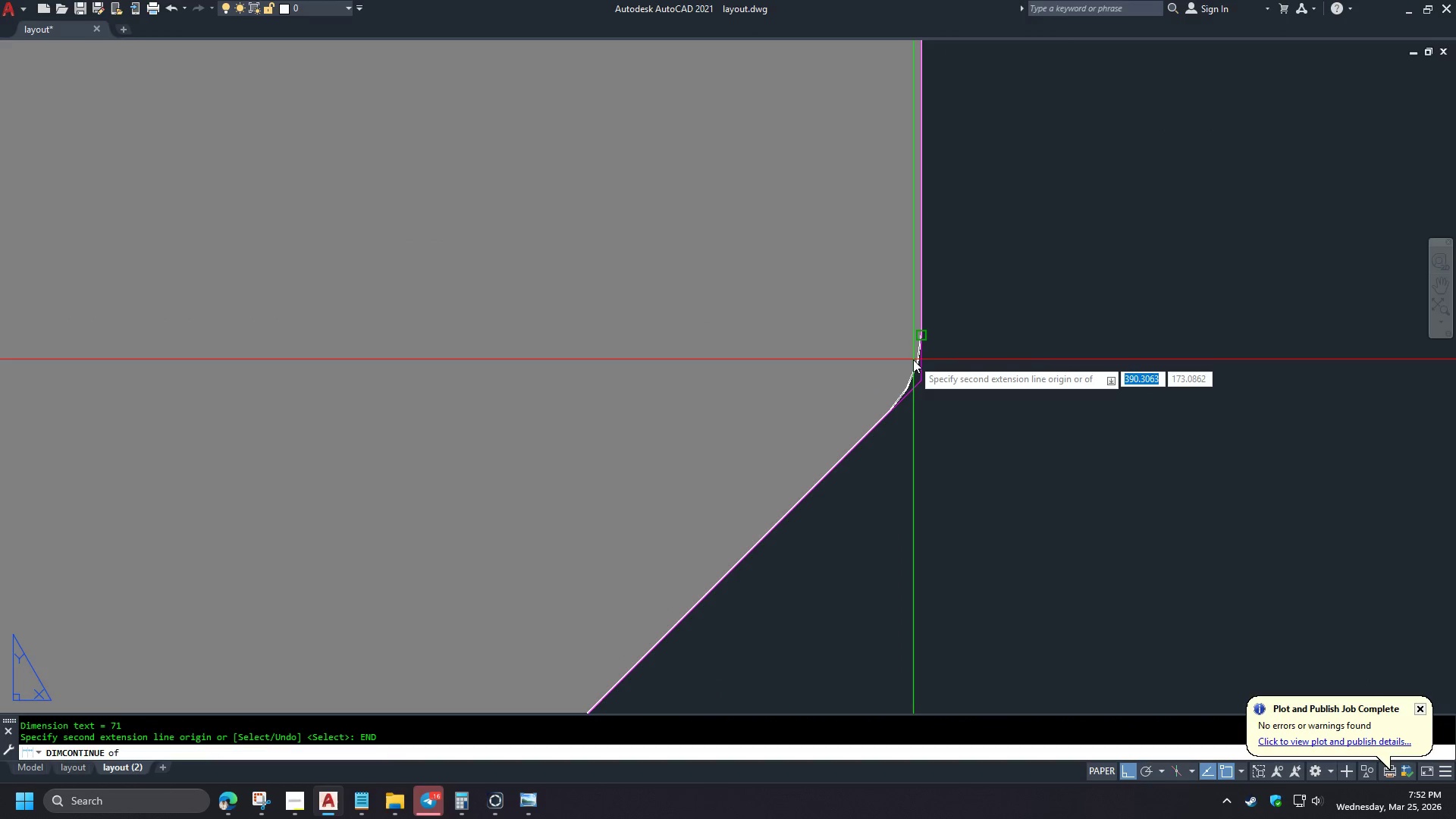 
type(DBA  )
 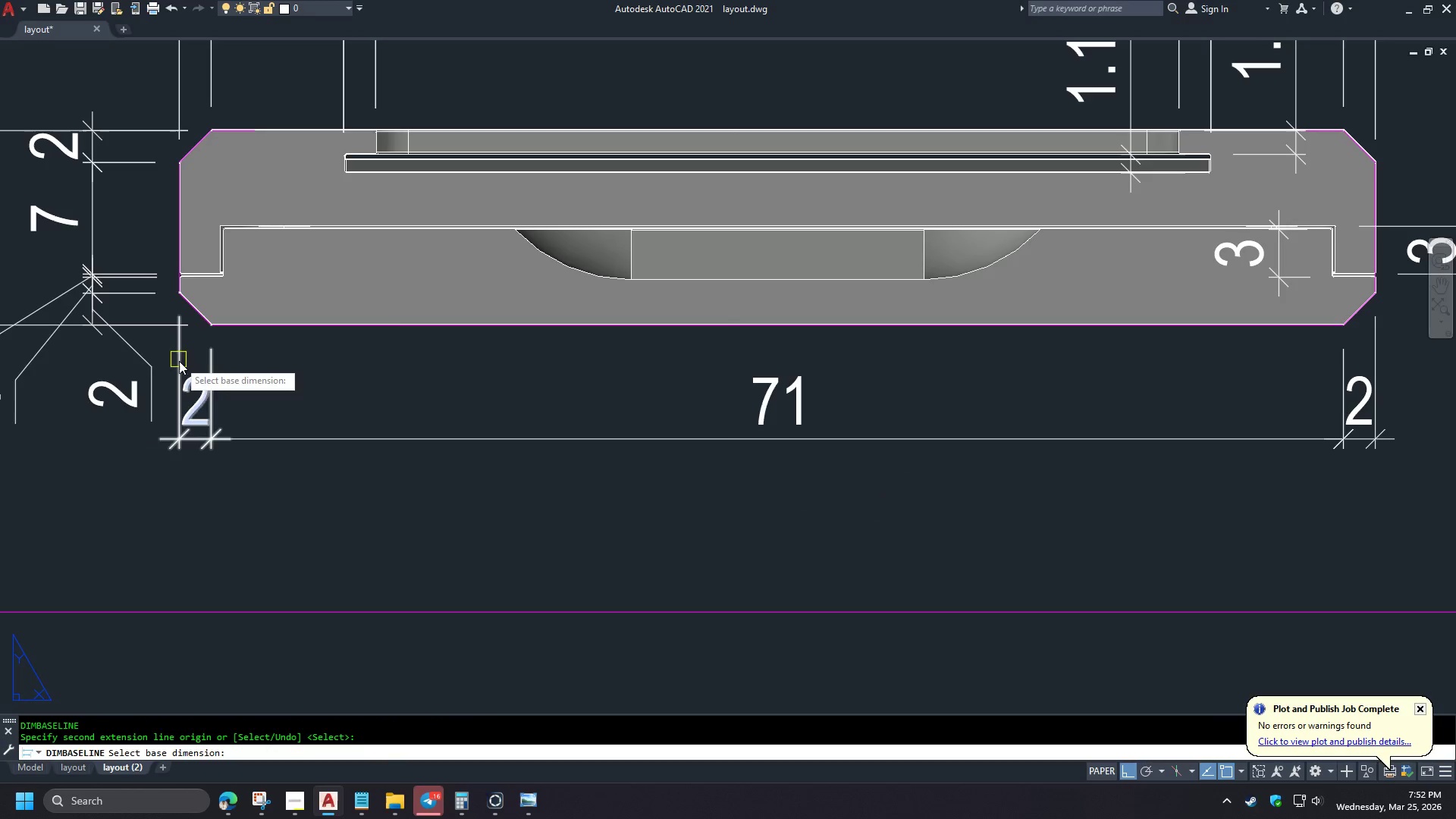 
scroll: coordinate [1021, 361], scroll_direction: down, amount: 10.0
 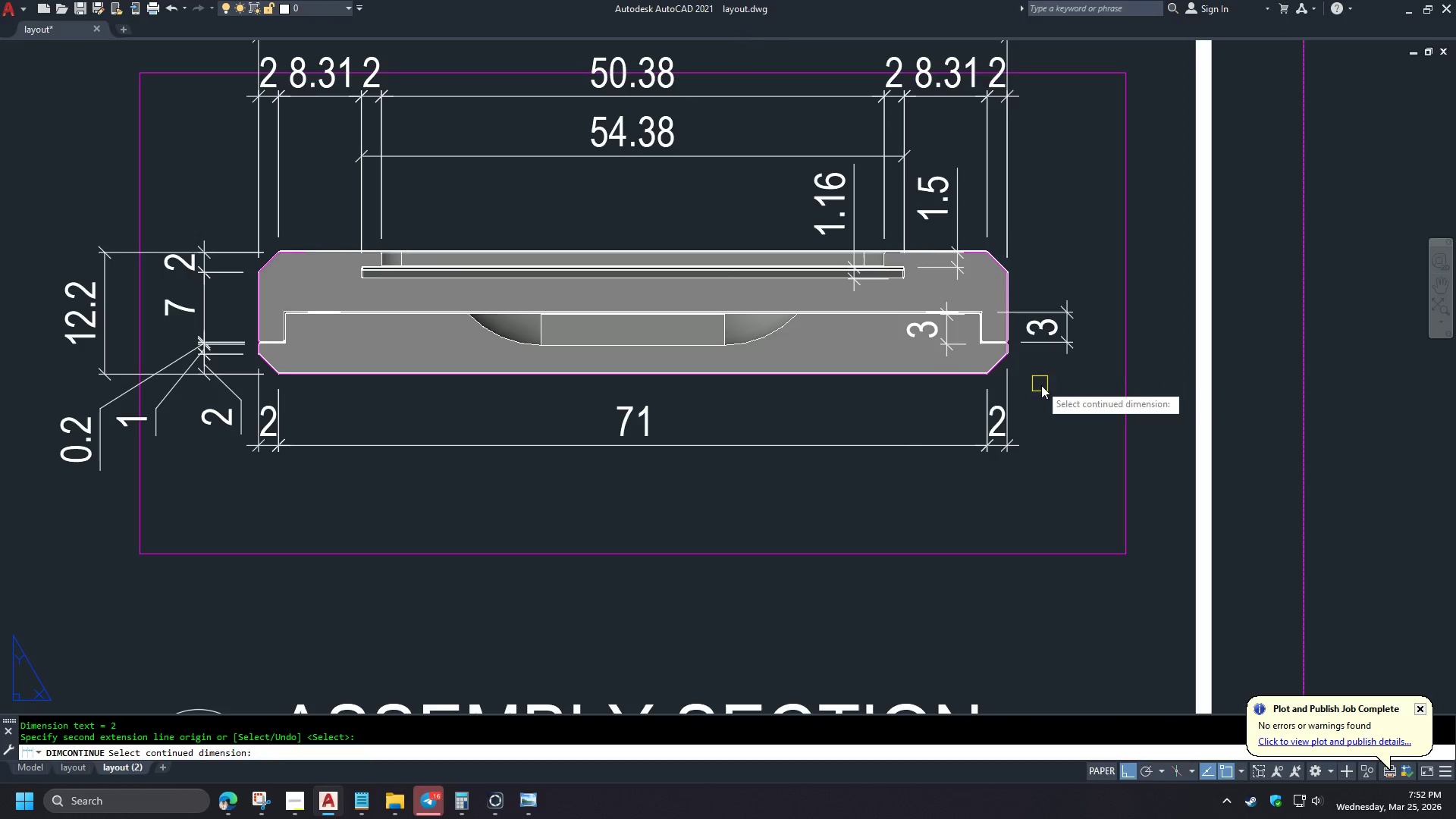 
scroll: coordinate [391, 458], scroll_direction: up, amount: 1.0
 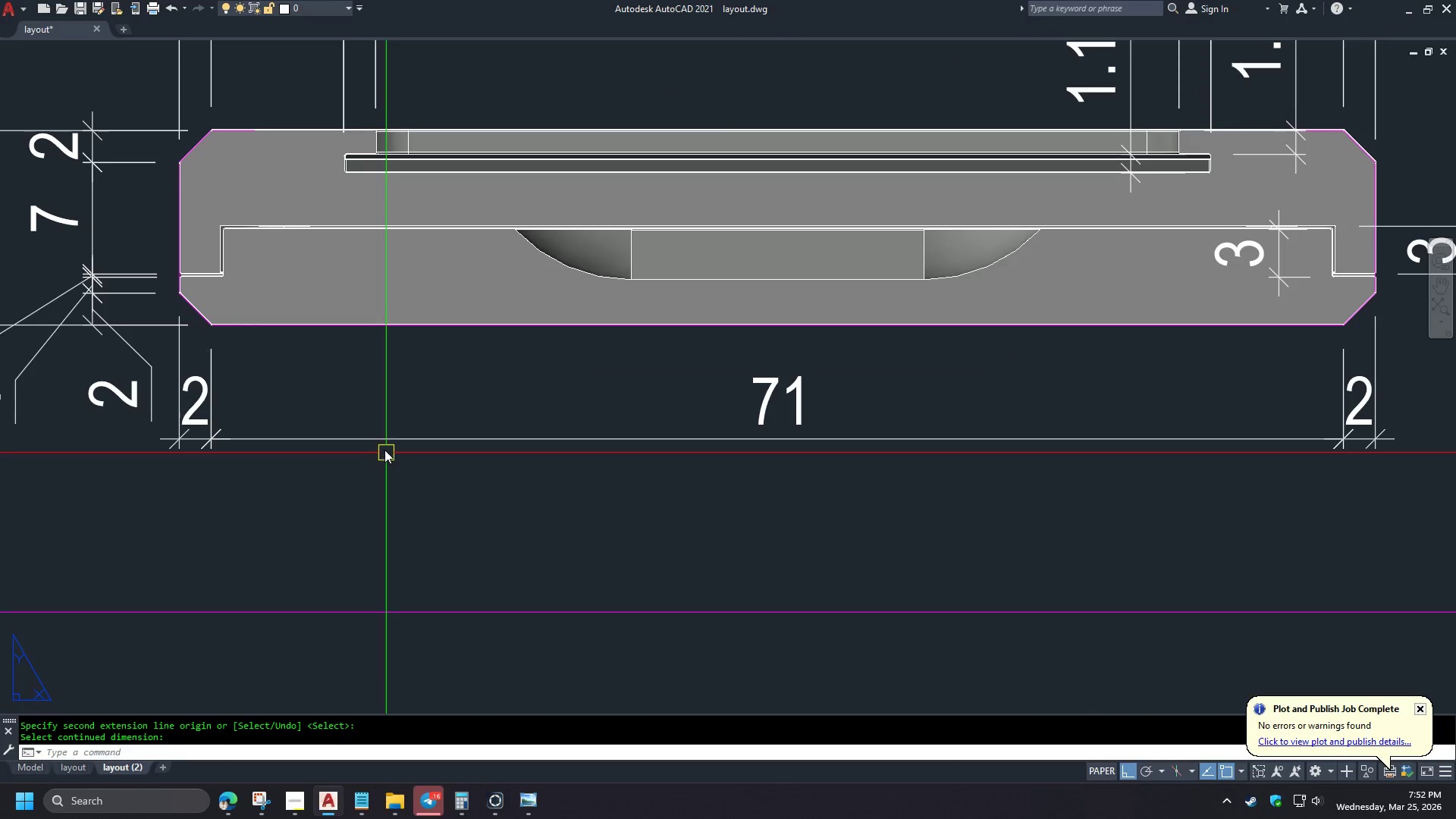 
key(Space)
 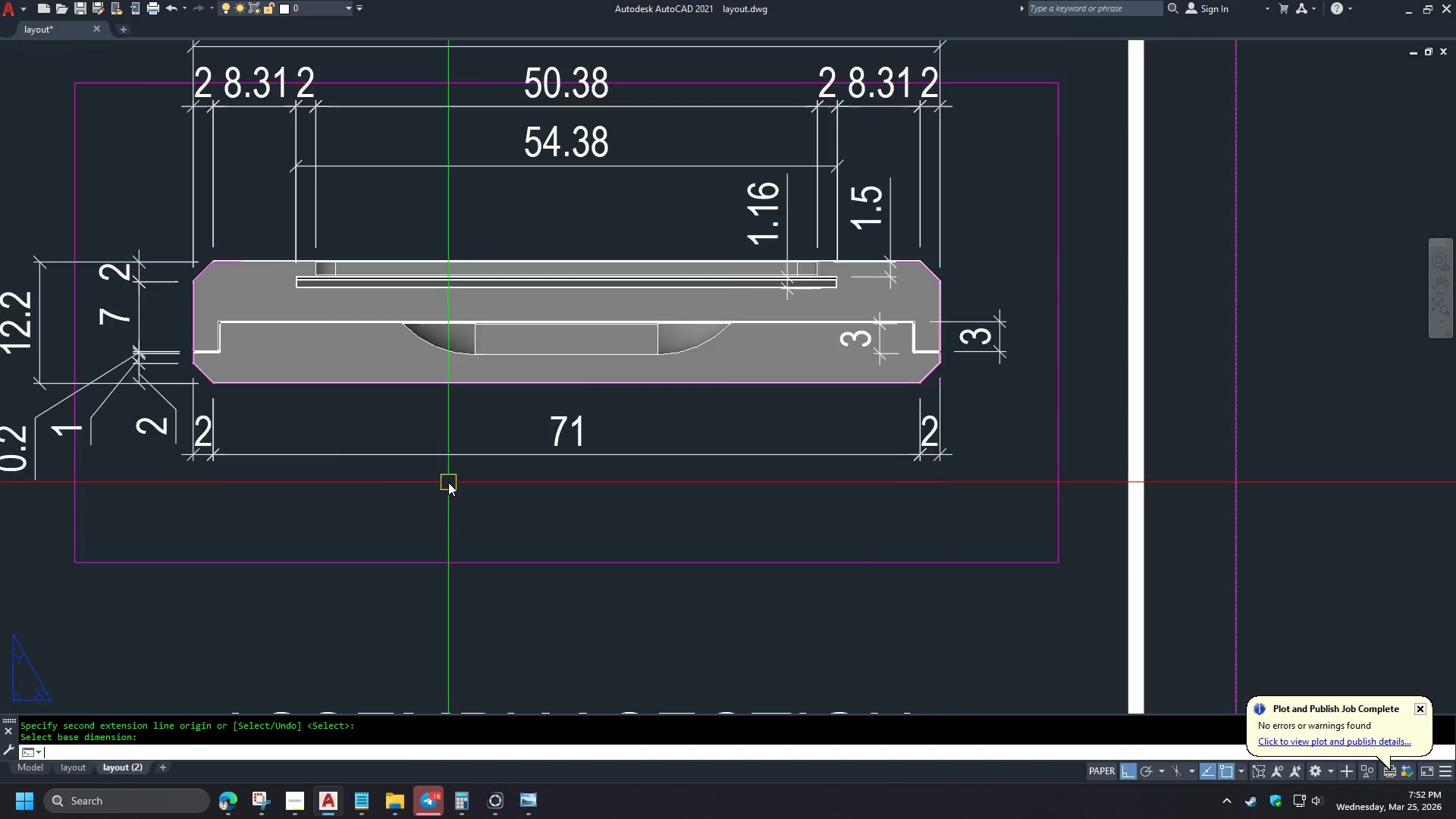 
key(S)
 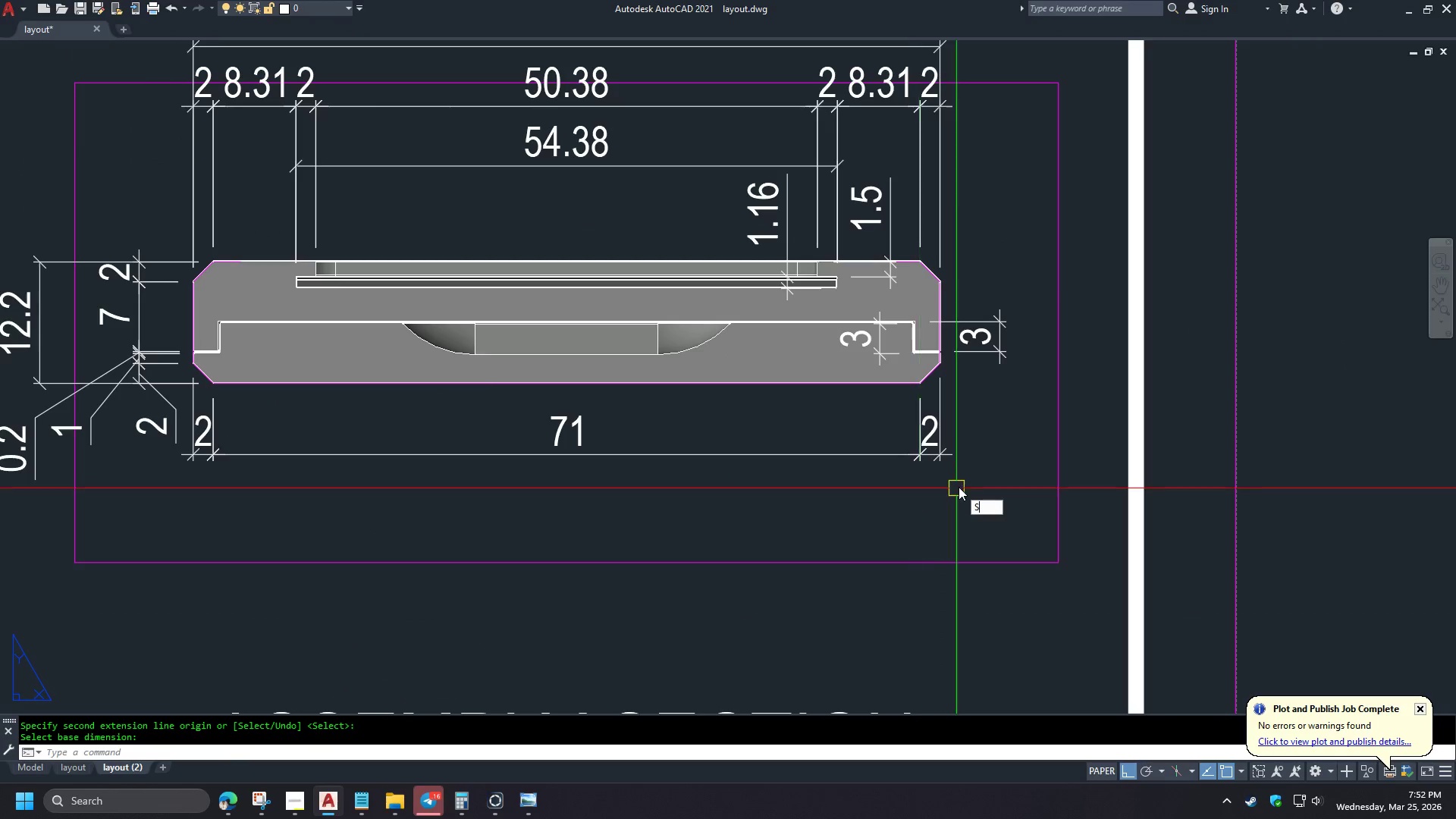 
key(Space)
 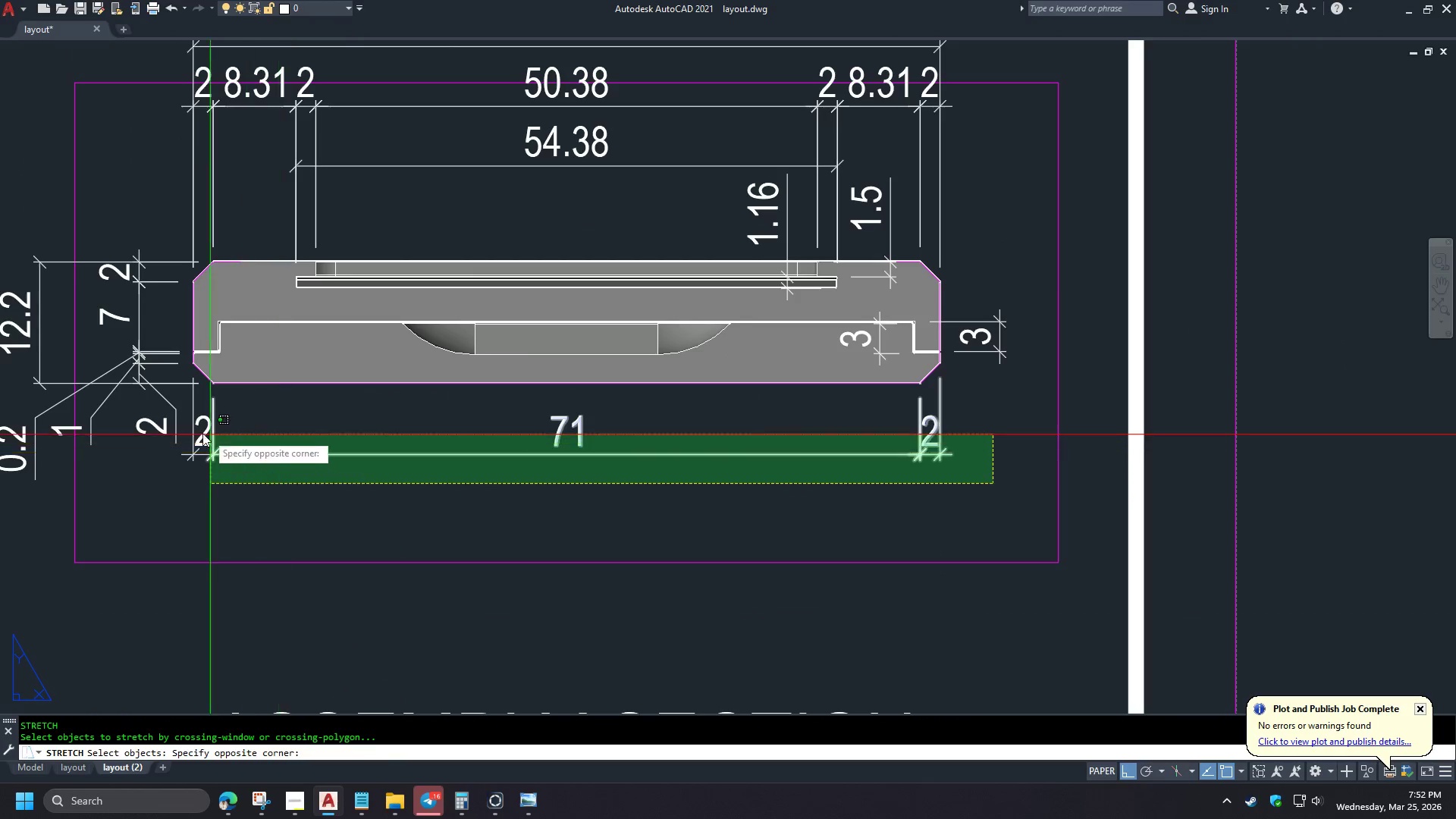 
left_click([201, 433])
 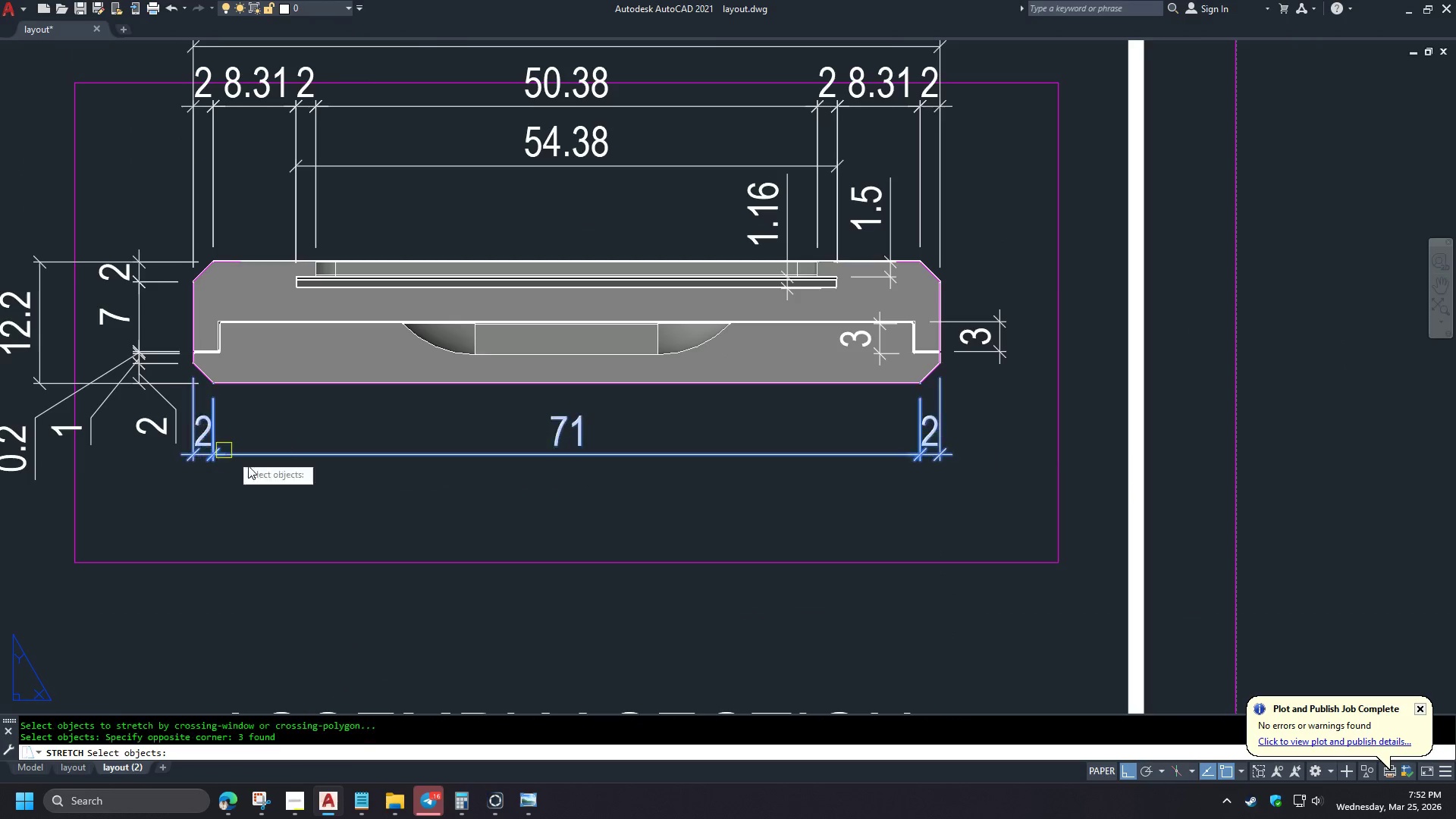 
key(Space)
 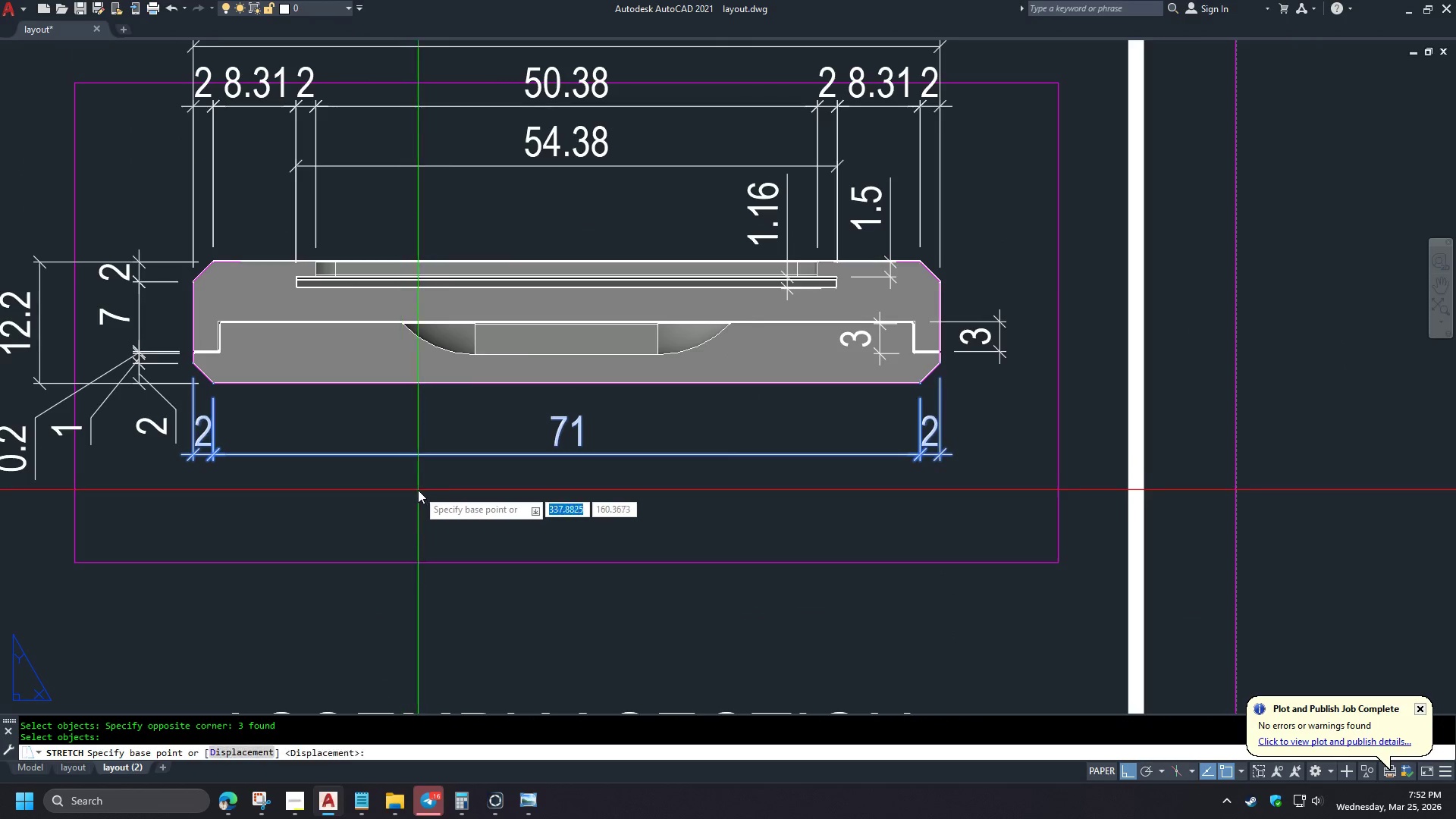 
scroll: coordinate [360, 482], scroll_direction: down, amount: 2.0
 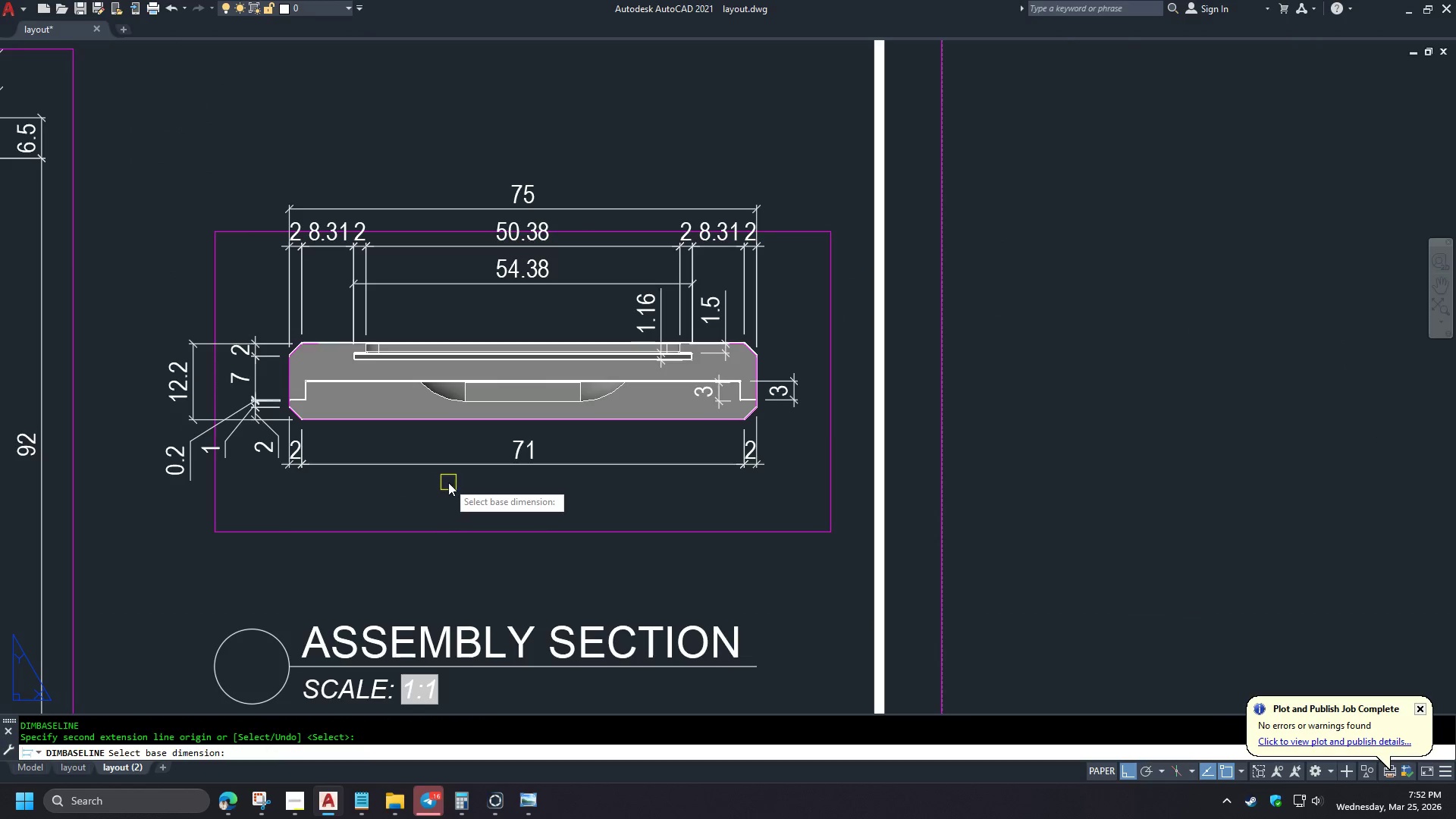 
left_click_drag(start_coordinate=[418, 490], to_coordinate=[419, 501])
 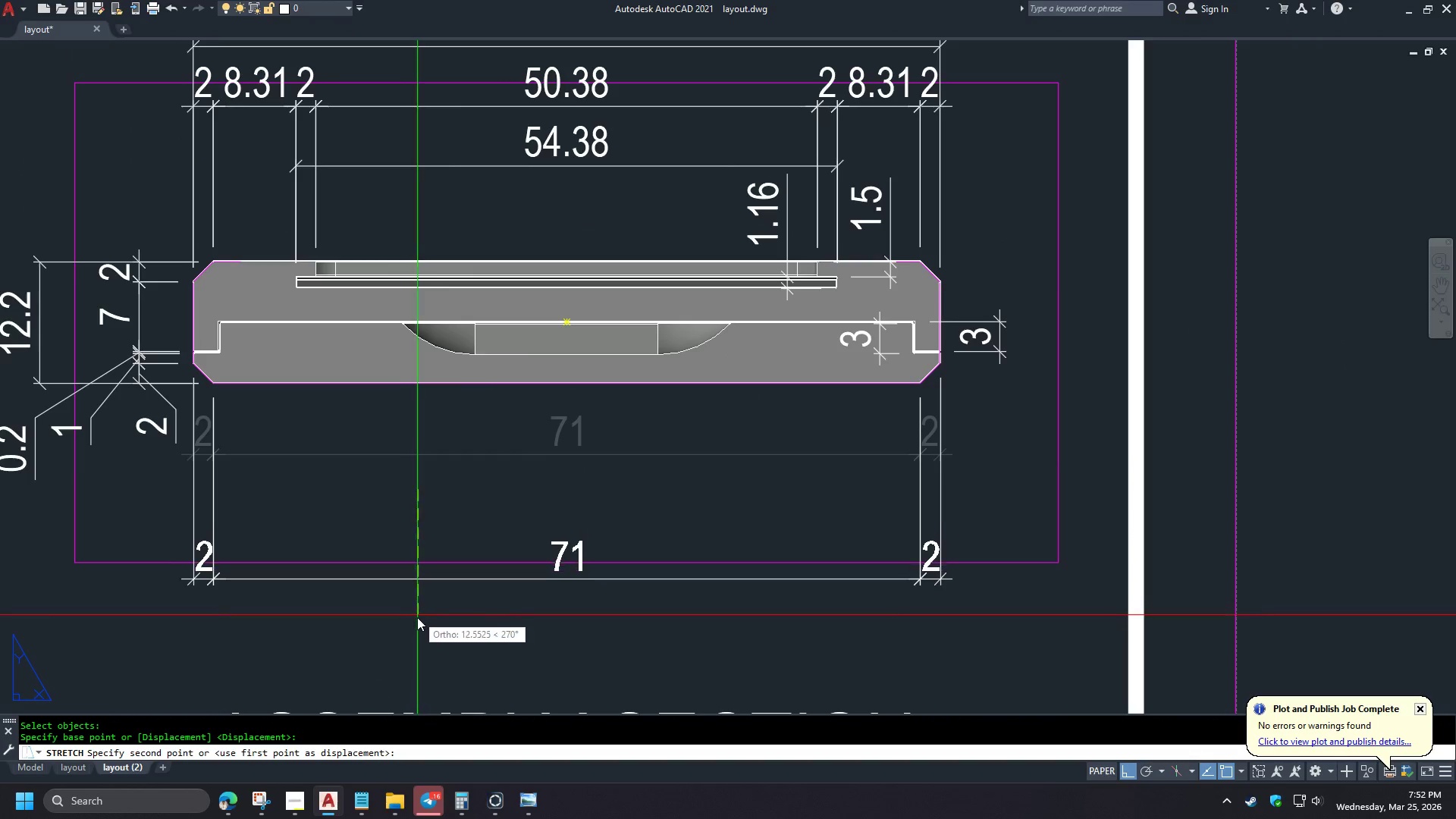 
scroll: coordinate [448, 482], scroll_direction: up, amount: 1.0
 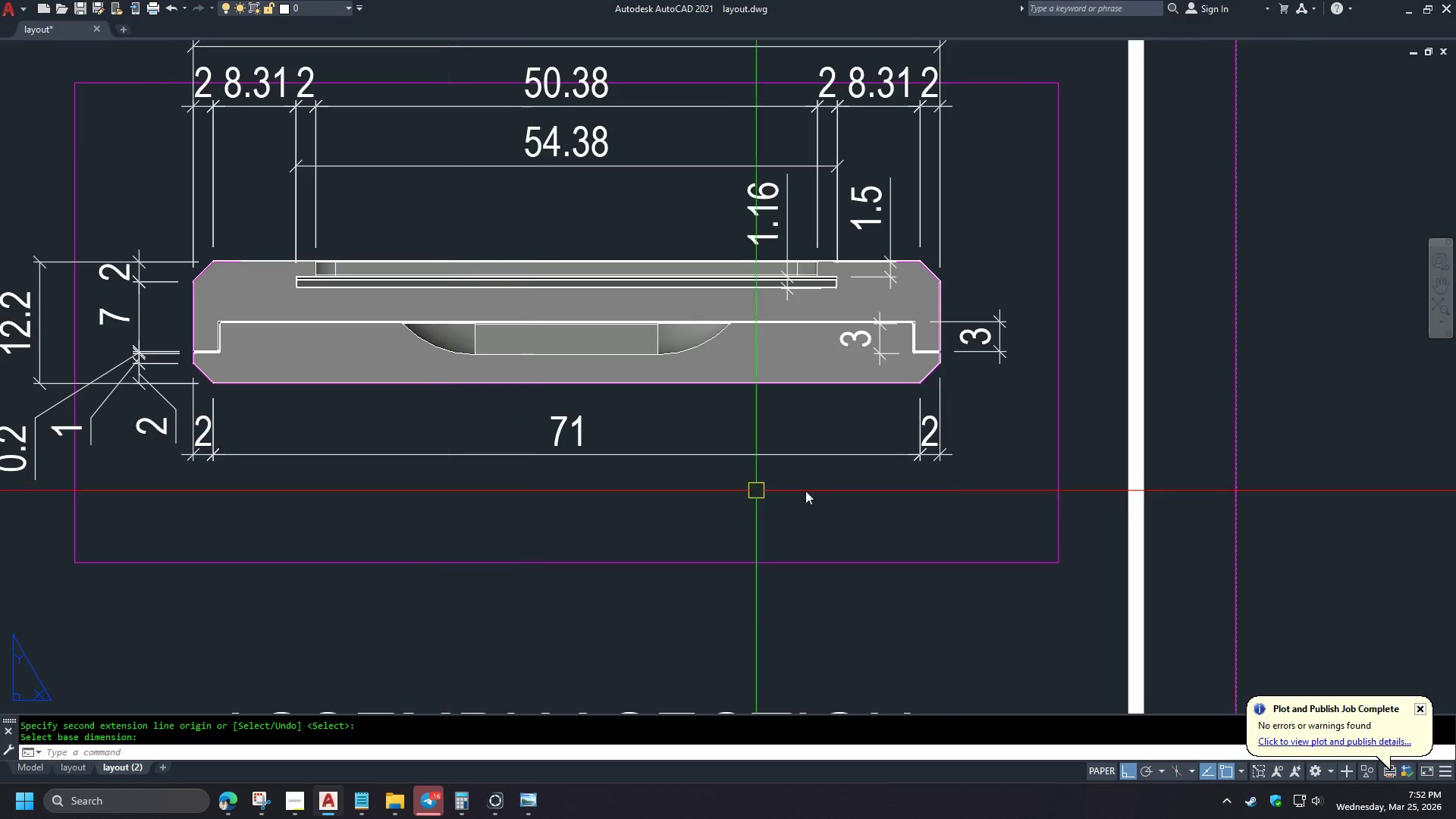 
left_click([418, 624])
 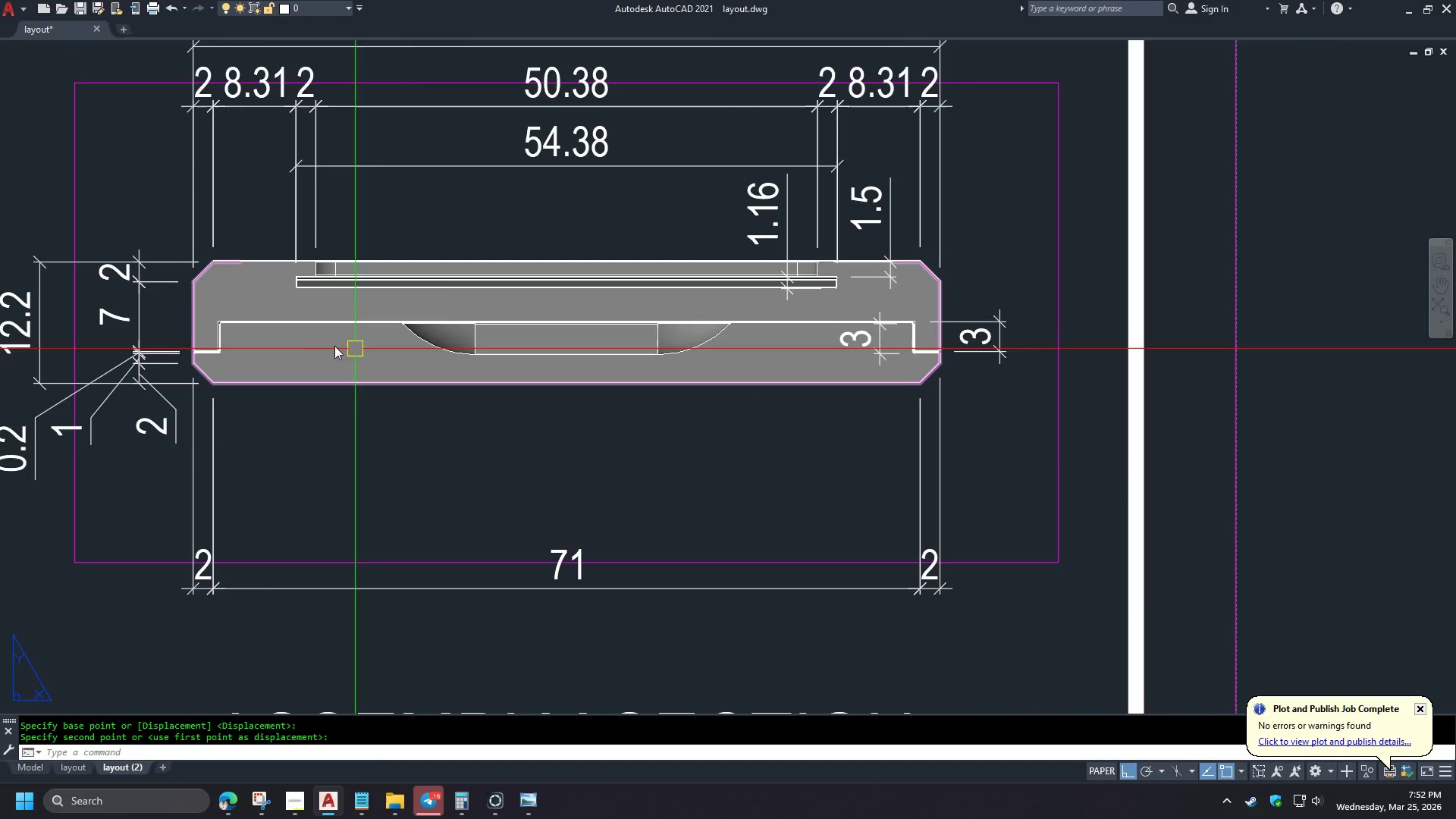 
type(DLI )
 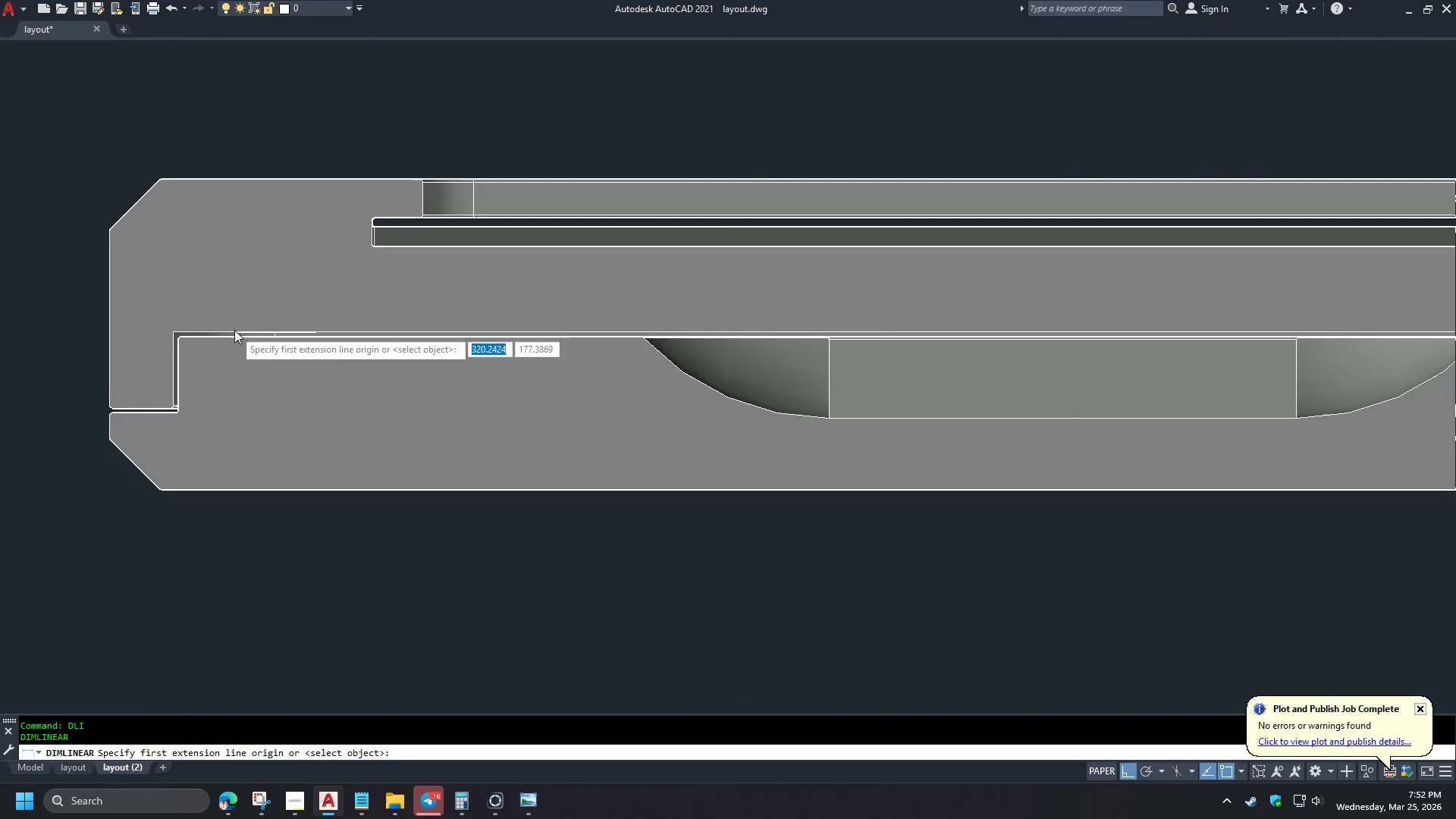 
scroll: coordinate [234, 330], scroll_direction: up, amount: 3.0
 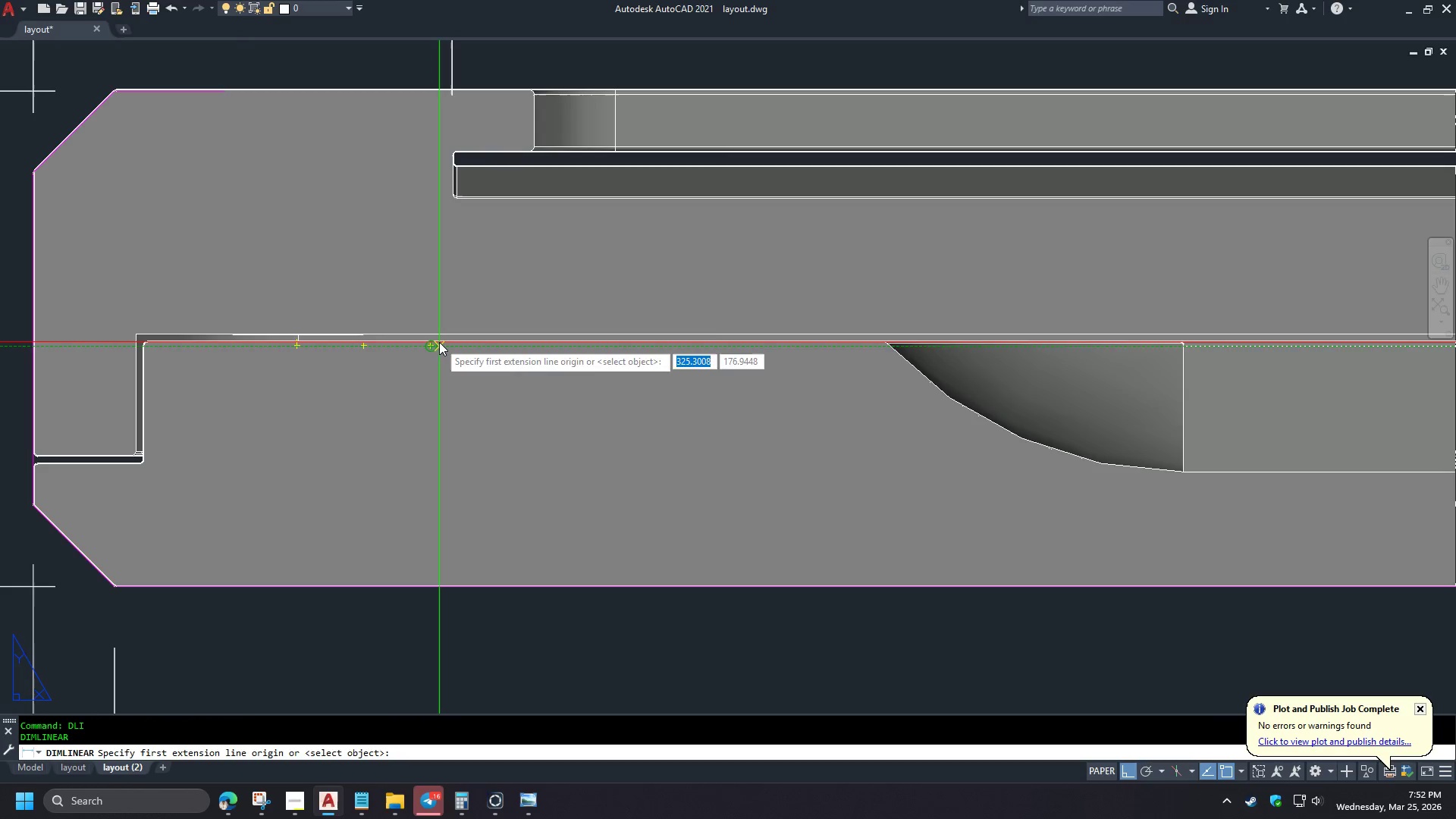 
left_click([450, 352])
 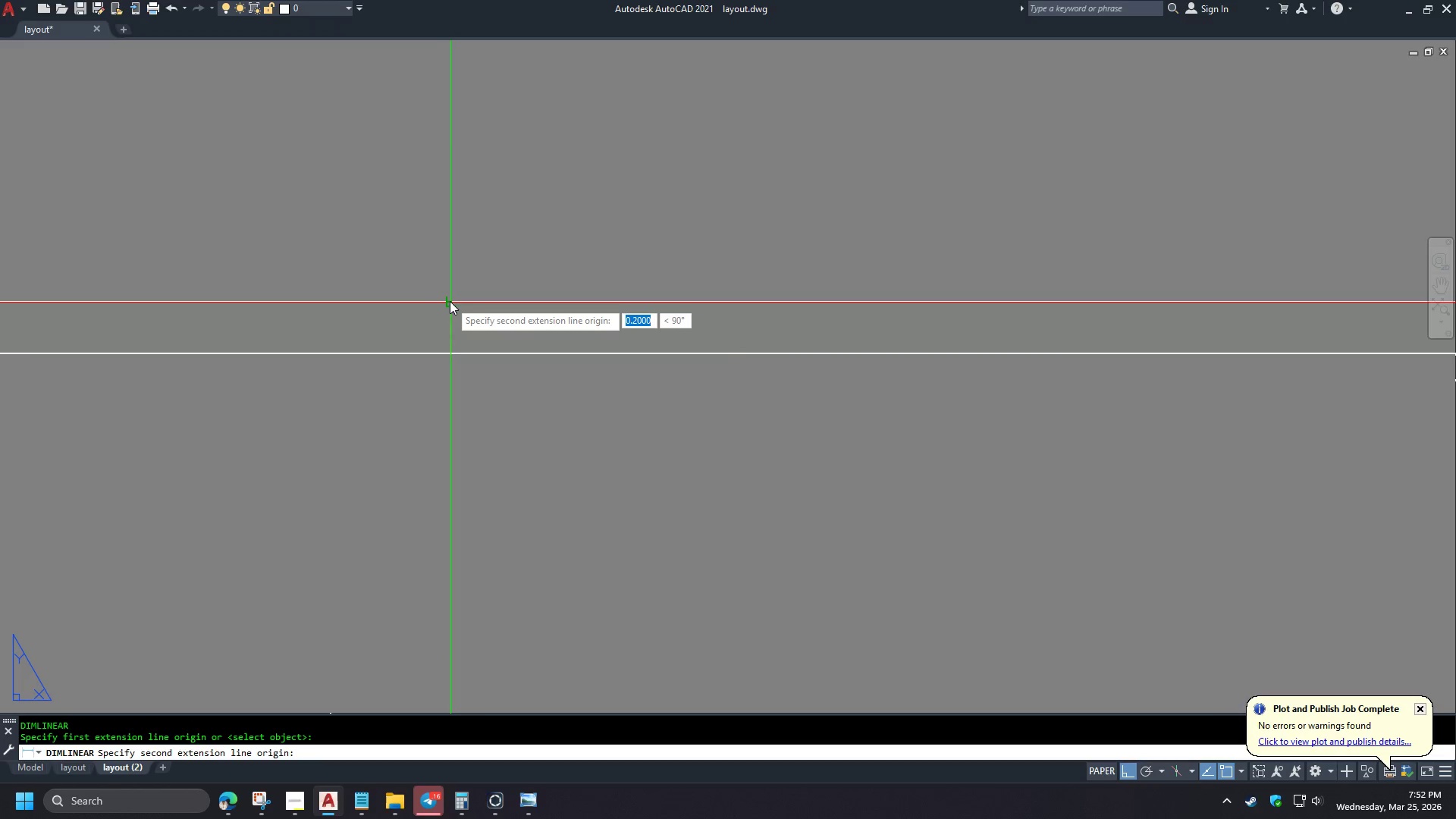 
left_click([450, 301])
 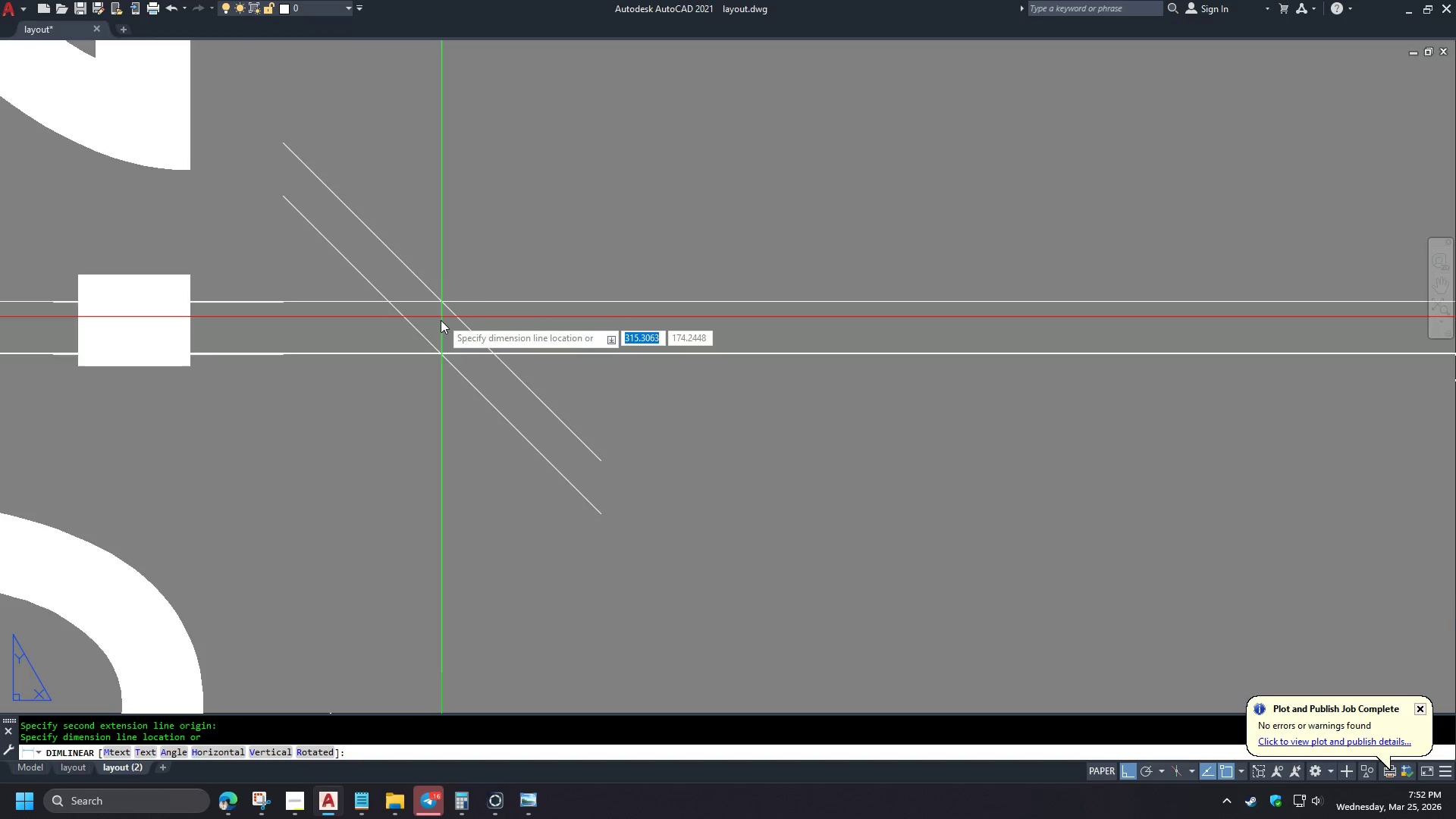 
scroll: coordinate [444, 340], scroll_direction: up, amount: 4.0
 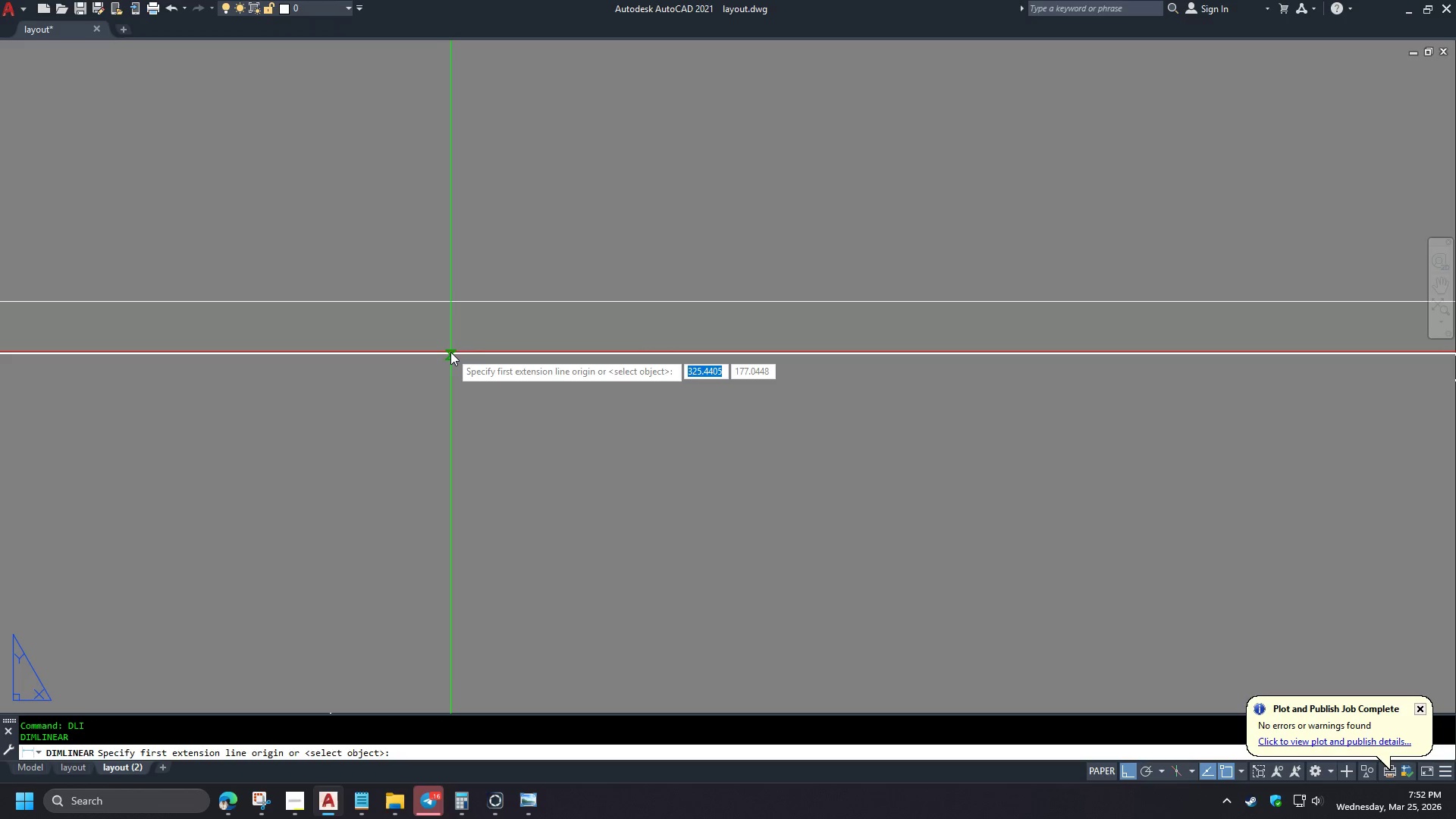 
scroll: coordinate [438, 326], scroll_direction: down, amount: 3.0
 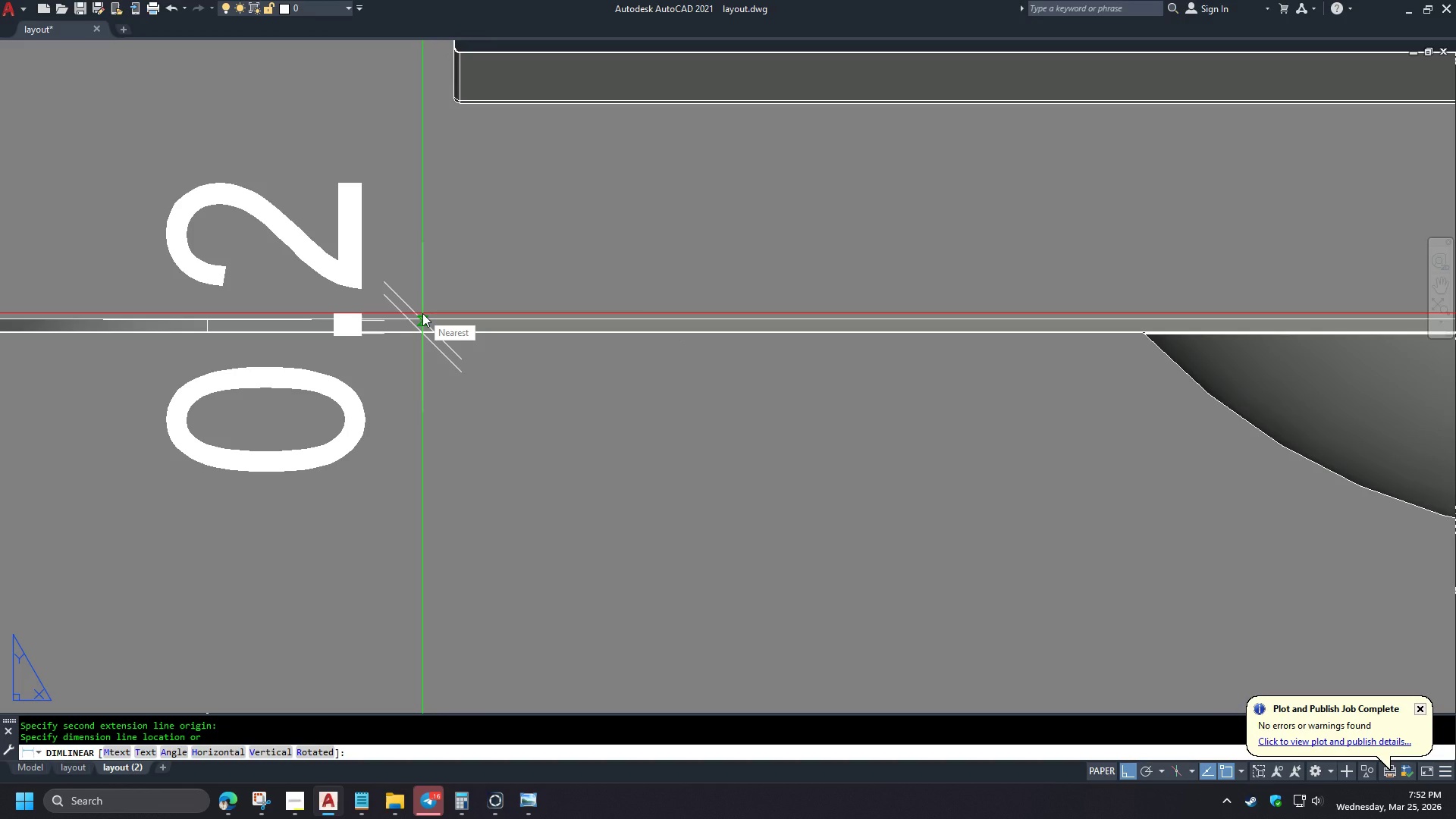 
left_click([422, 313])
 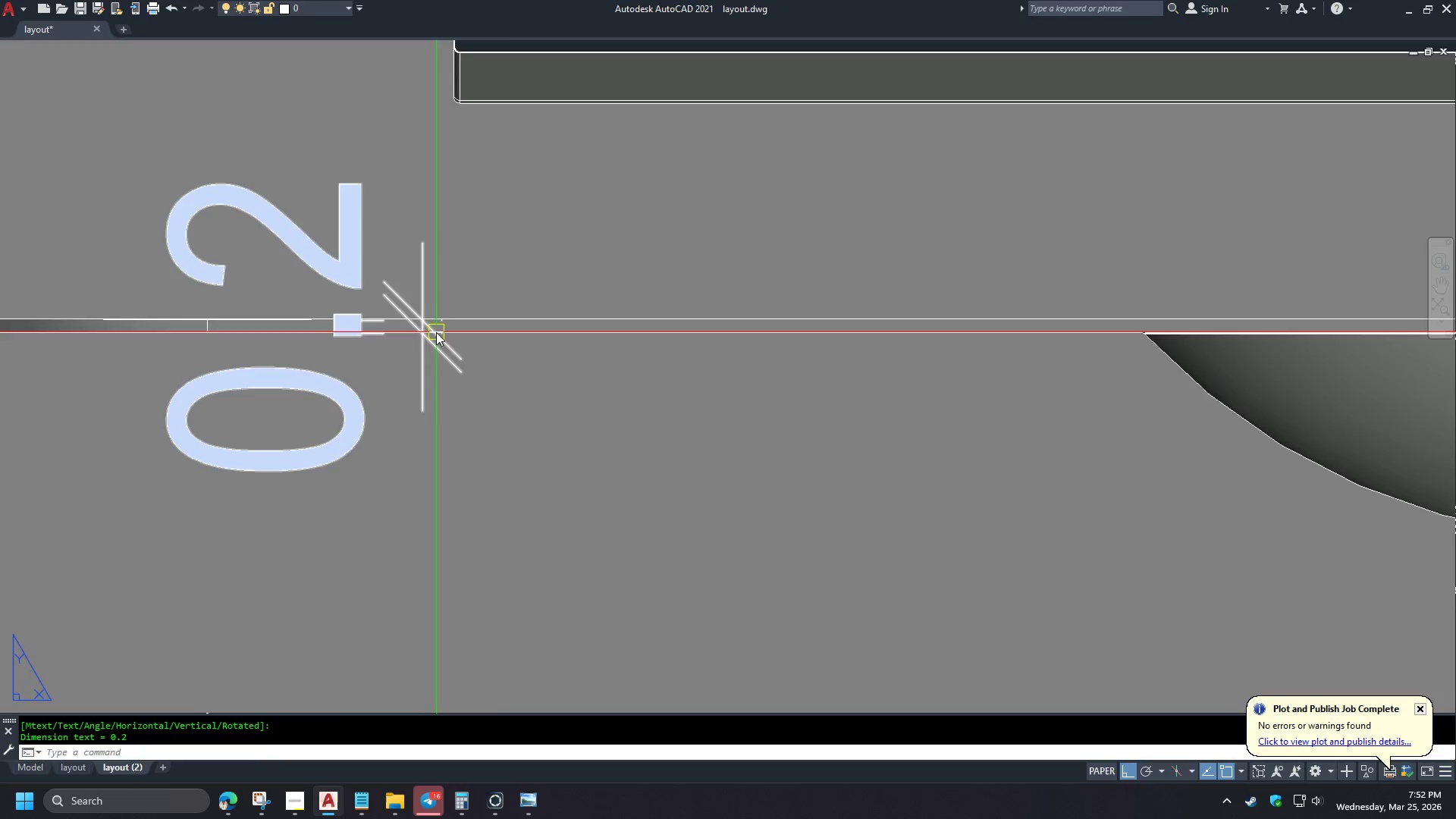 
scroll: coordinate [363, 394], scroll_direction: down, amount: 4.0
 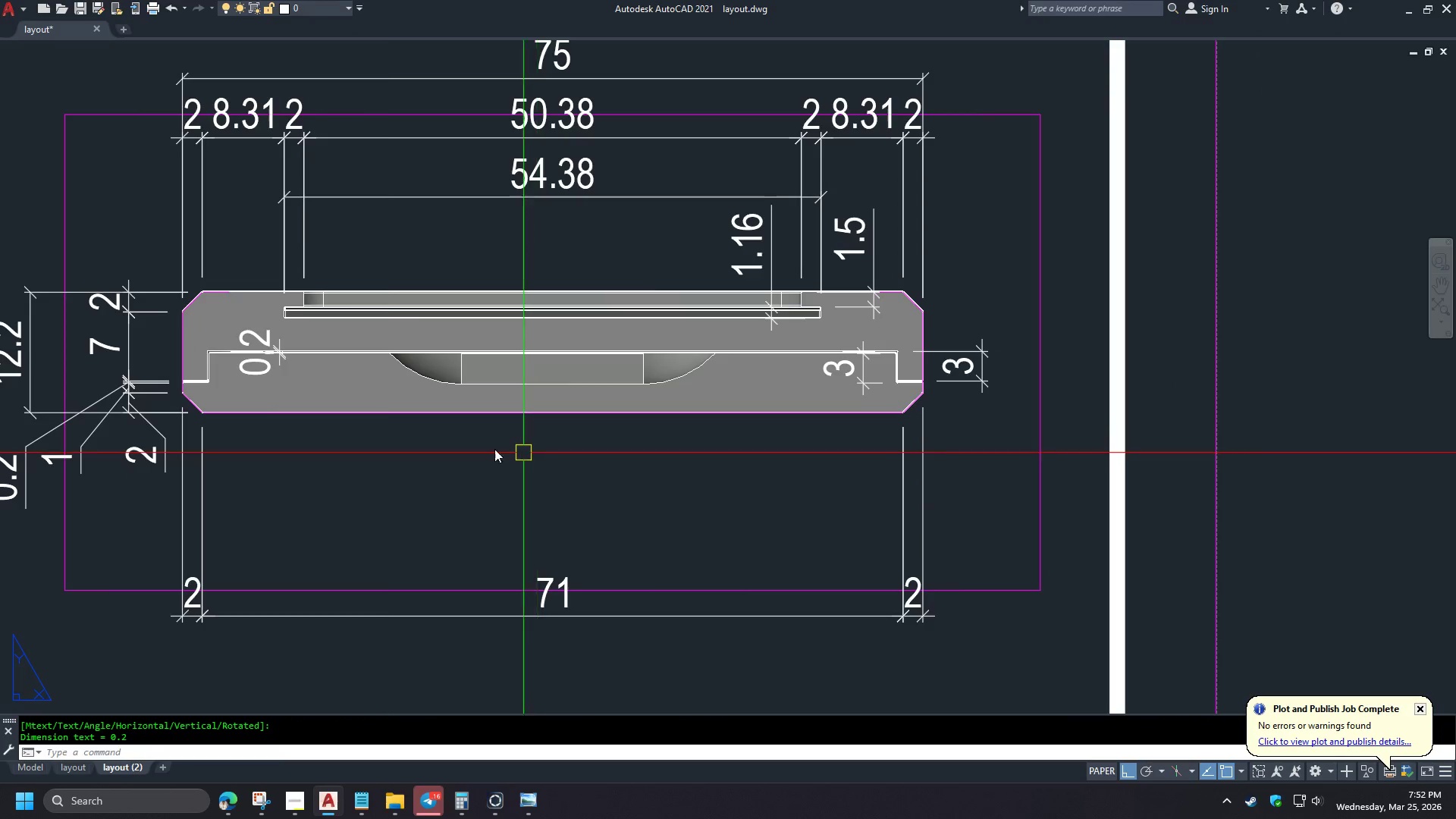 
left_click([256, 374])
 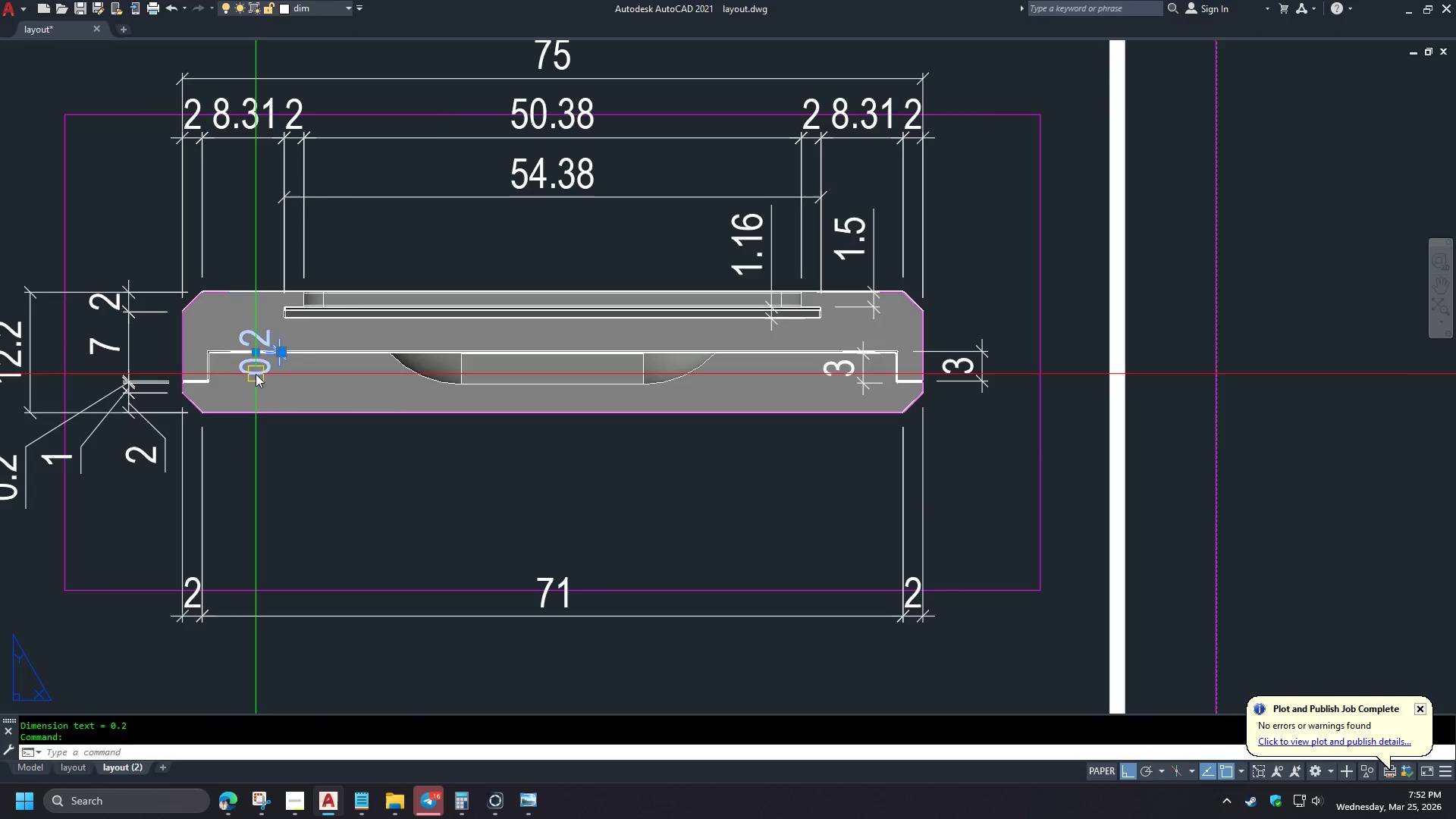 
key(E)
 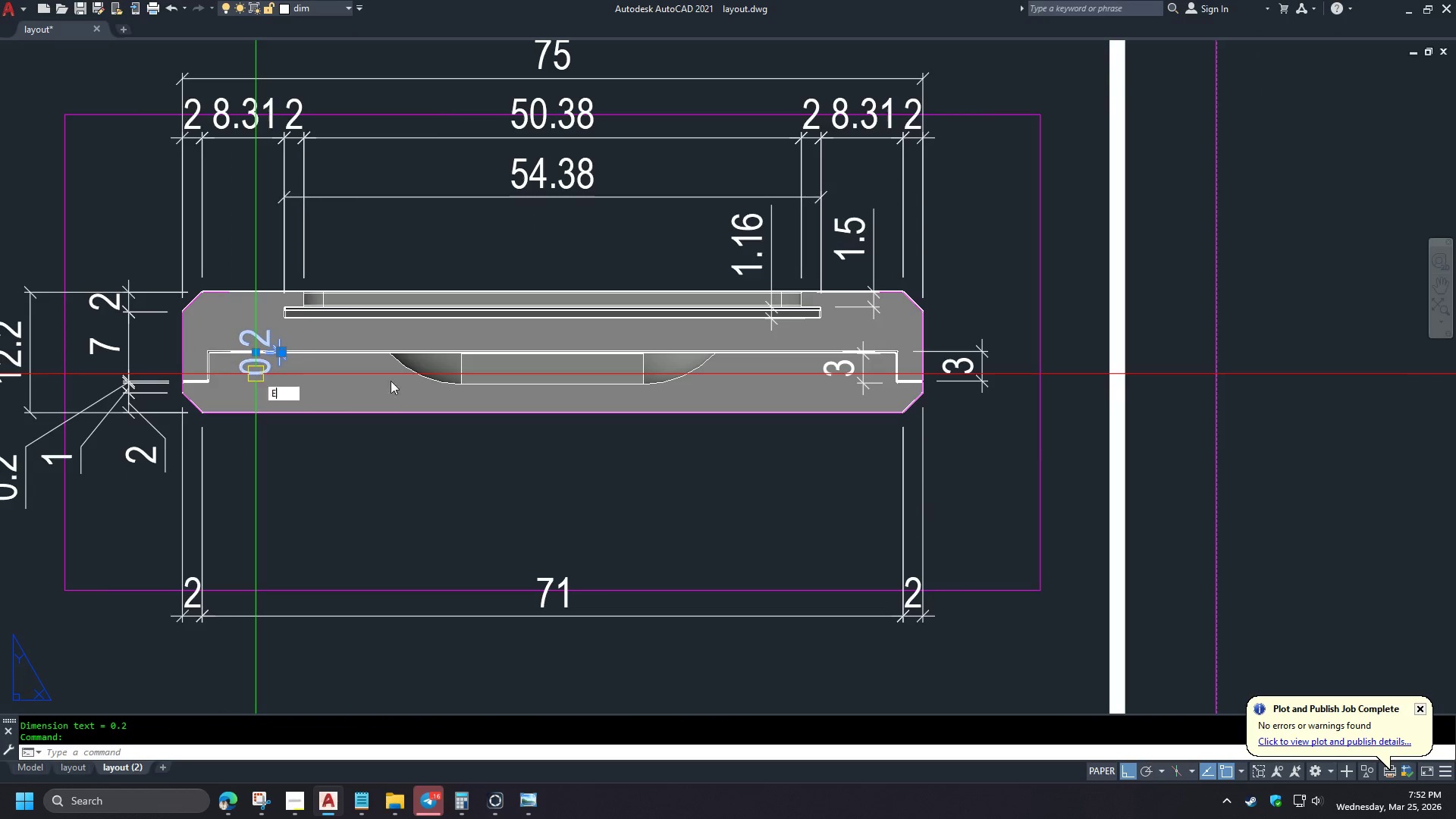 
key(Space)
 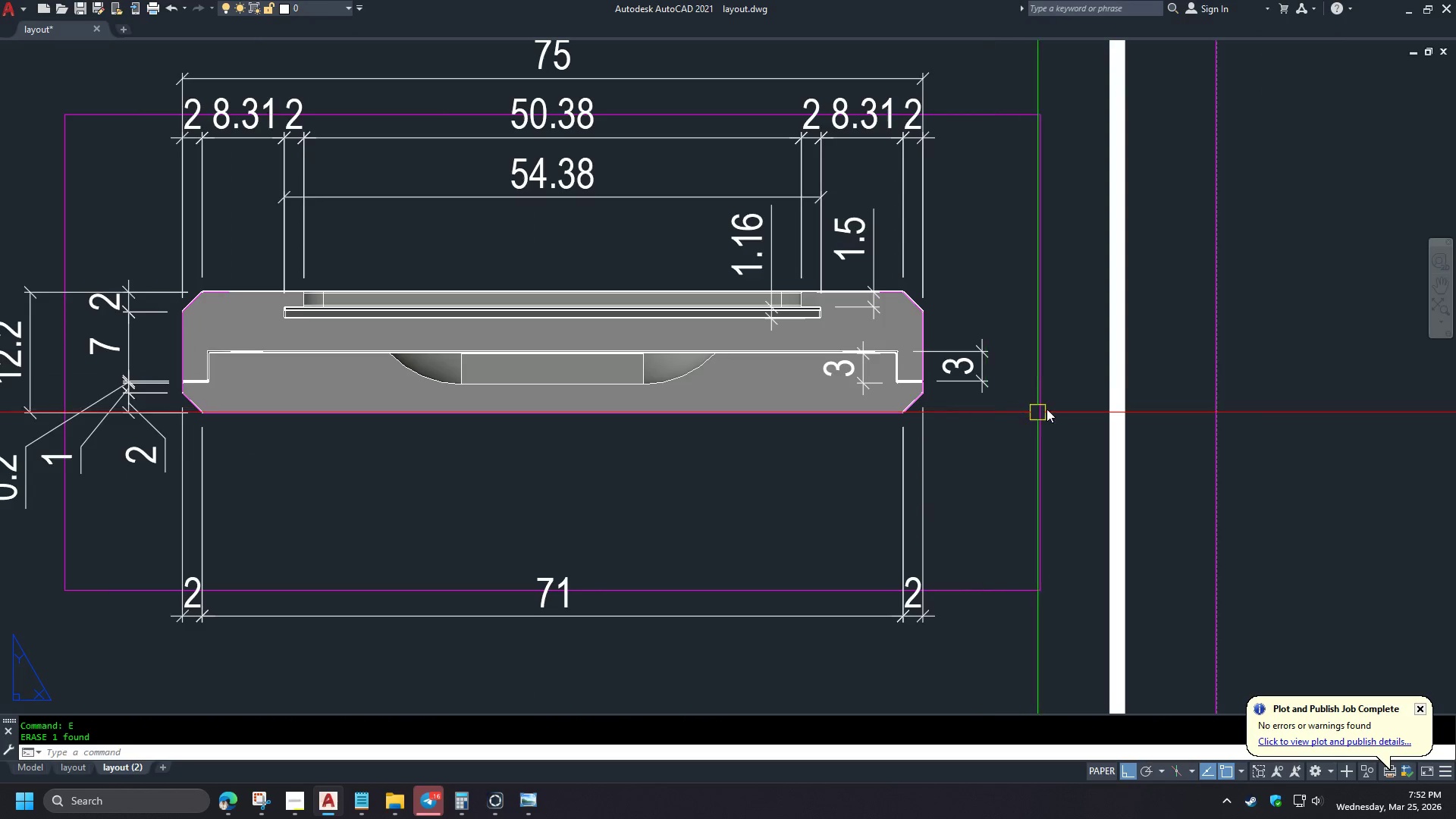 
type(DLI )
 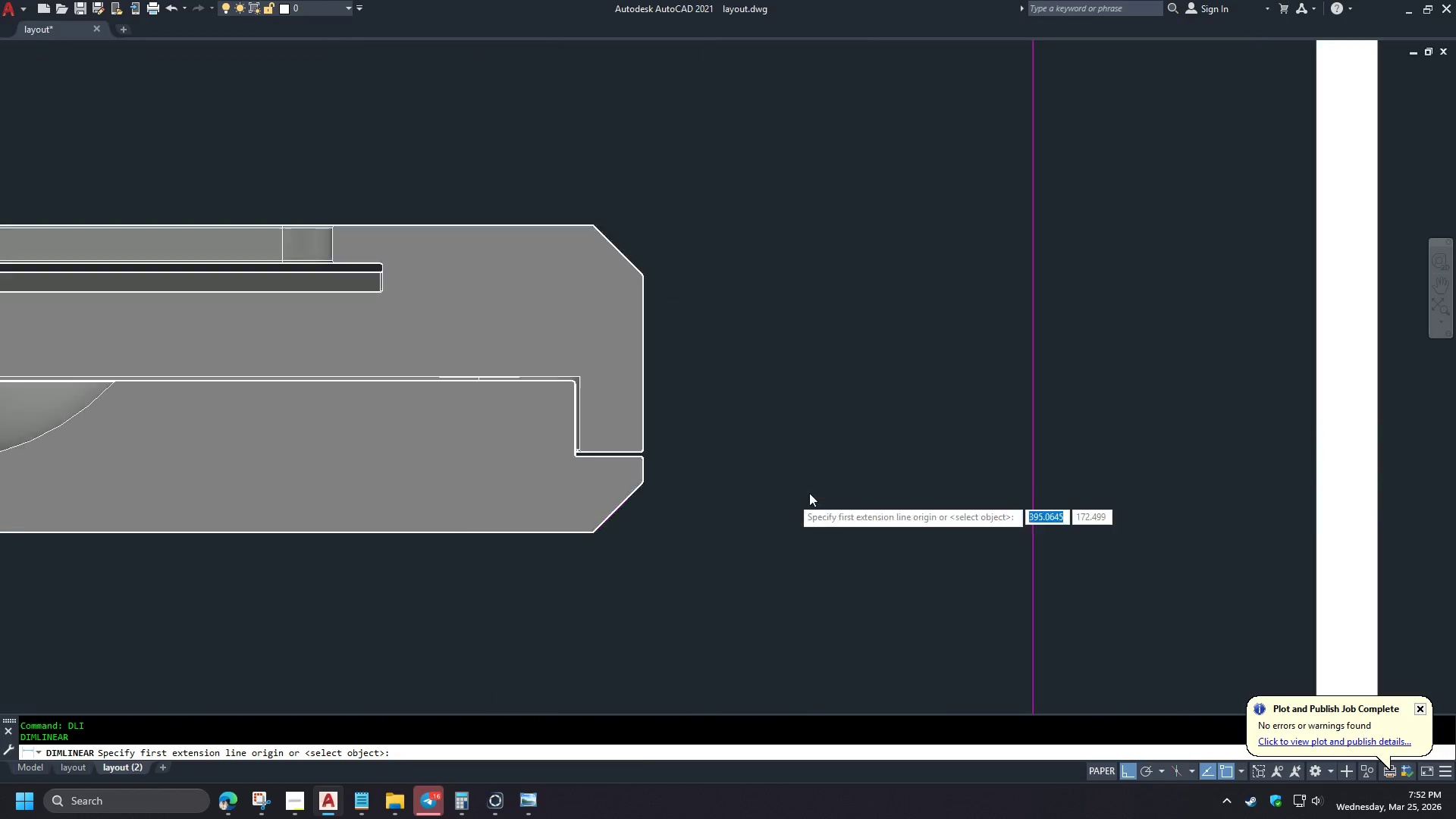 
scroll: coordinate [1034, 376], scroll_direction: up, amount: 3.0
 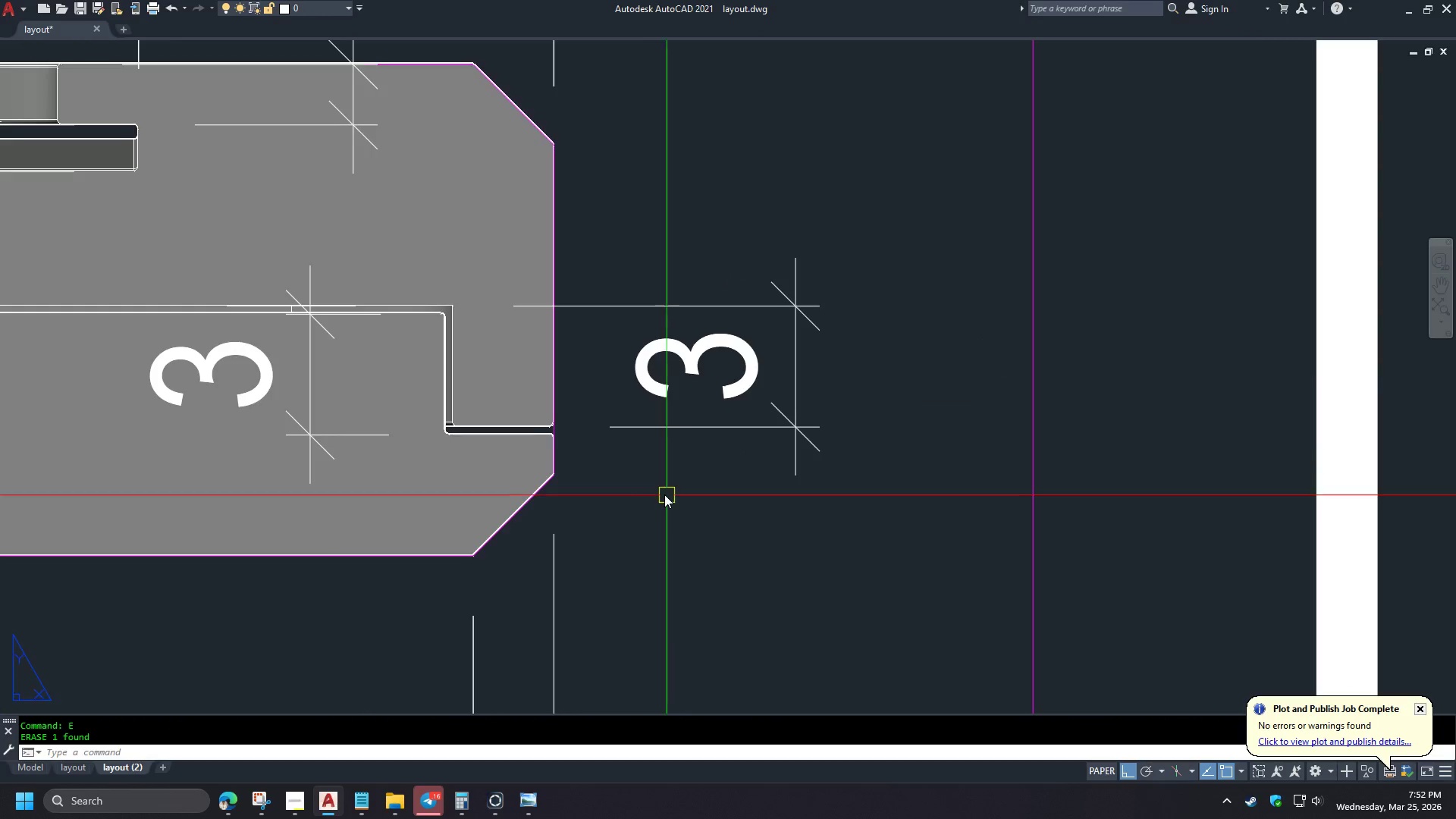 
key(Escape)
 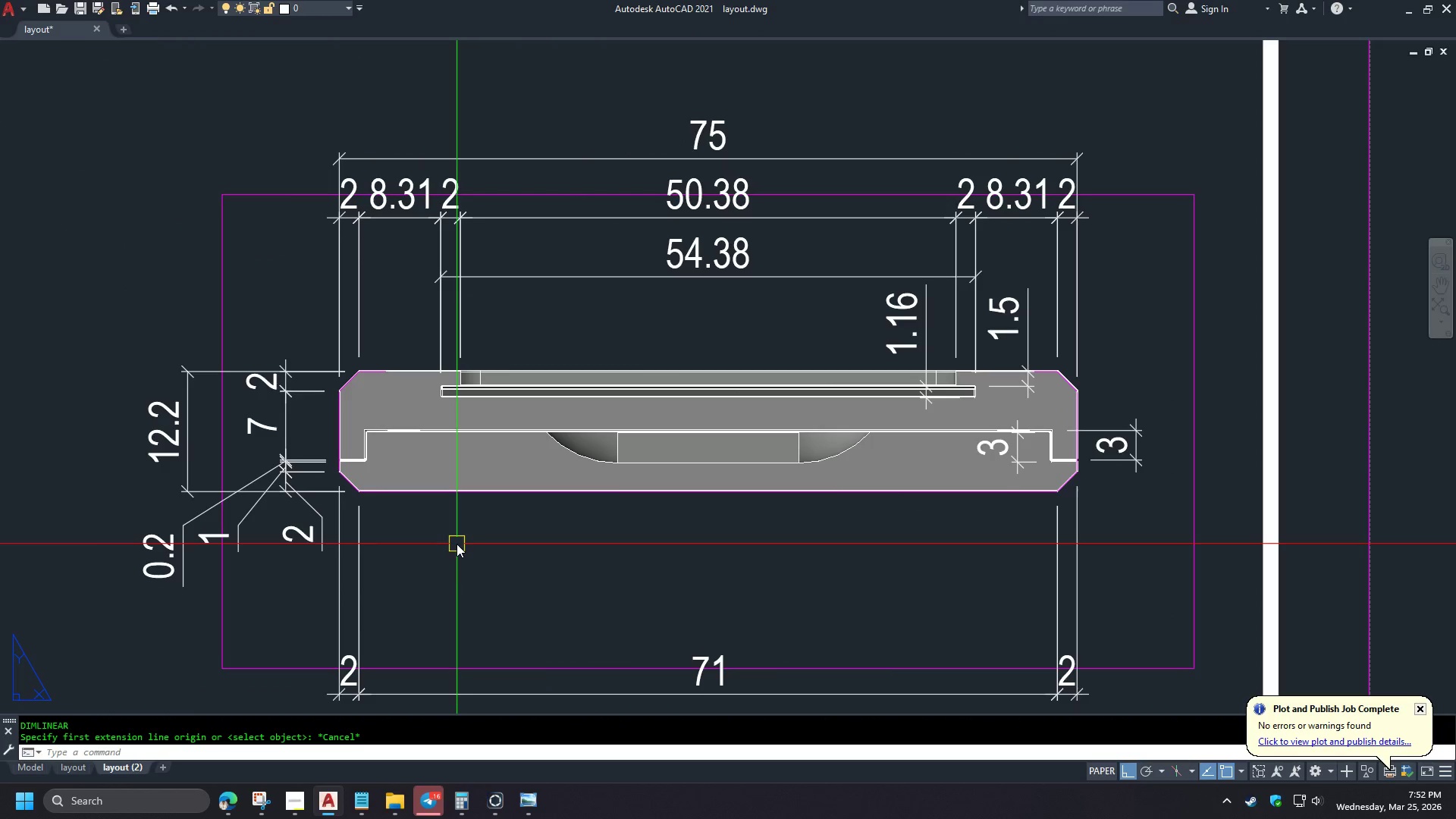 
key(Control+Z)
 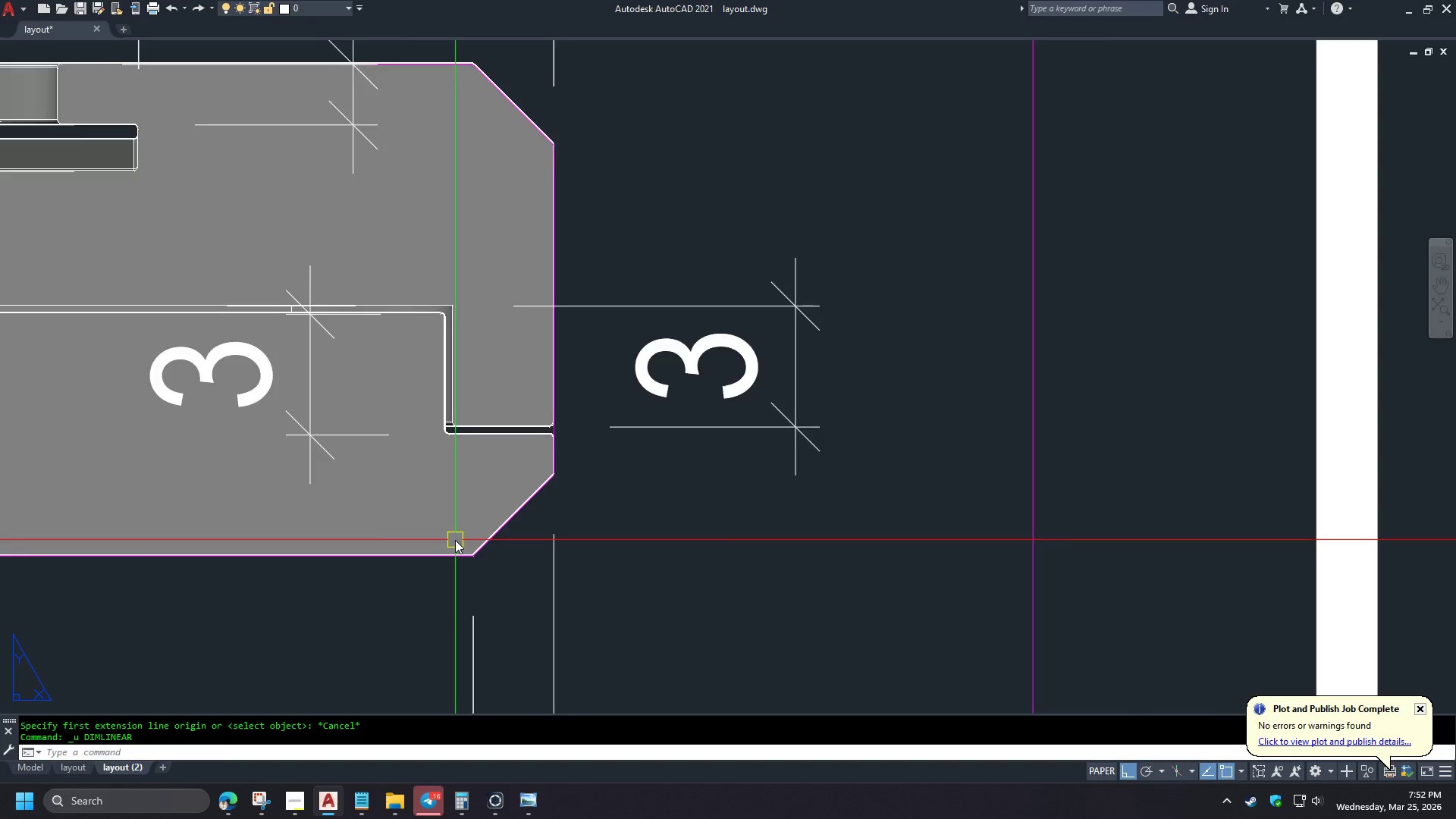 
scroll: coordinate [811, 492], scroll_direction: down, amount: 3.0
 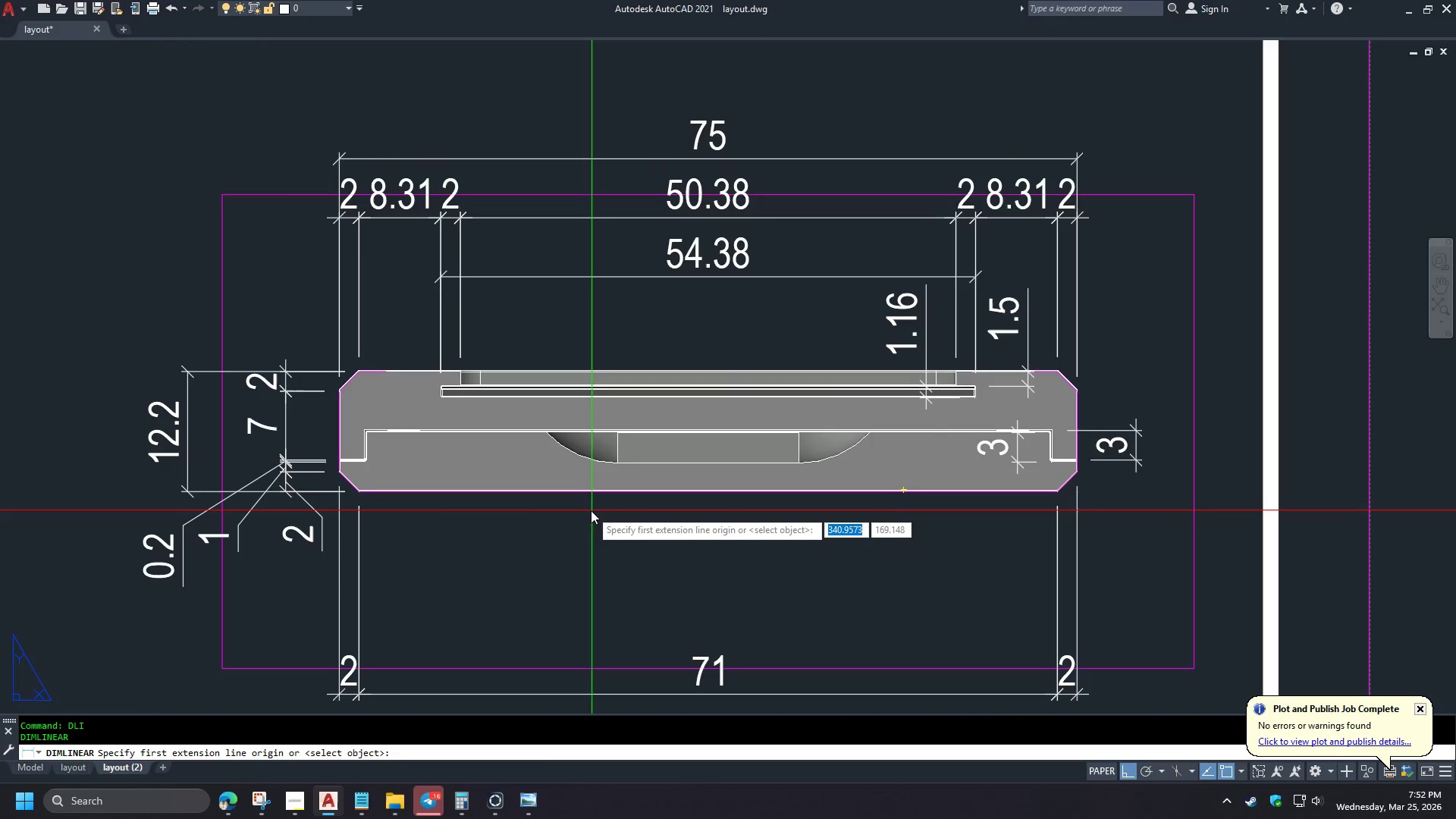 
key(Control+Z)
 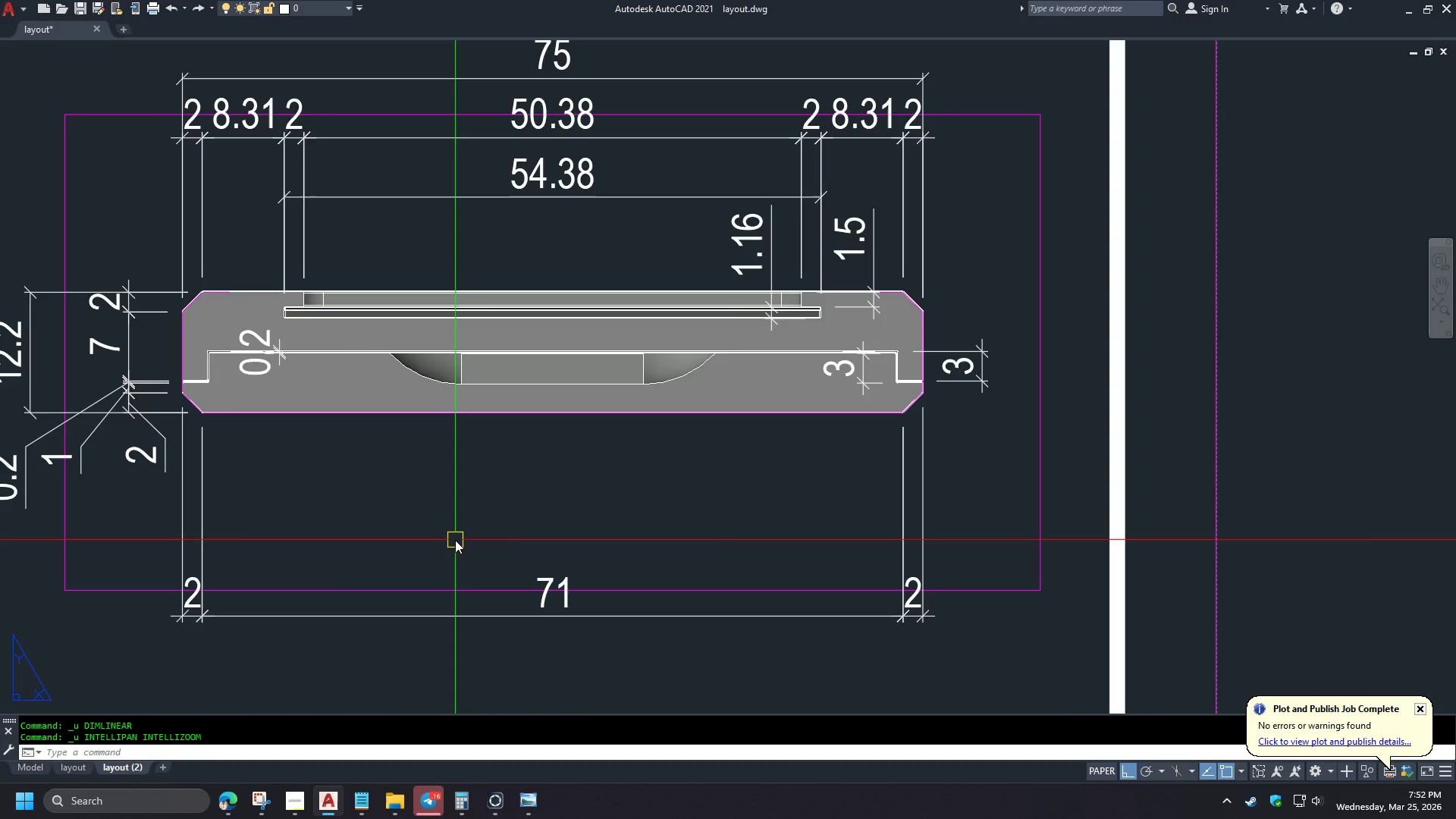 
key(Control+Z)
 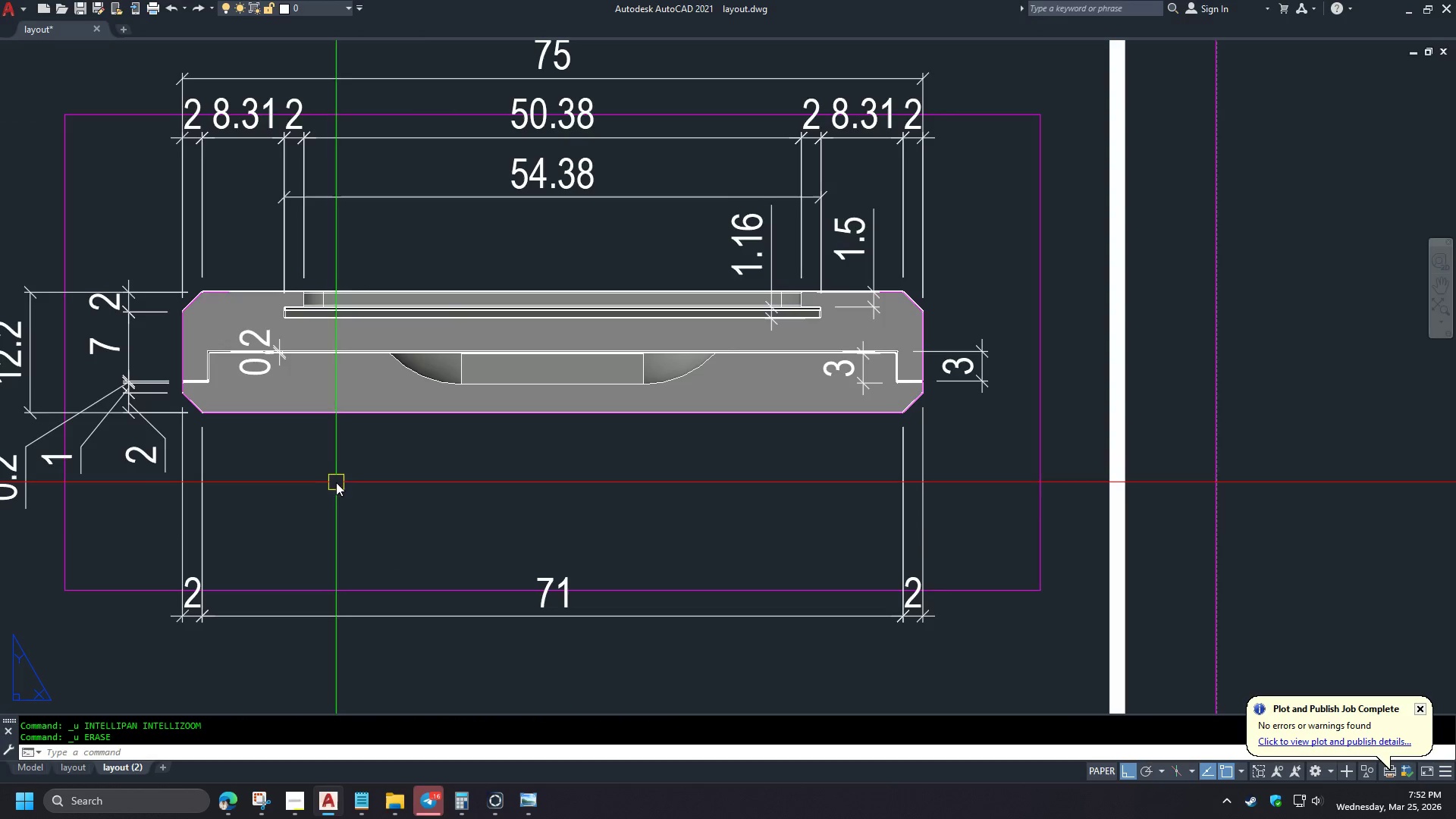 
scroll: coordinate [263, 388], scroll_direction: up, amount: 1.0
 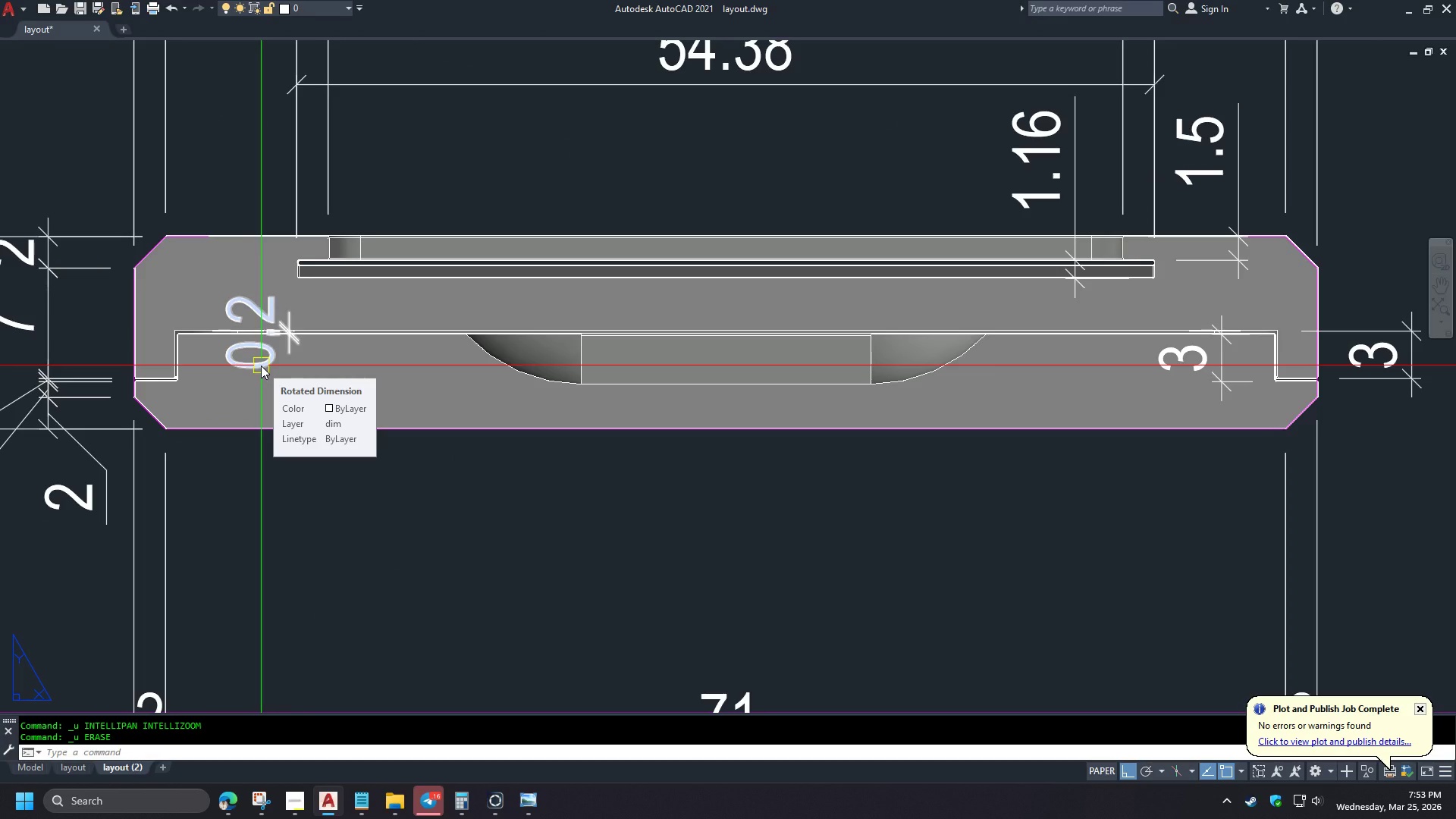 
left_click([261, 366])
 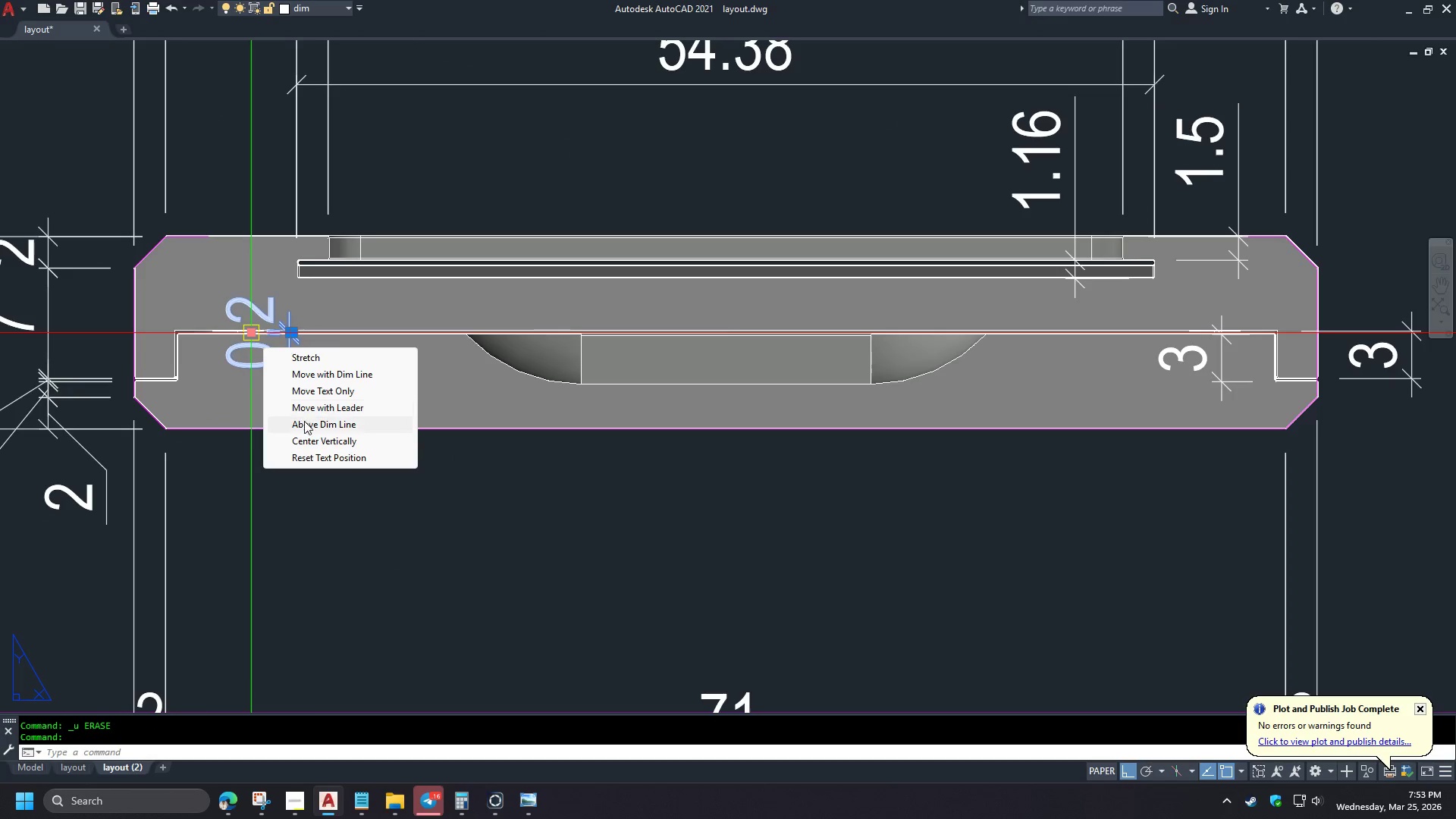 
left_click([306, 425])
 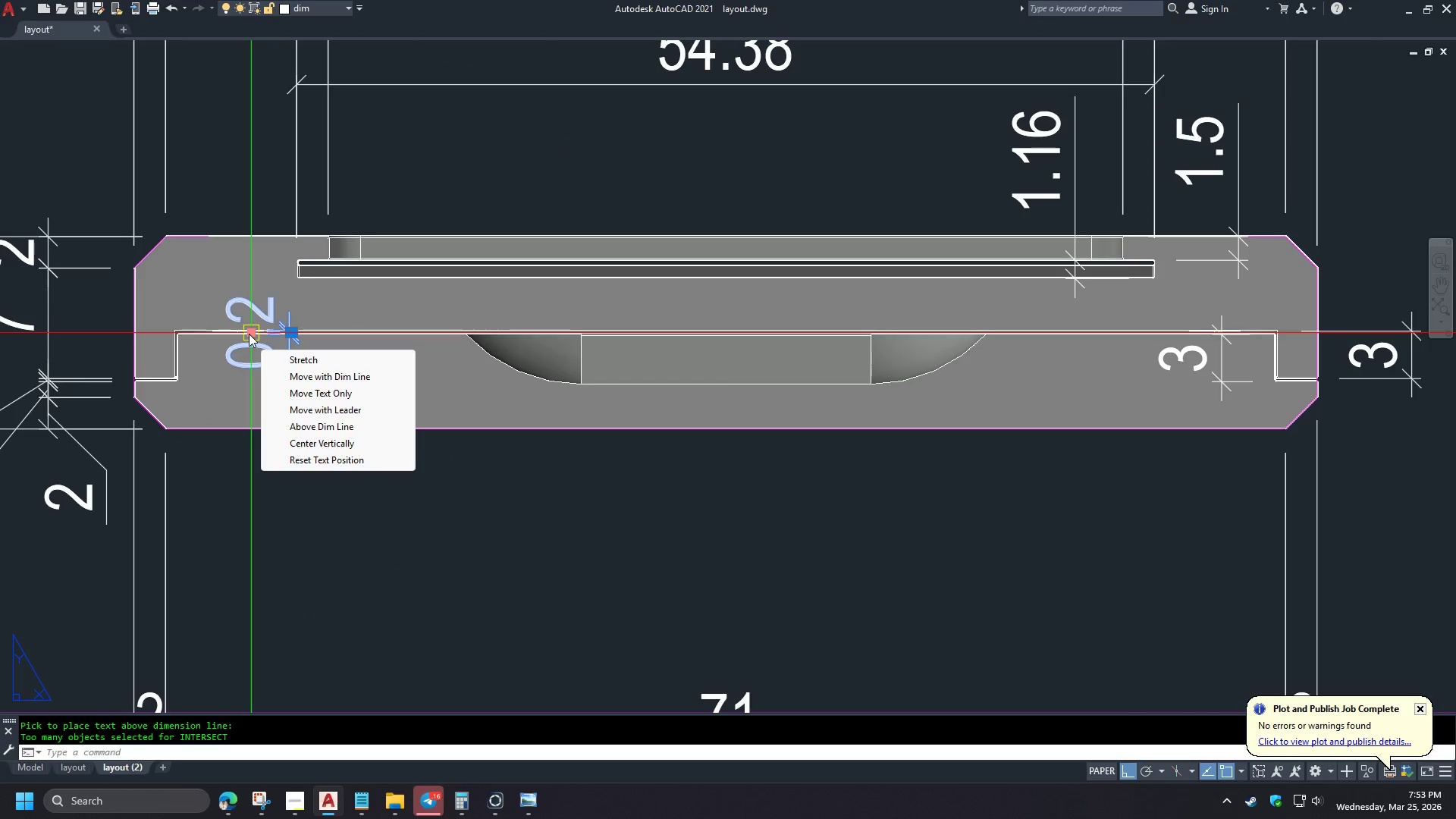 
left_click([306, 377])
 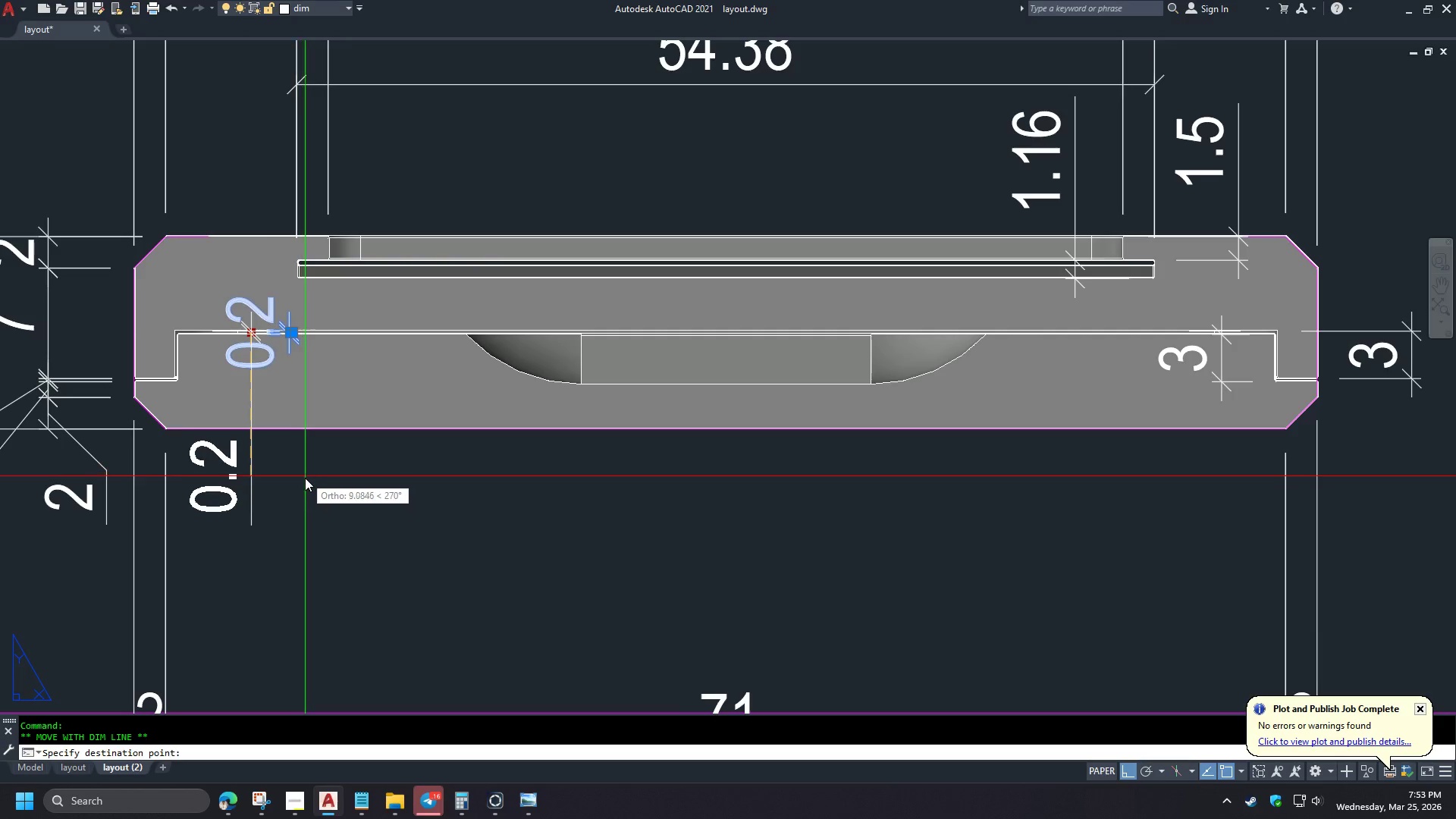 
hold_key(key=ShiftLeft, duration=1.52)
 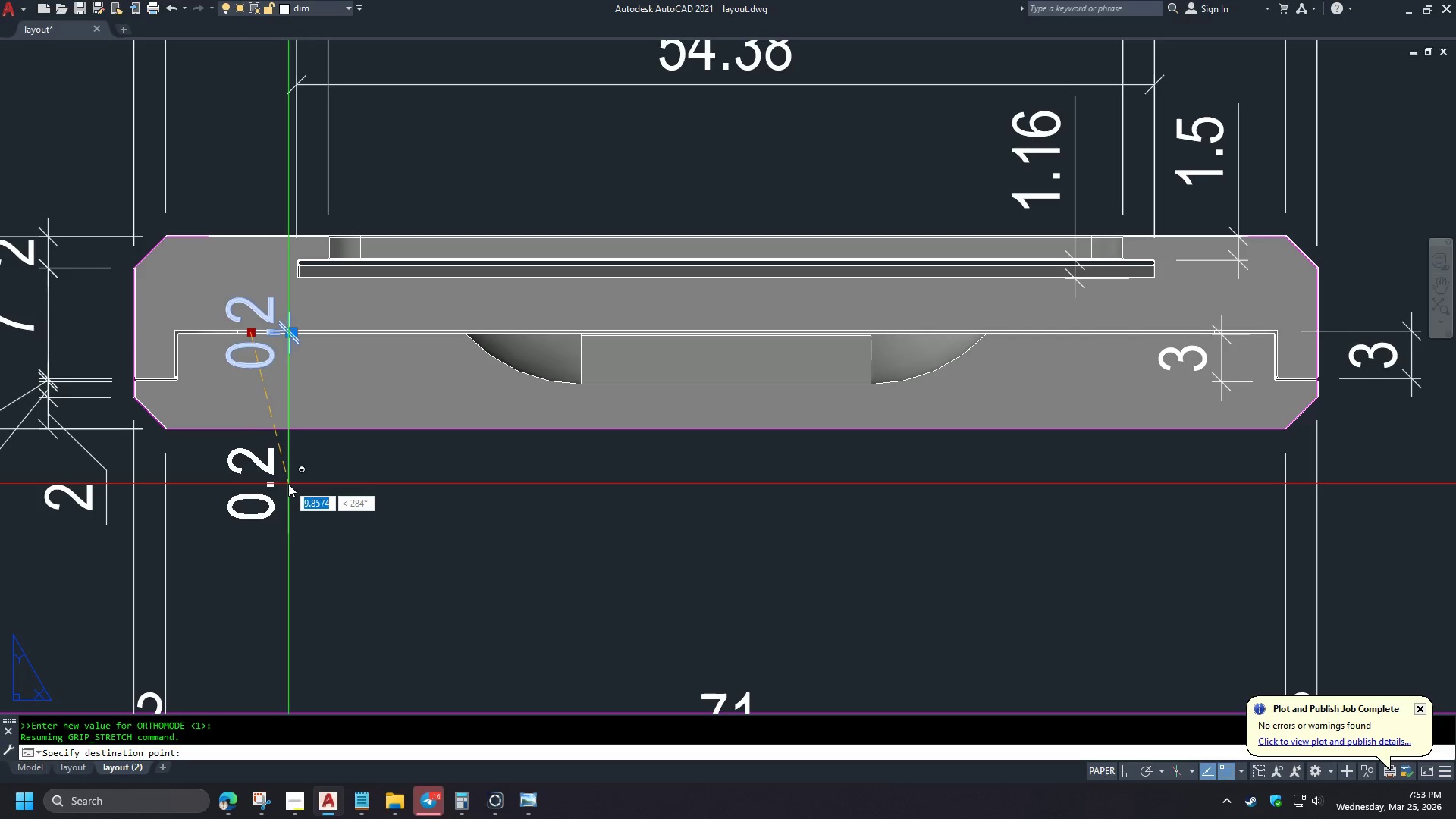 
hold_key(key=ShiftLeft, duration=1.5)
 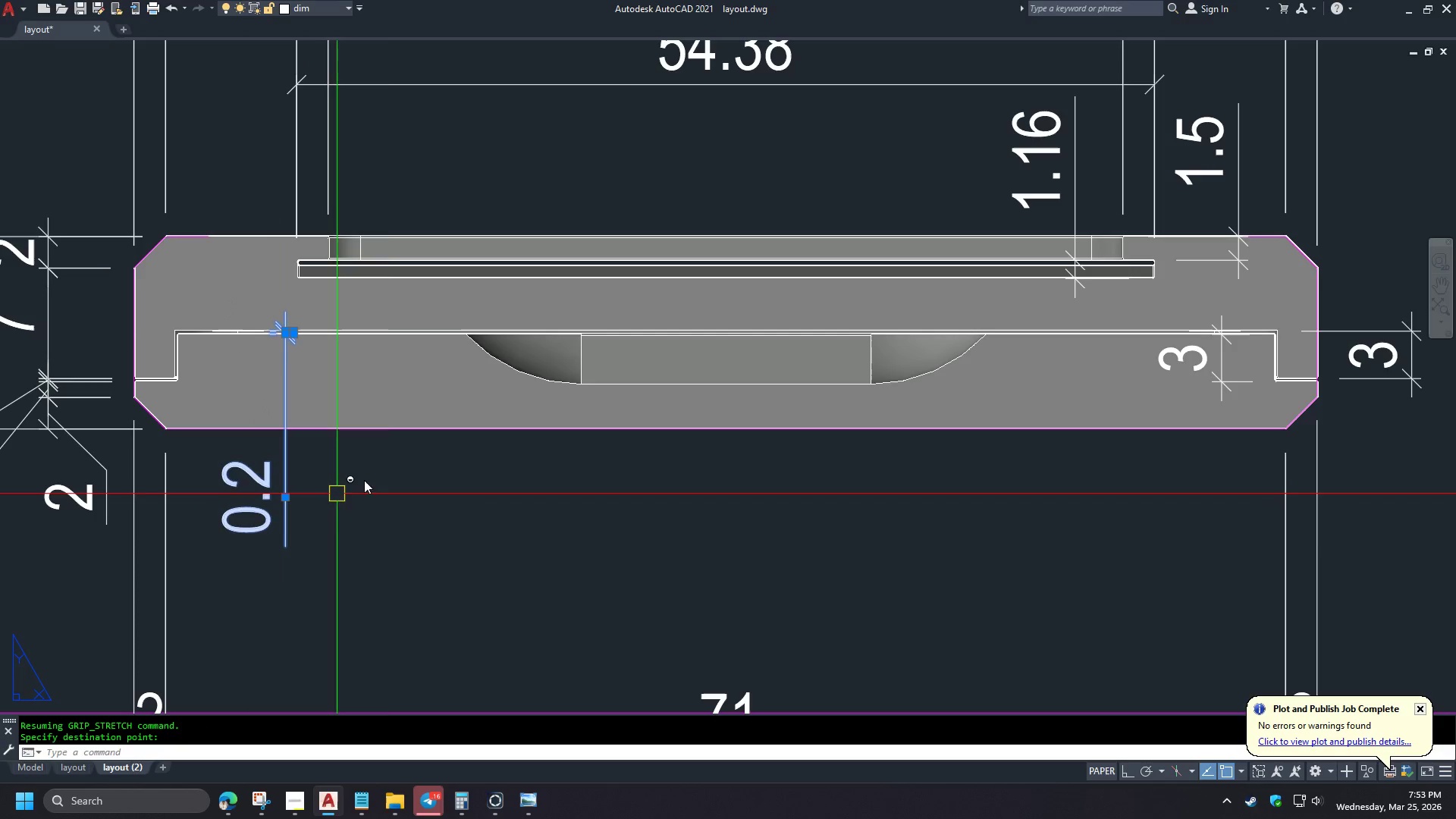 
hold_key(key=ShiftLeft, duration=0.52)
left_click([285, 497])
 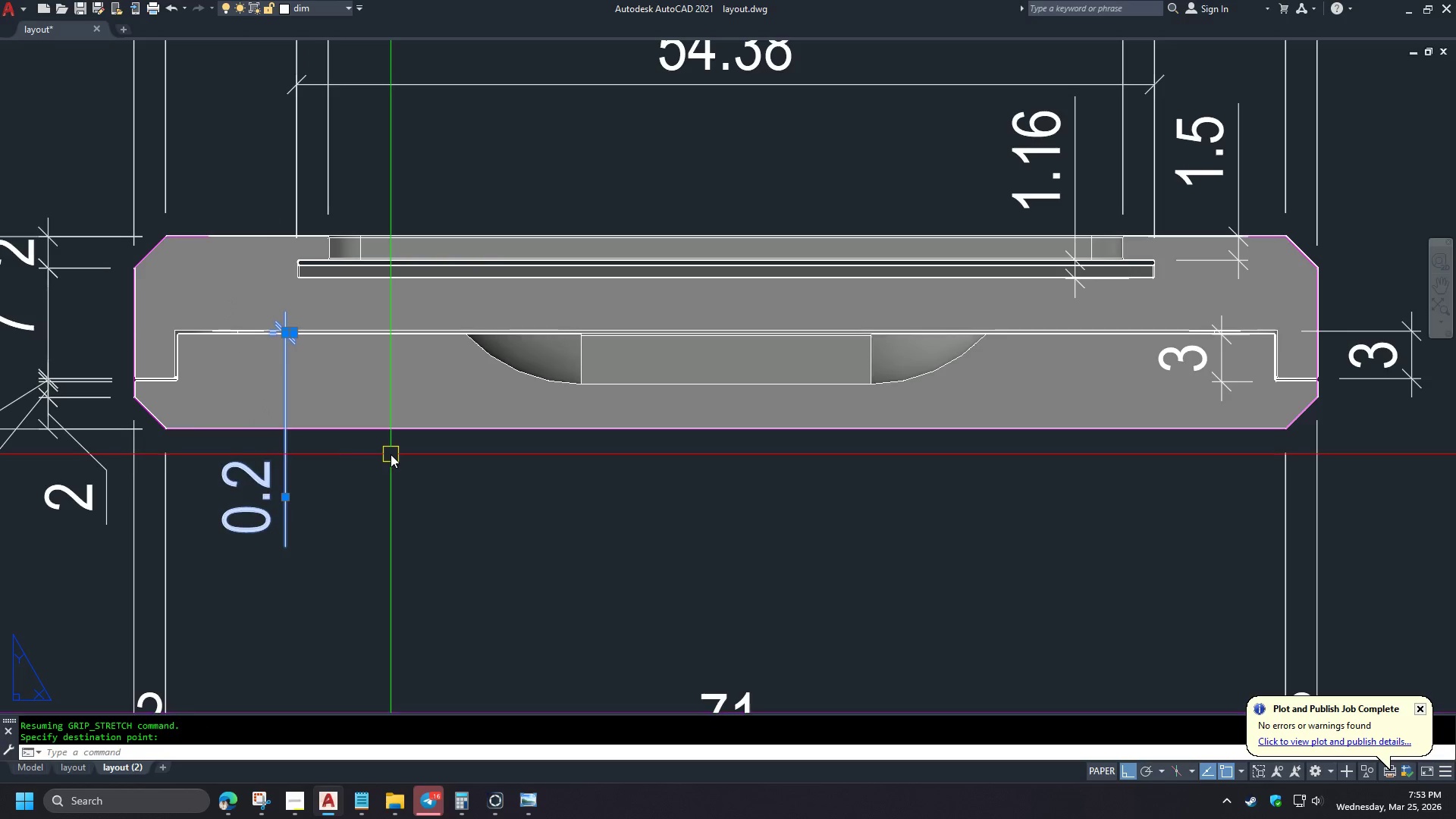 
key(Escape)
 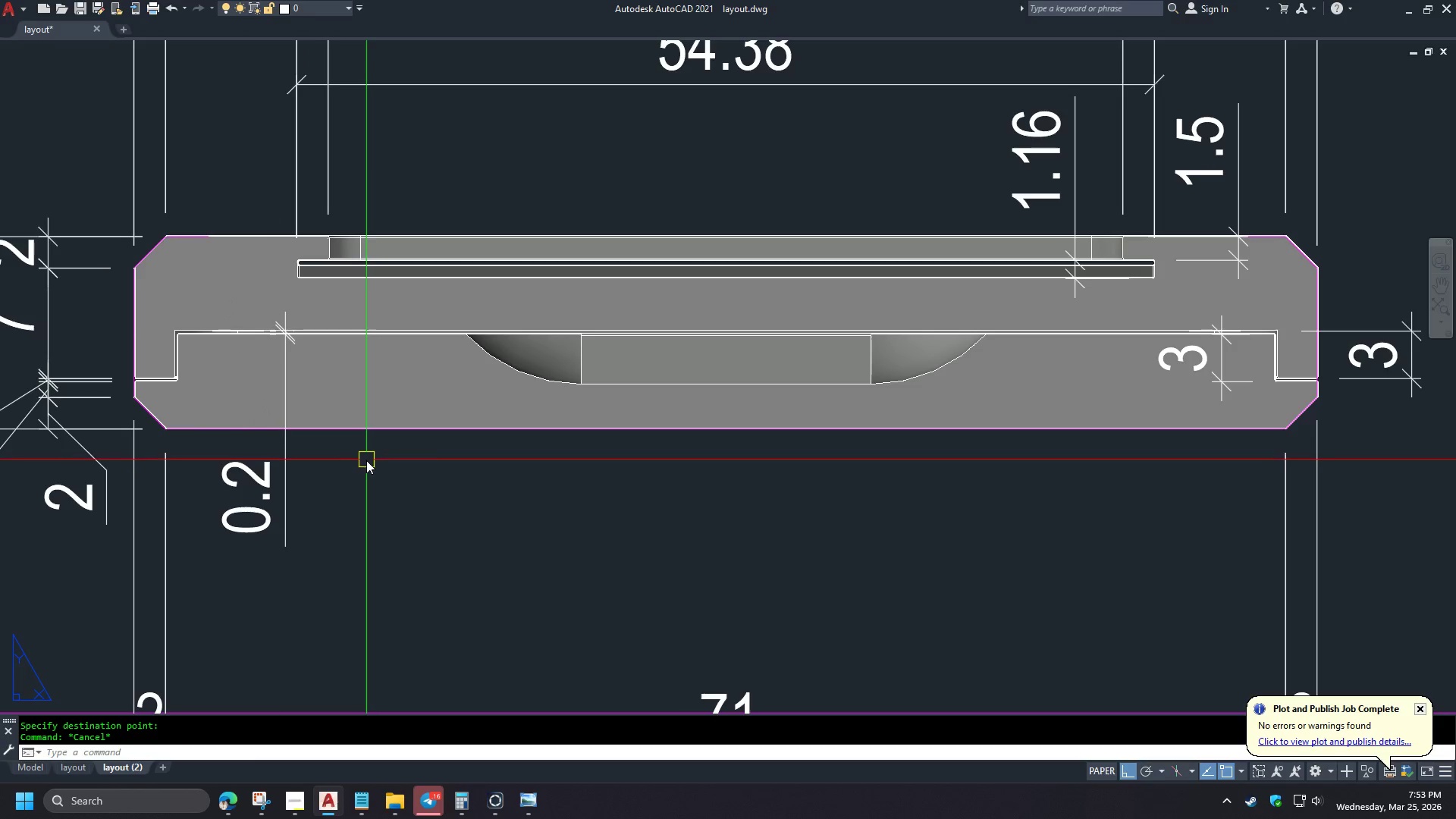 
scroll: coordinate [366, 462], scroll_direction: down, amount: 1.0
 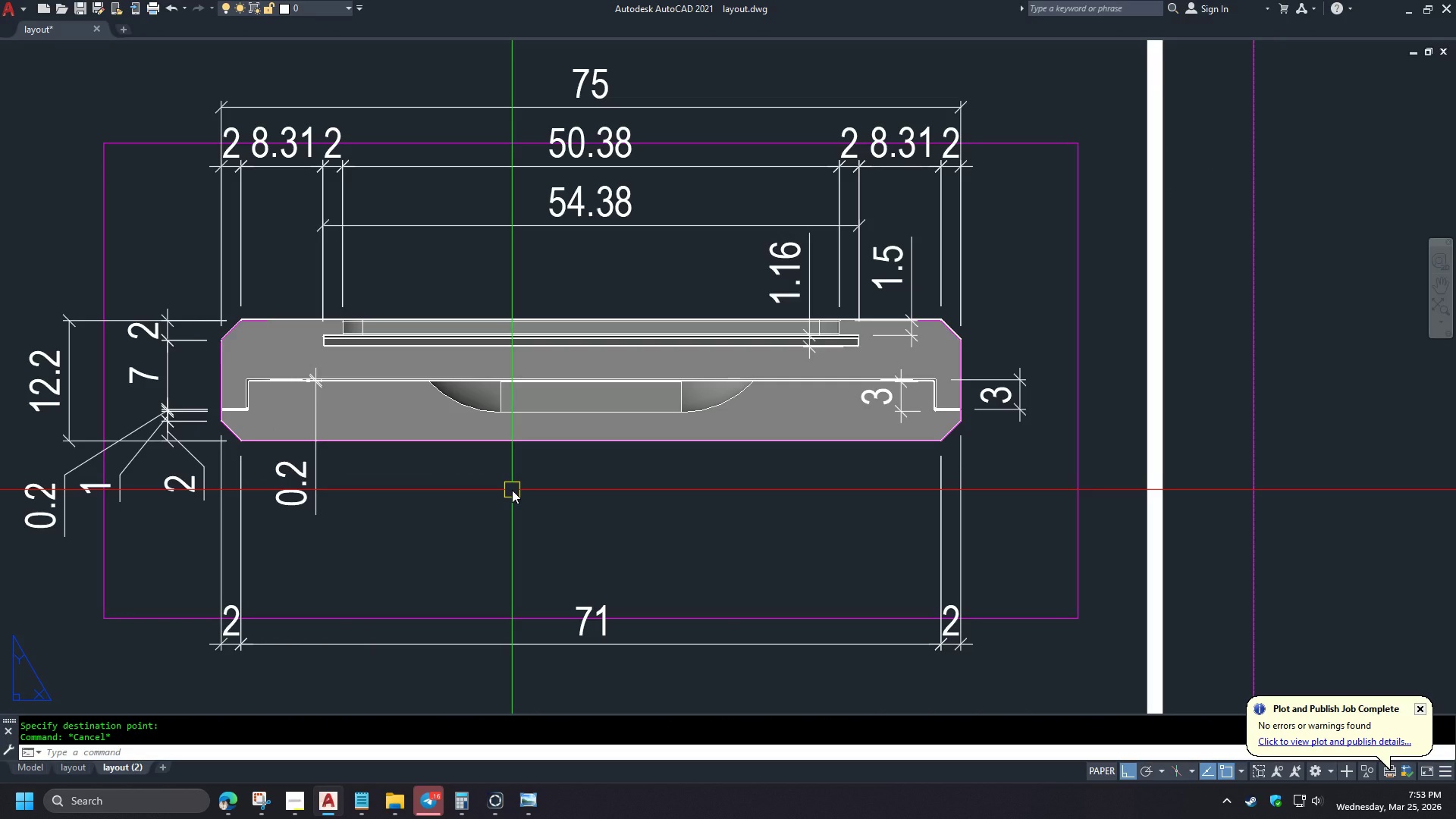 
scroll: coordinate [445, 362], scroll_direction: up, amount: 4.0
 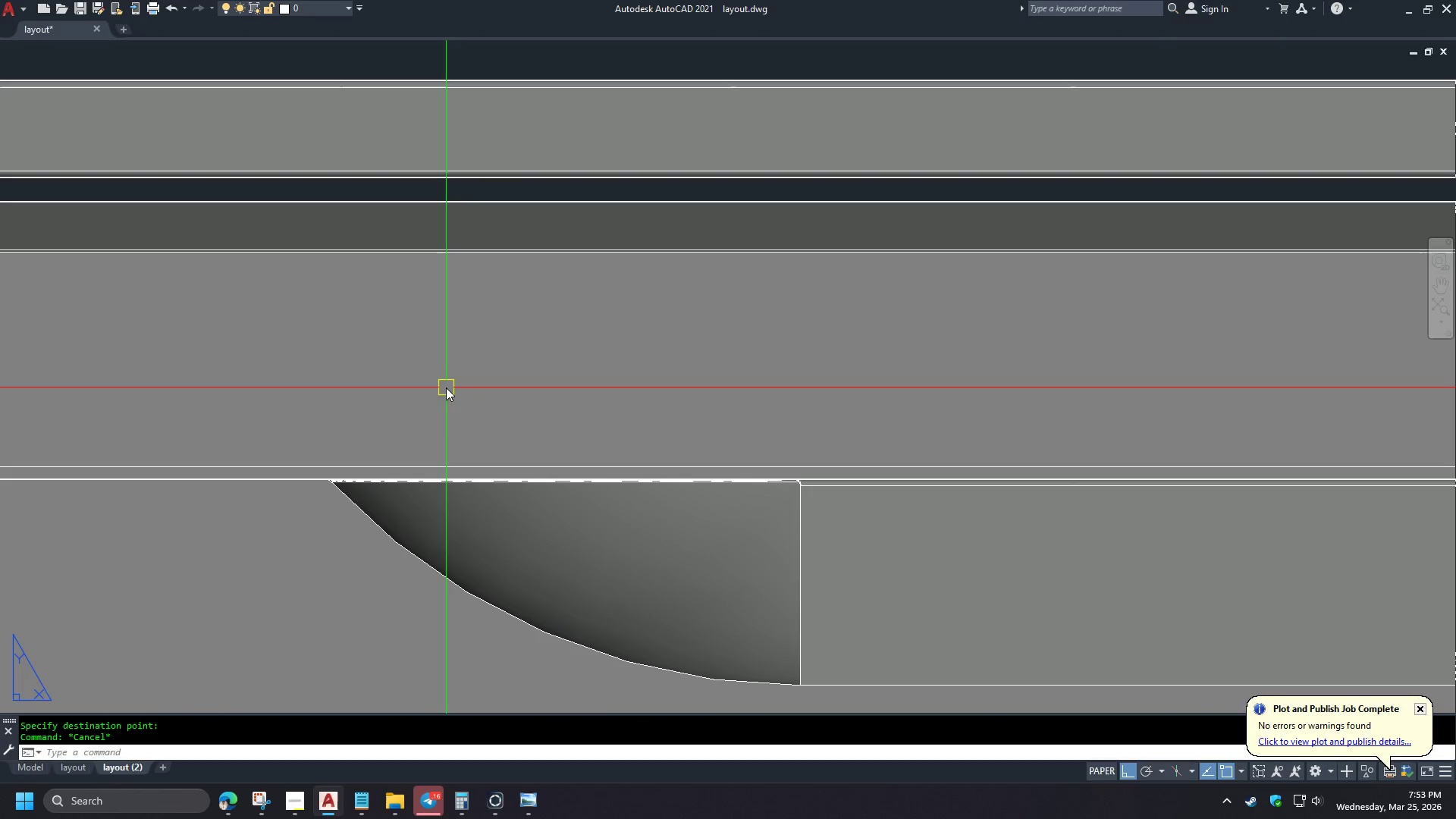 
scroll: coordinate [446, 393], scroll_direction: down, amount: 3.0
 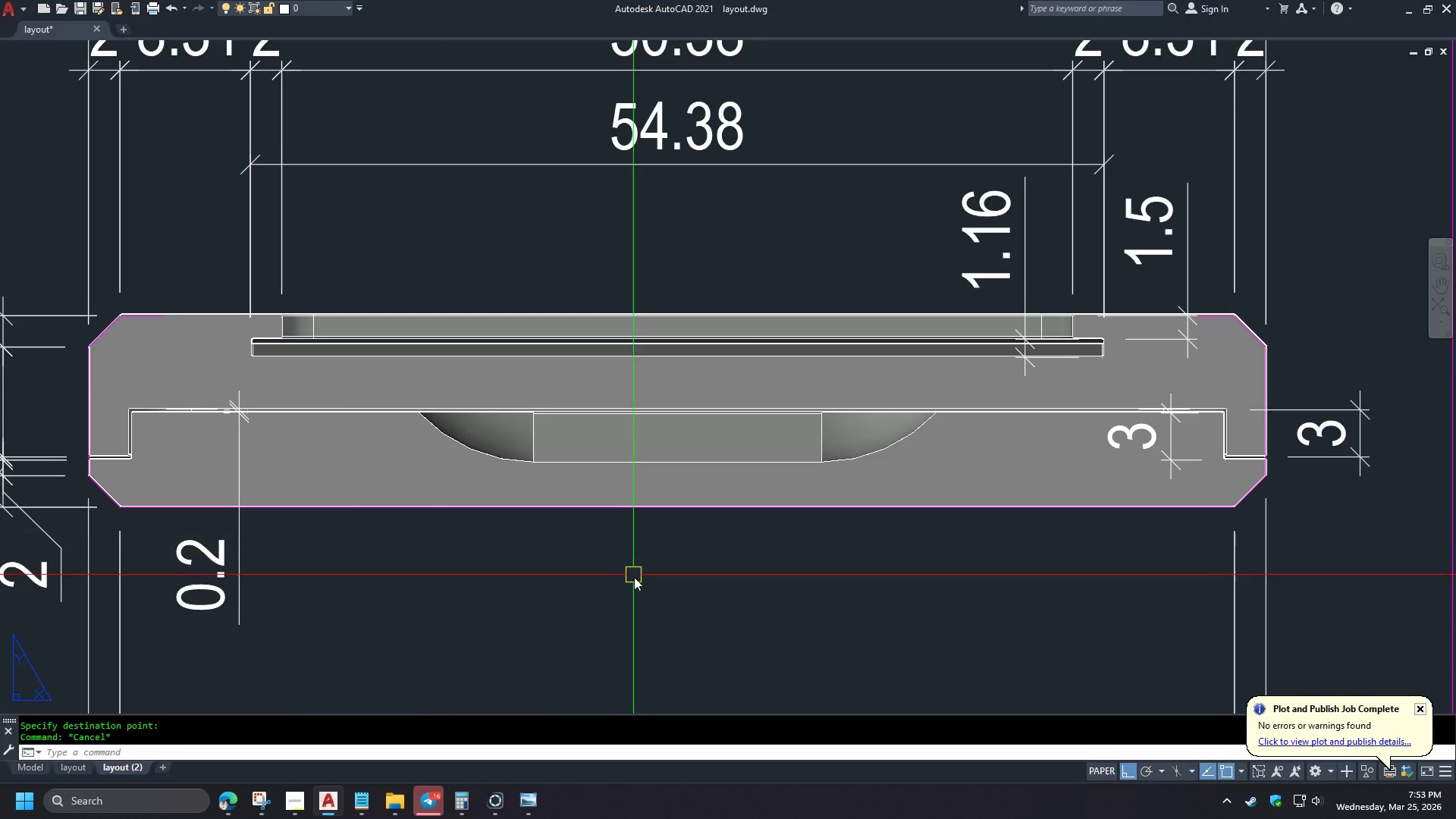 
type(DLI END )
 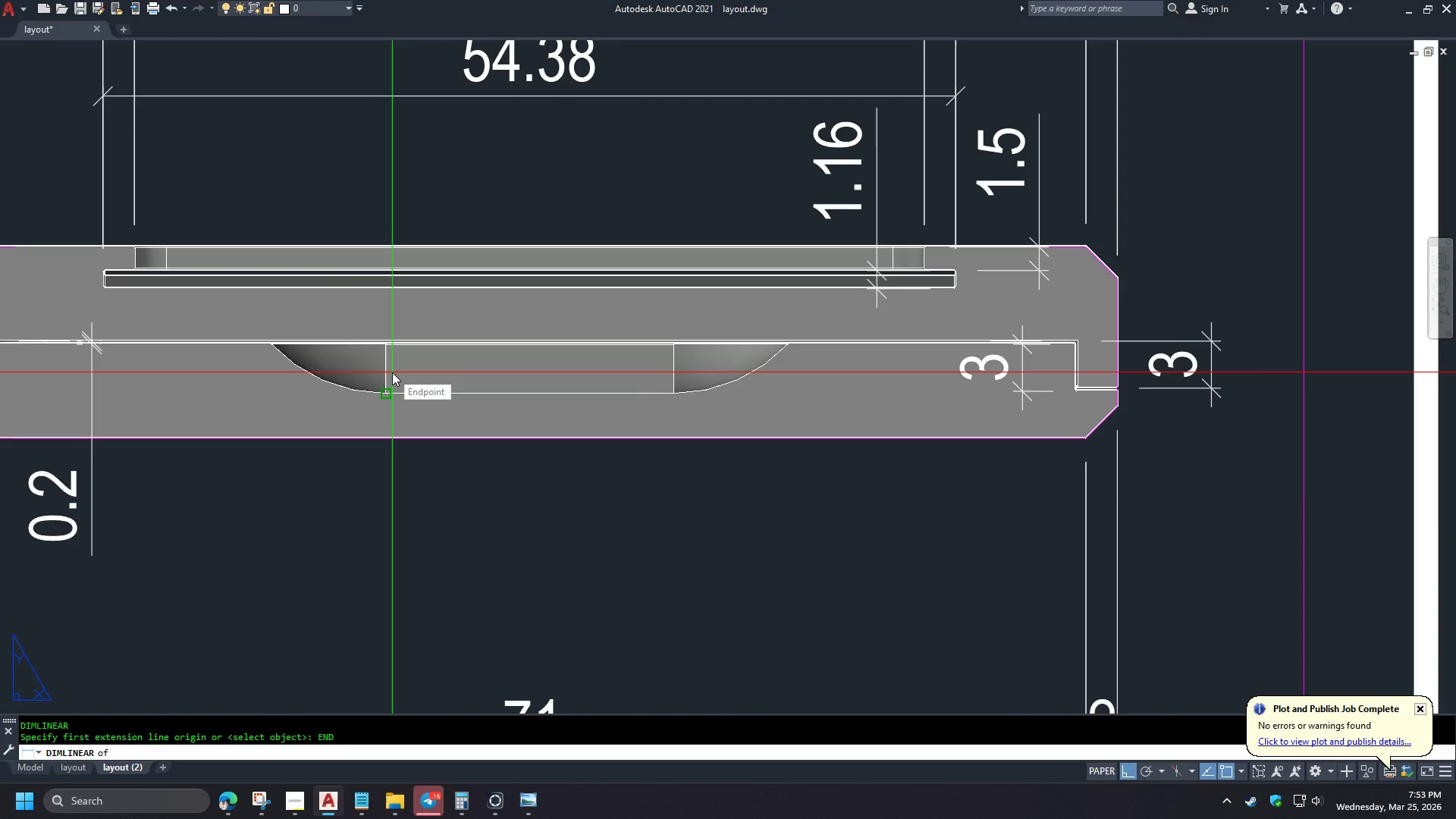 
scroll: coordinate [479, 506], scroll_direction: none, amount: 0.0
 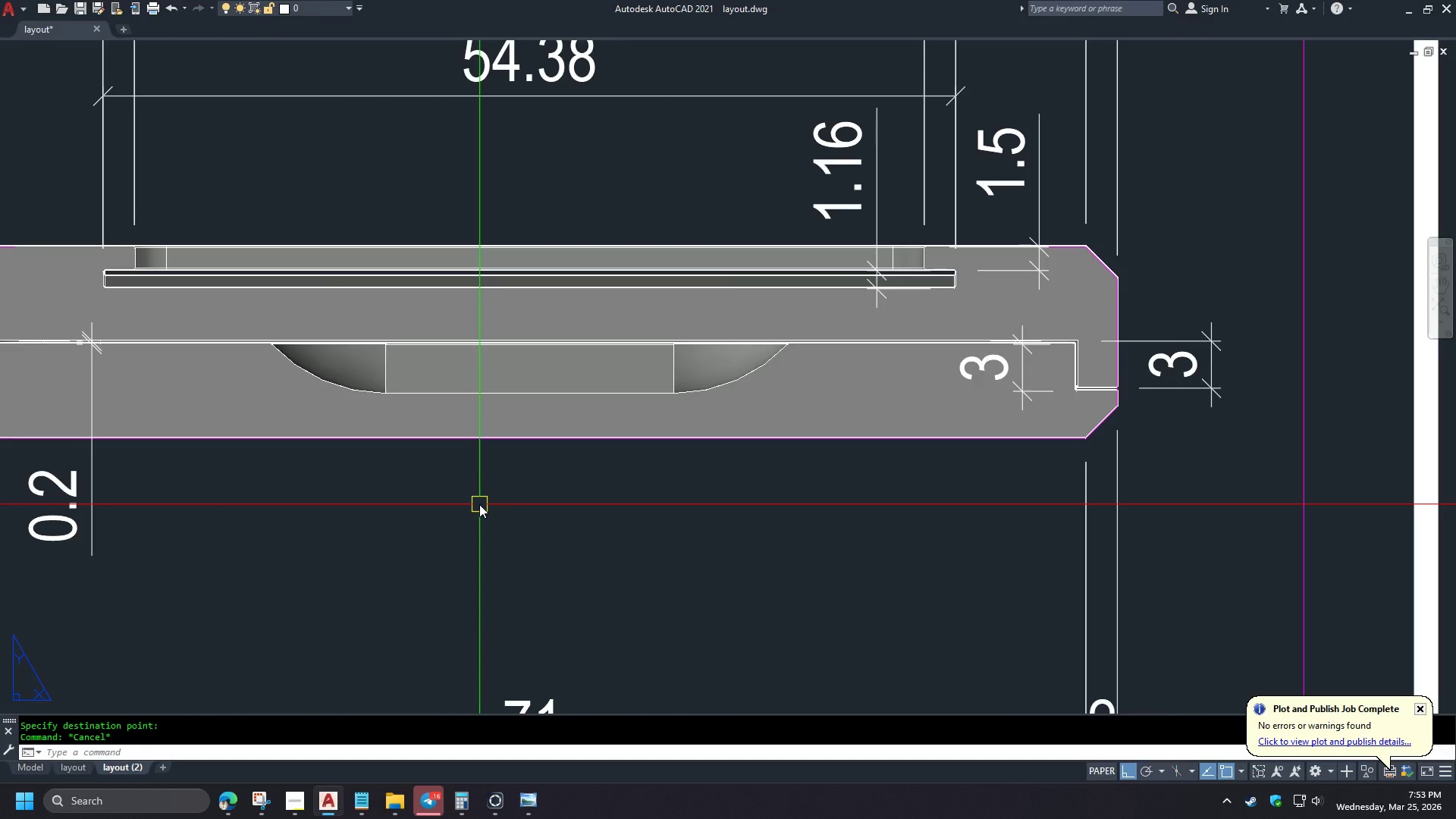 
left_click([392, 372])
 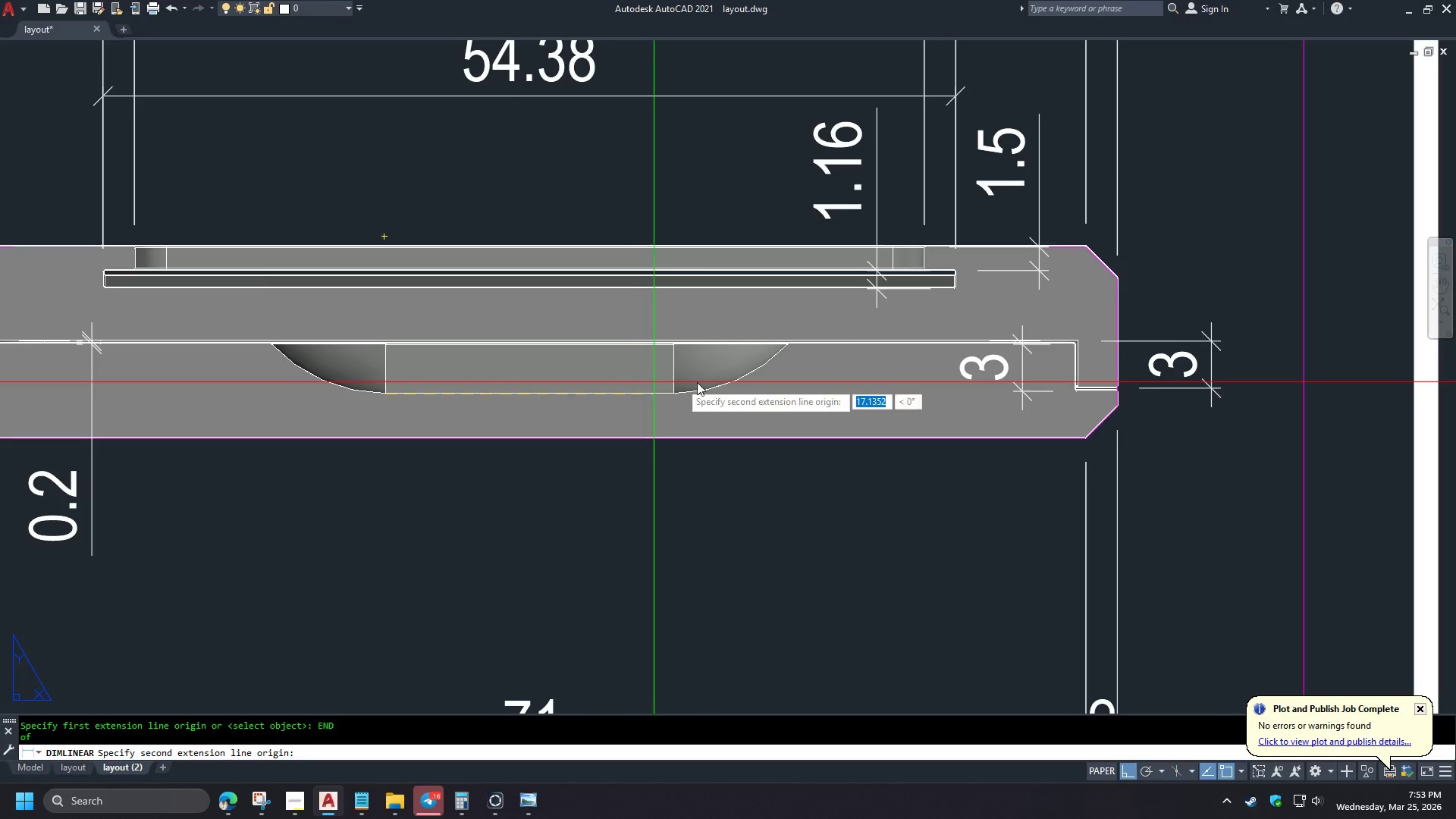 
type(END )
 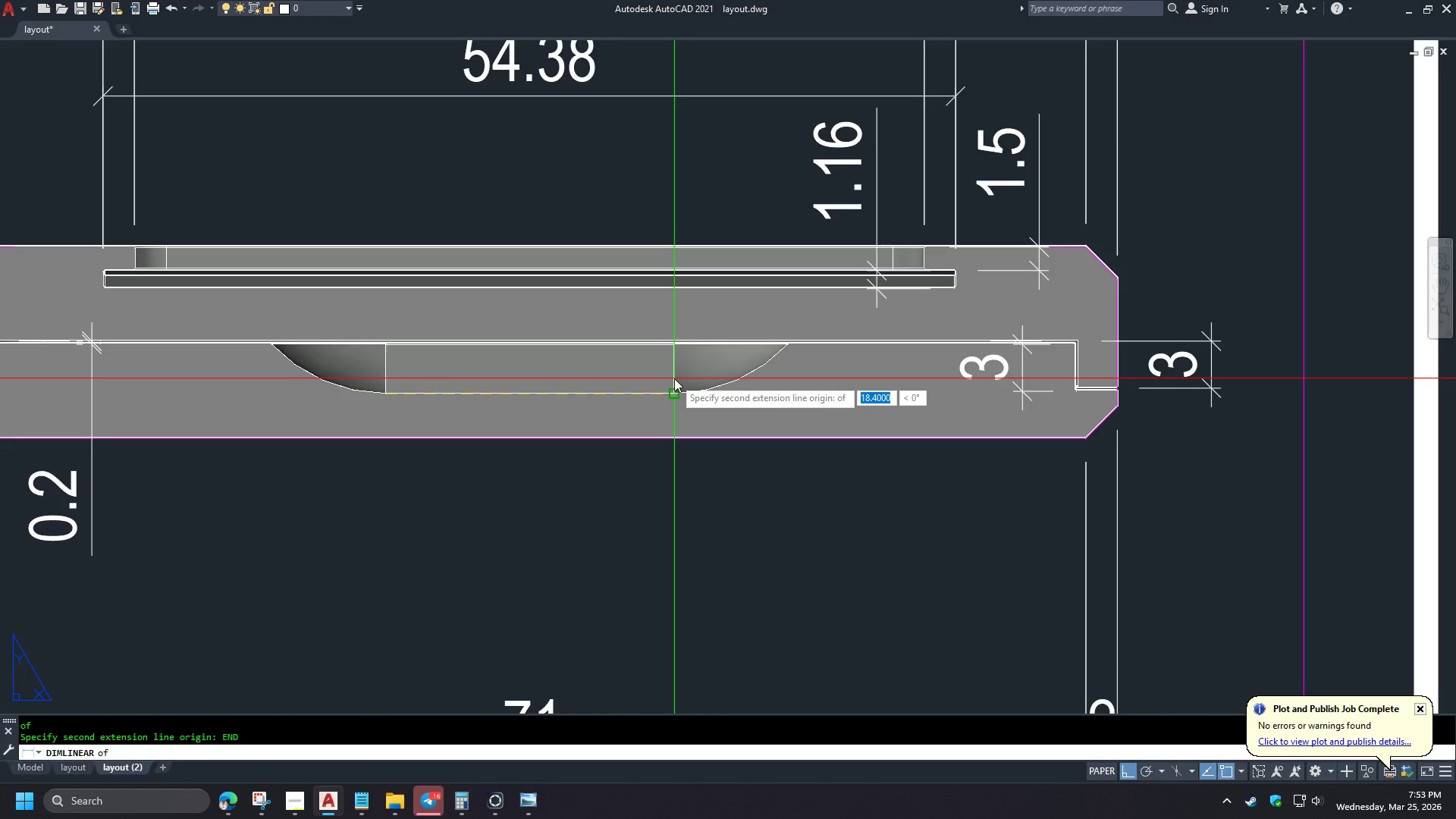 
left_click([674, 378])
 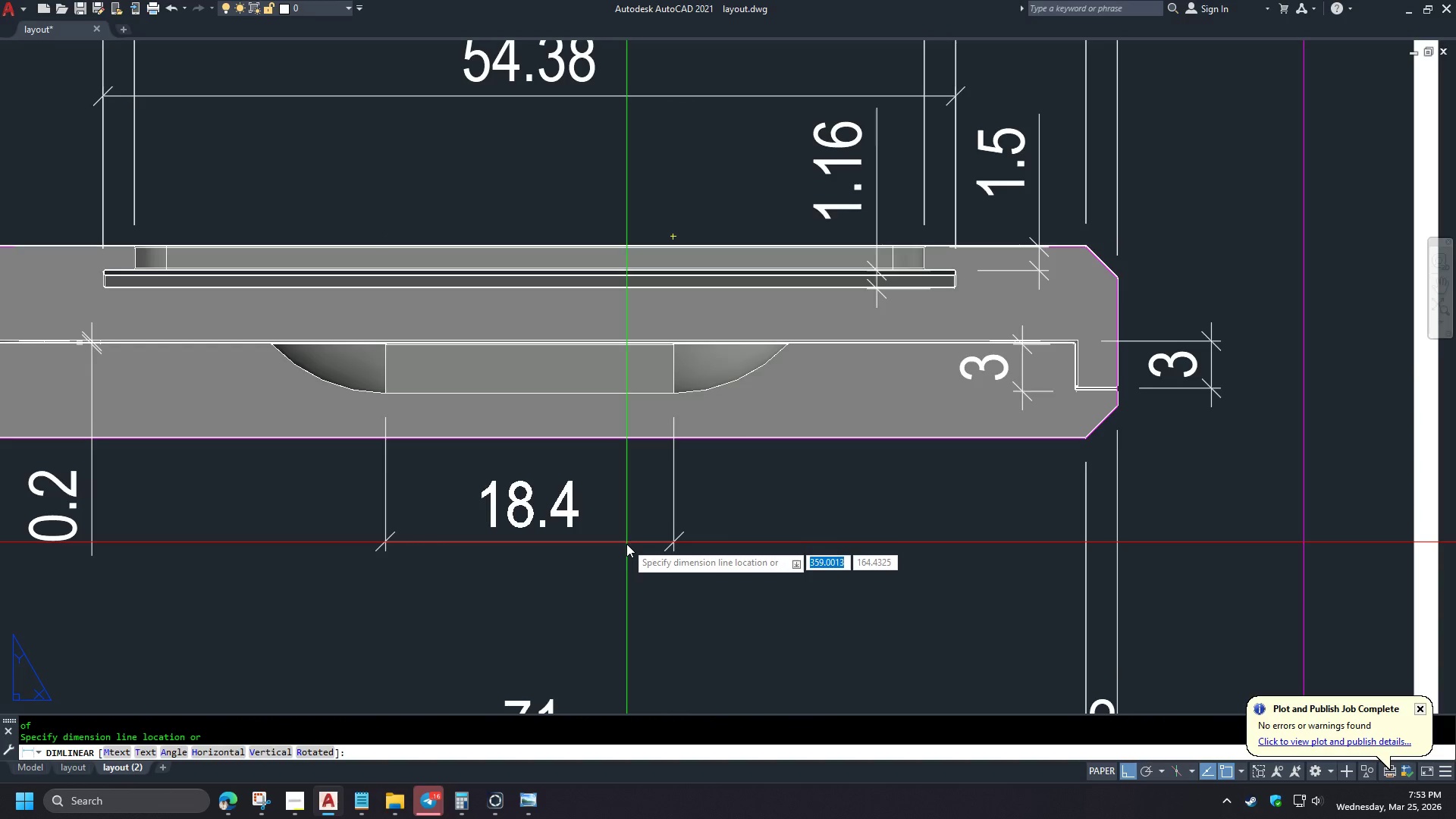 
left_click([626, 556])
 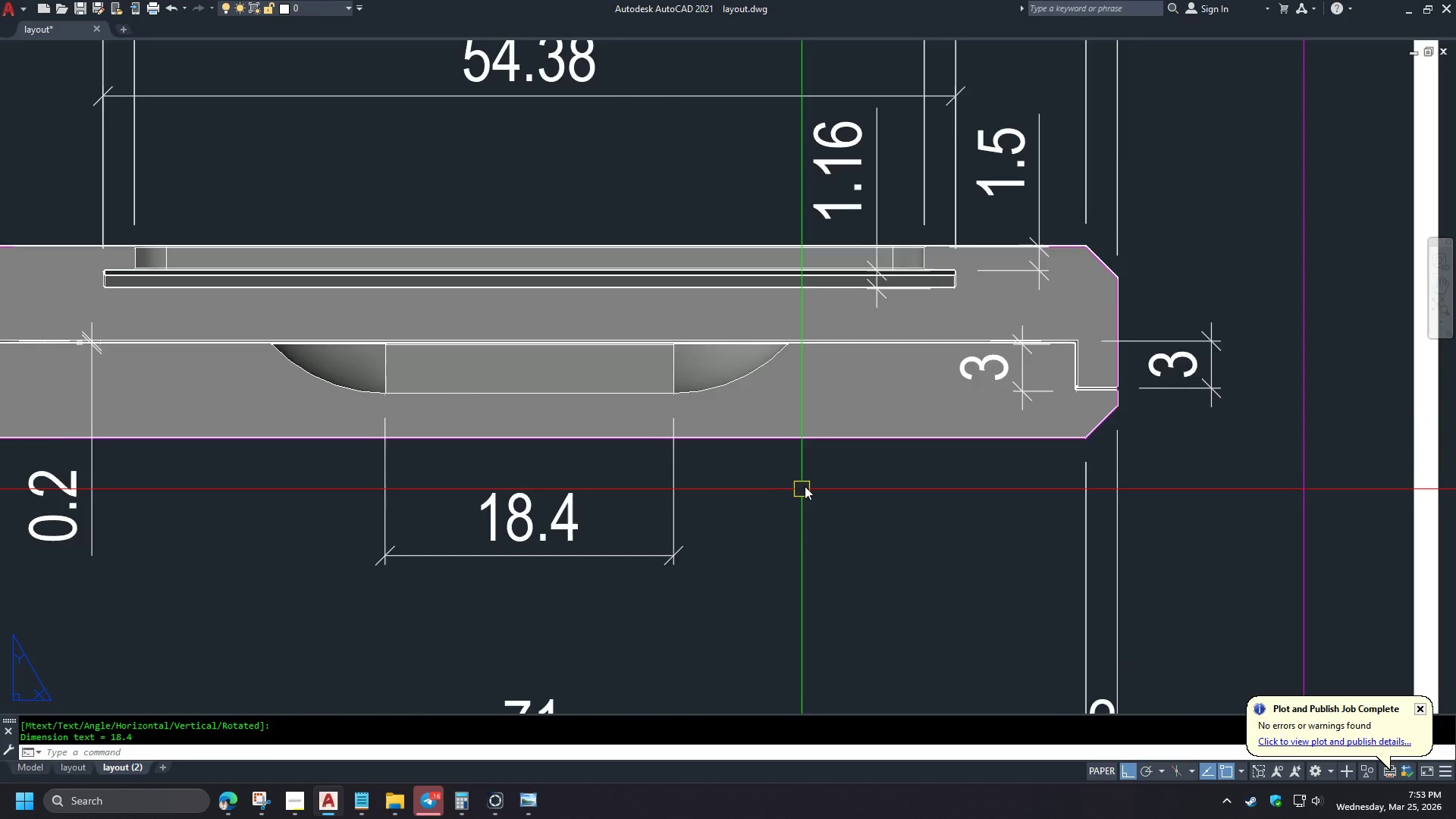 
scroll: coordinate [808, 514], scroll_direction: down, amount: 3.0
 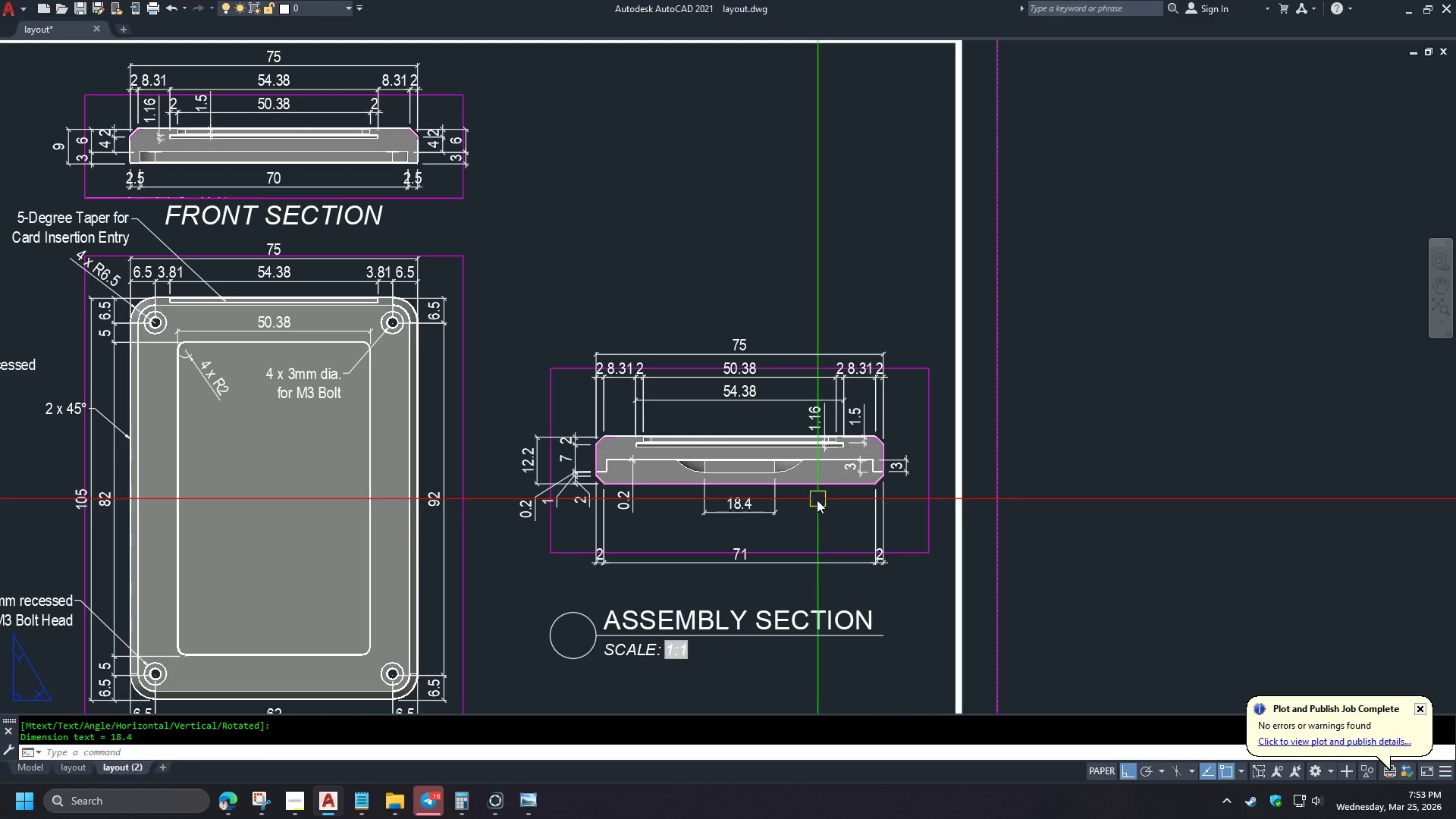 
scroll: coordinate [613, 443], scroll_direction: up, amount: 4.0
 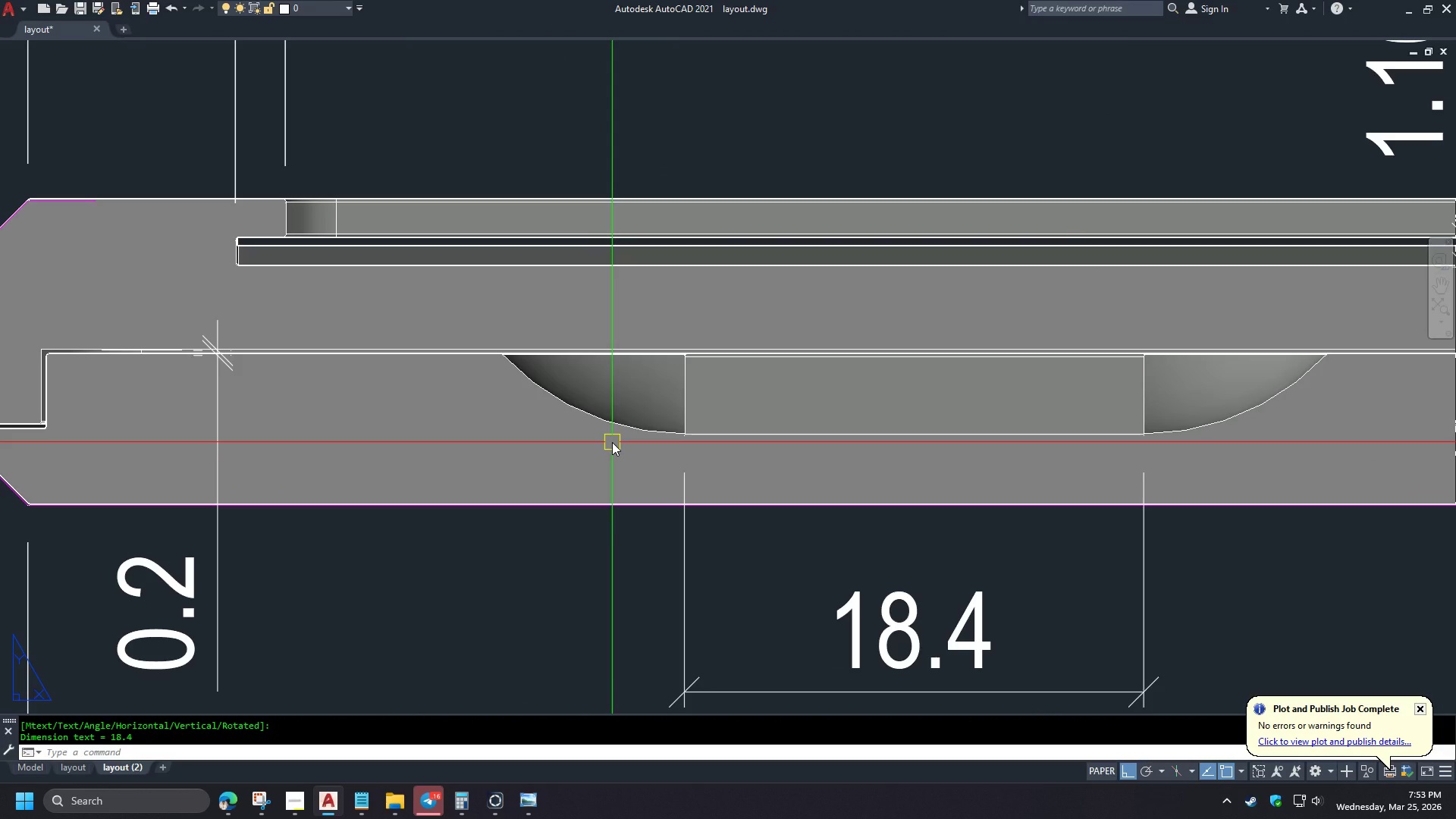 
type(DRA )
 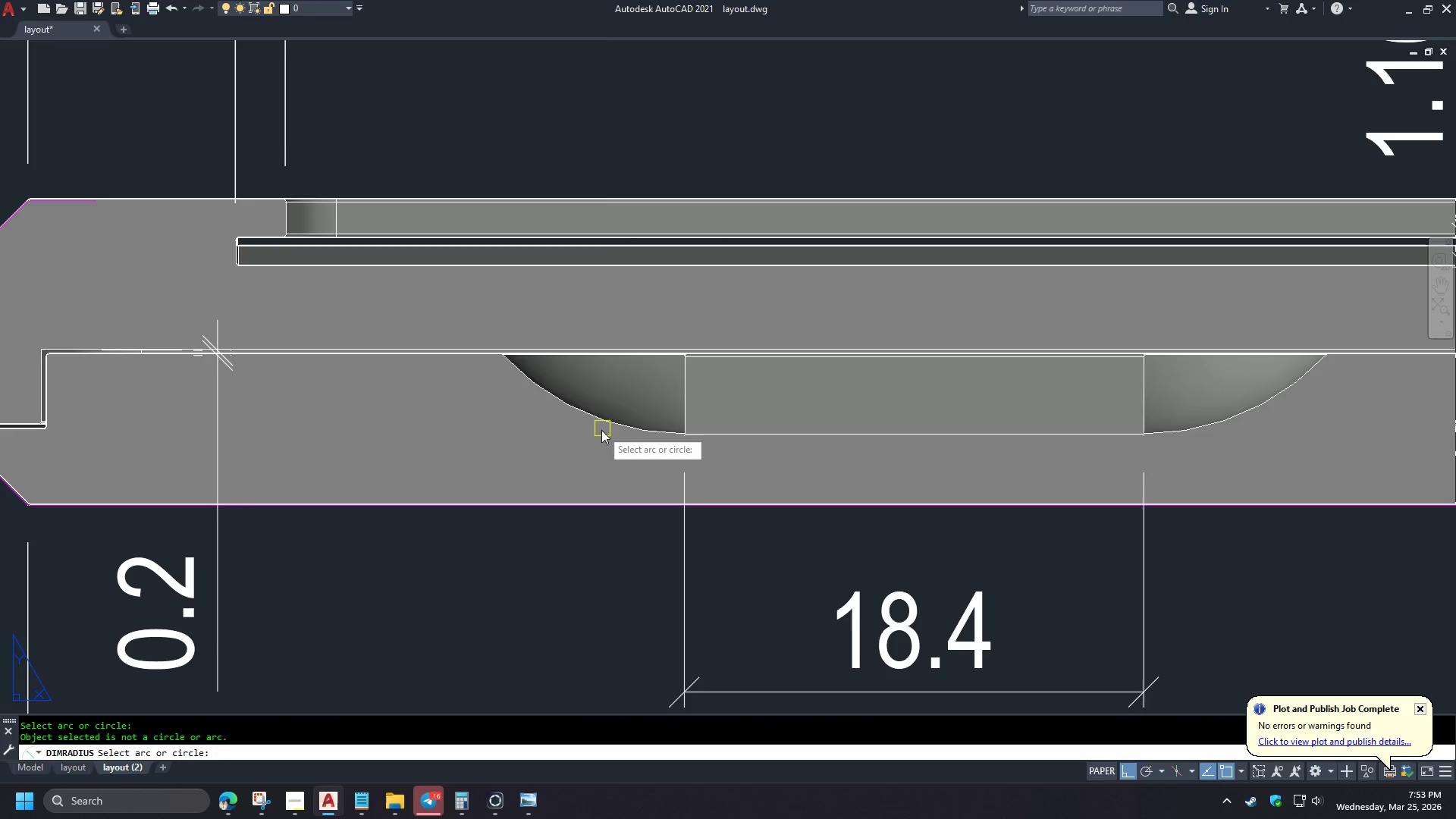 
key(Escape)
 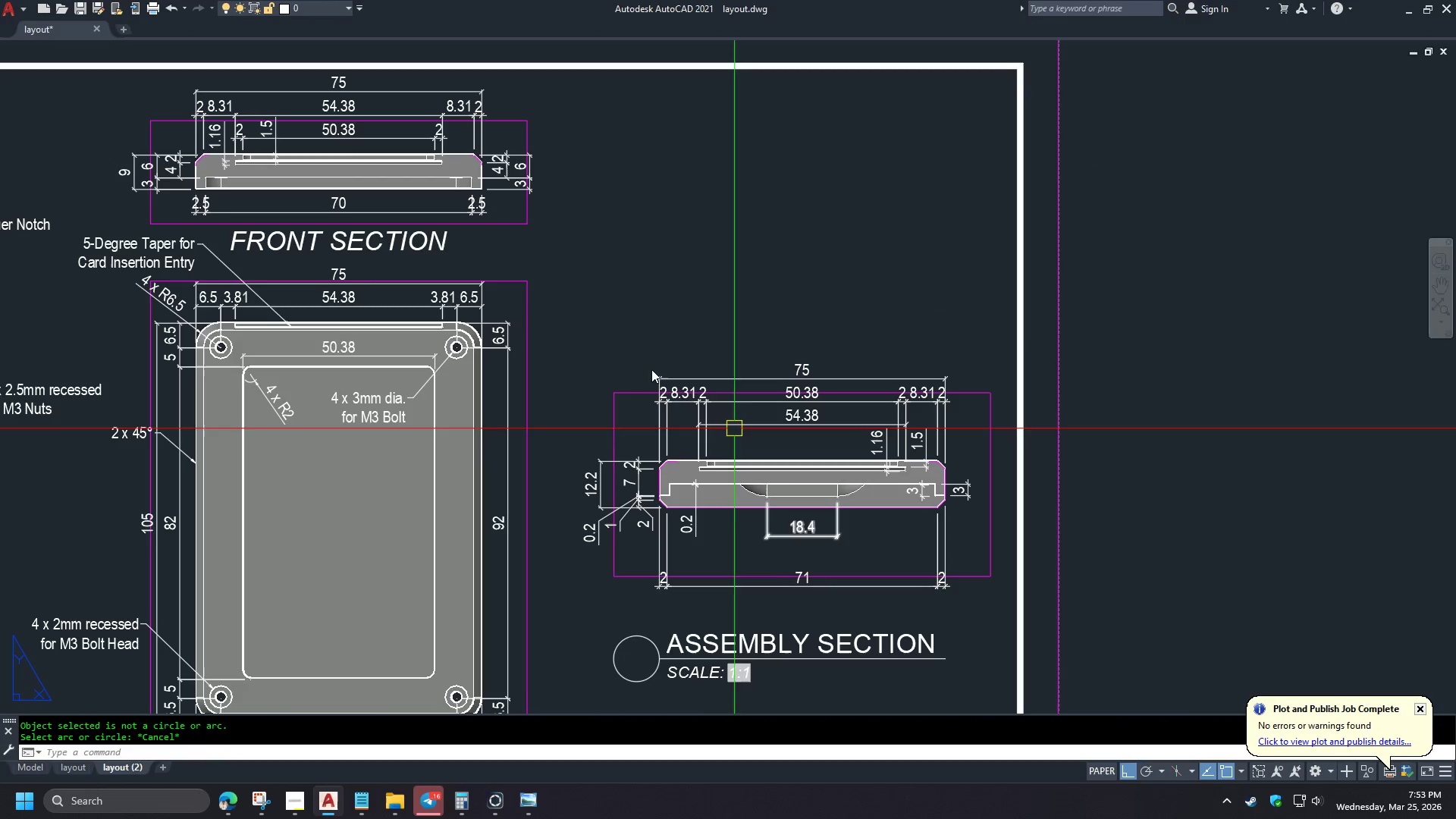 
scroll: coordinate [569, 428], scroll_direction: down, amount: 2.0
 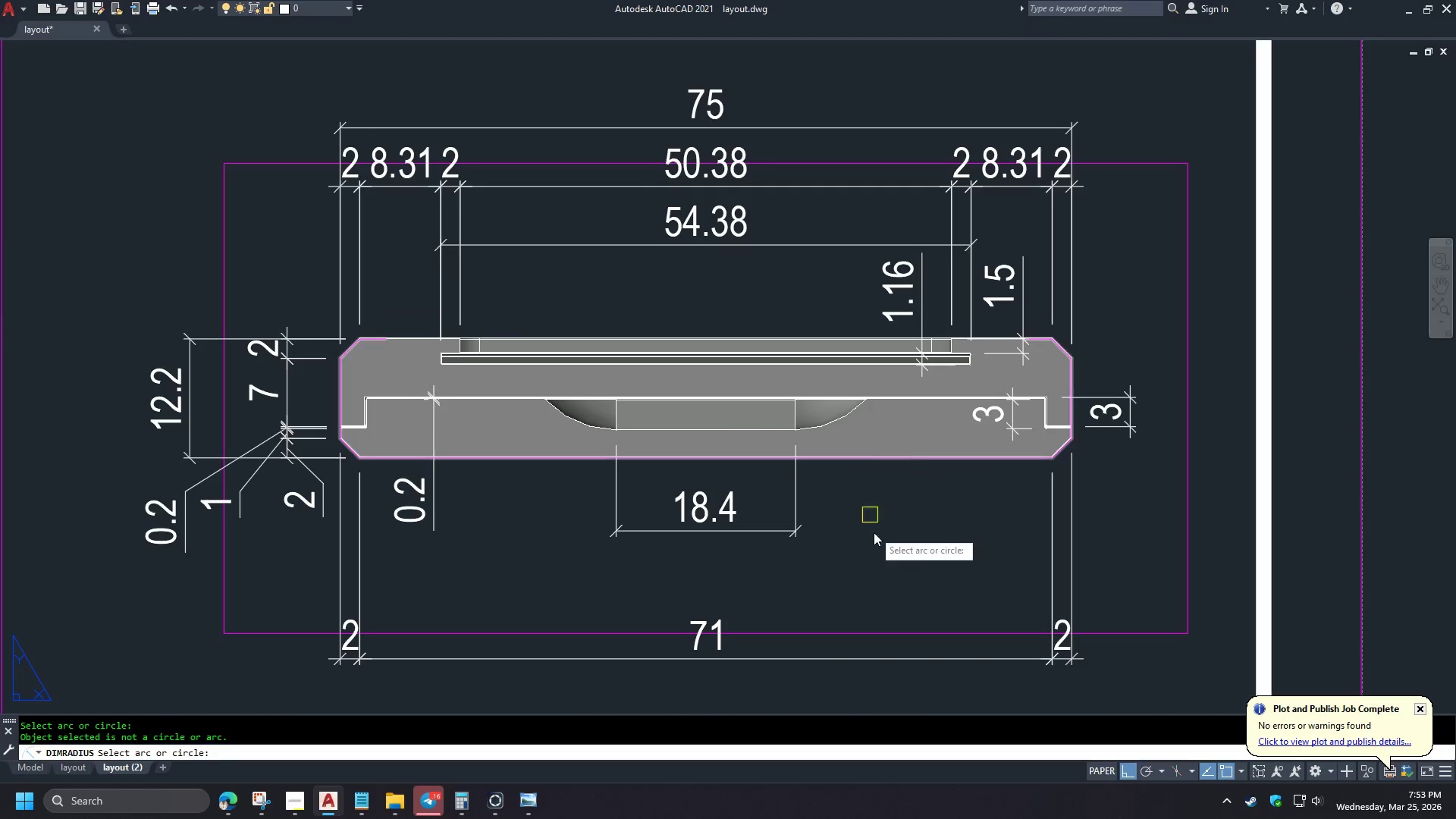 
key(Escape)
 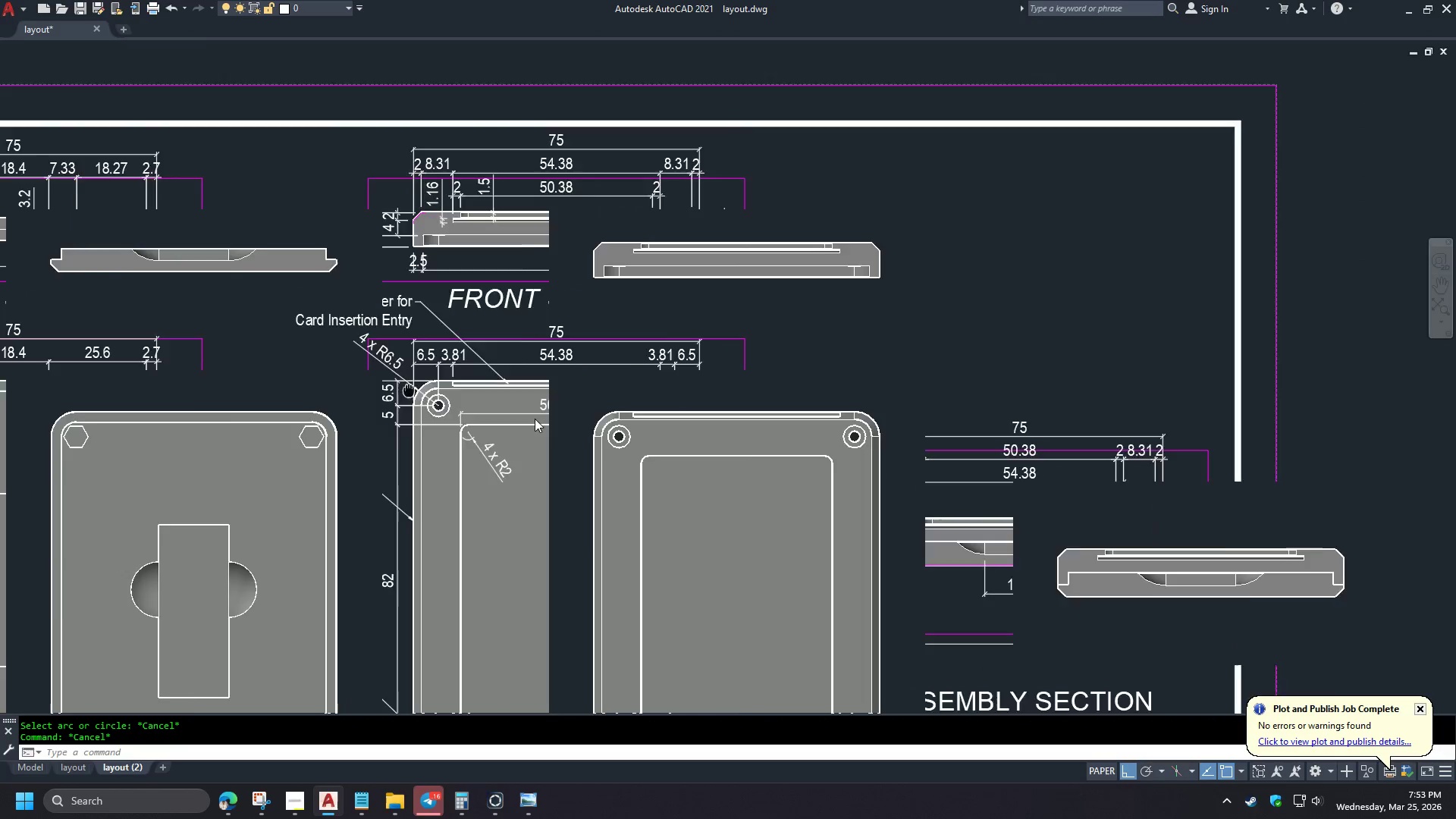 
scroll: coordinate [864, 541], scroll_direction: down, amount: 2.0
 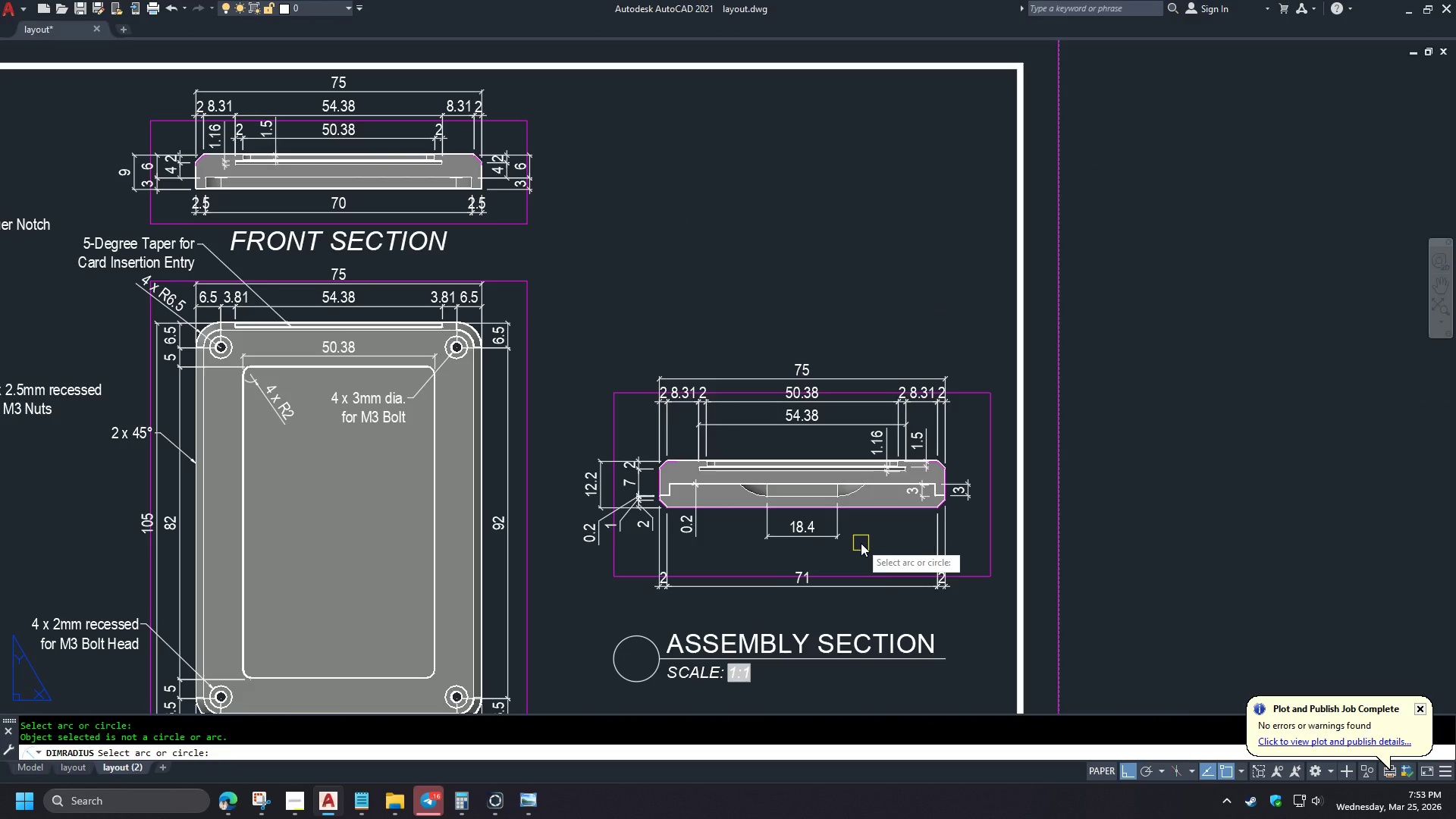 
left_click([247, 303])
 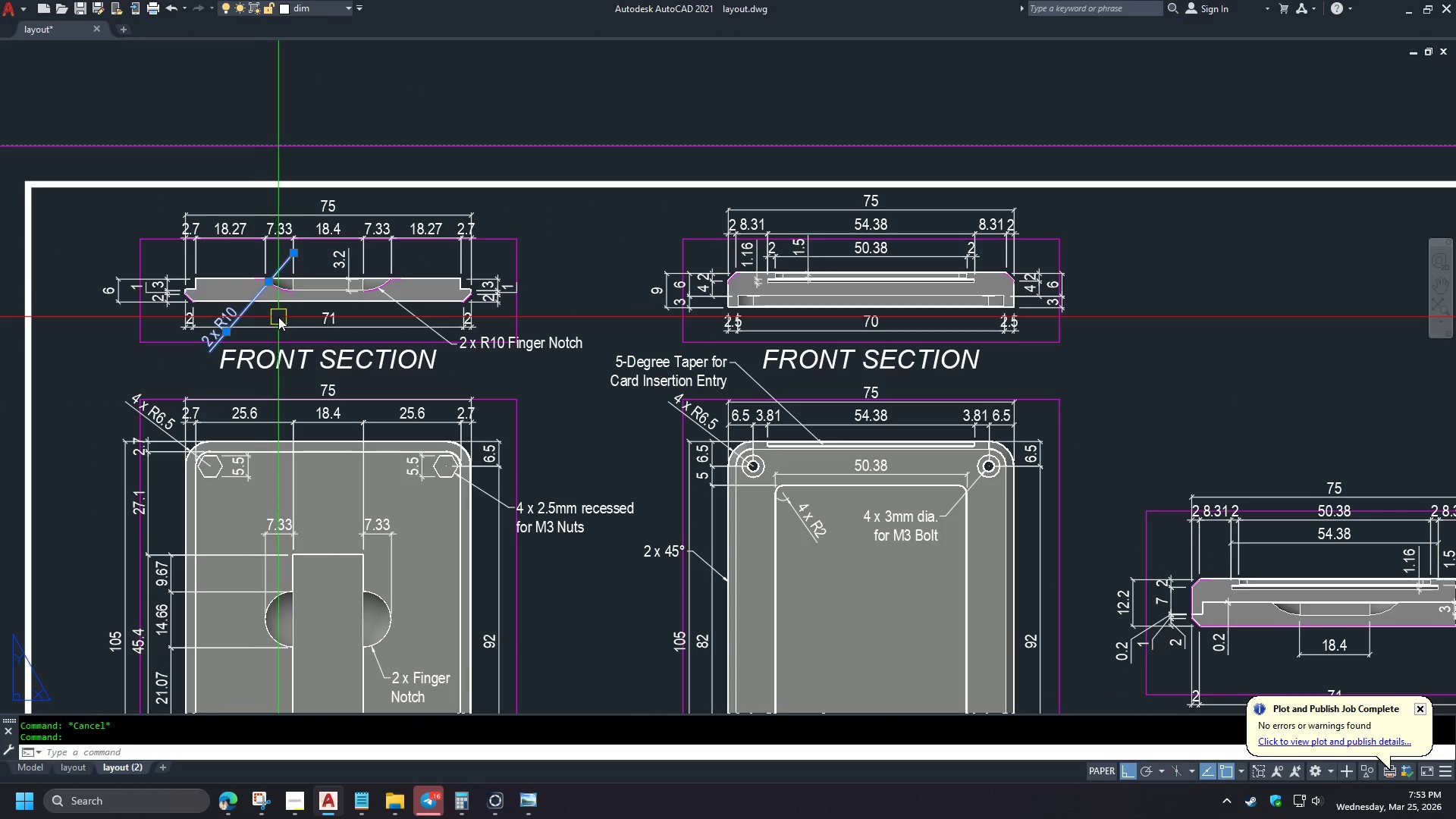 
key(C)
 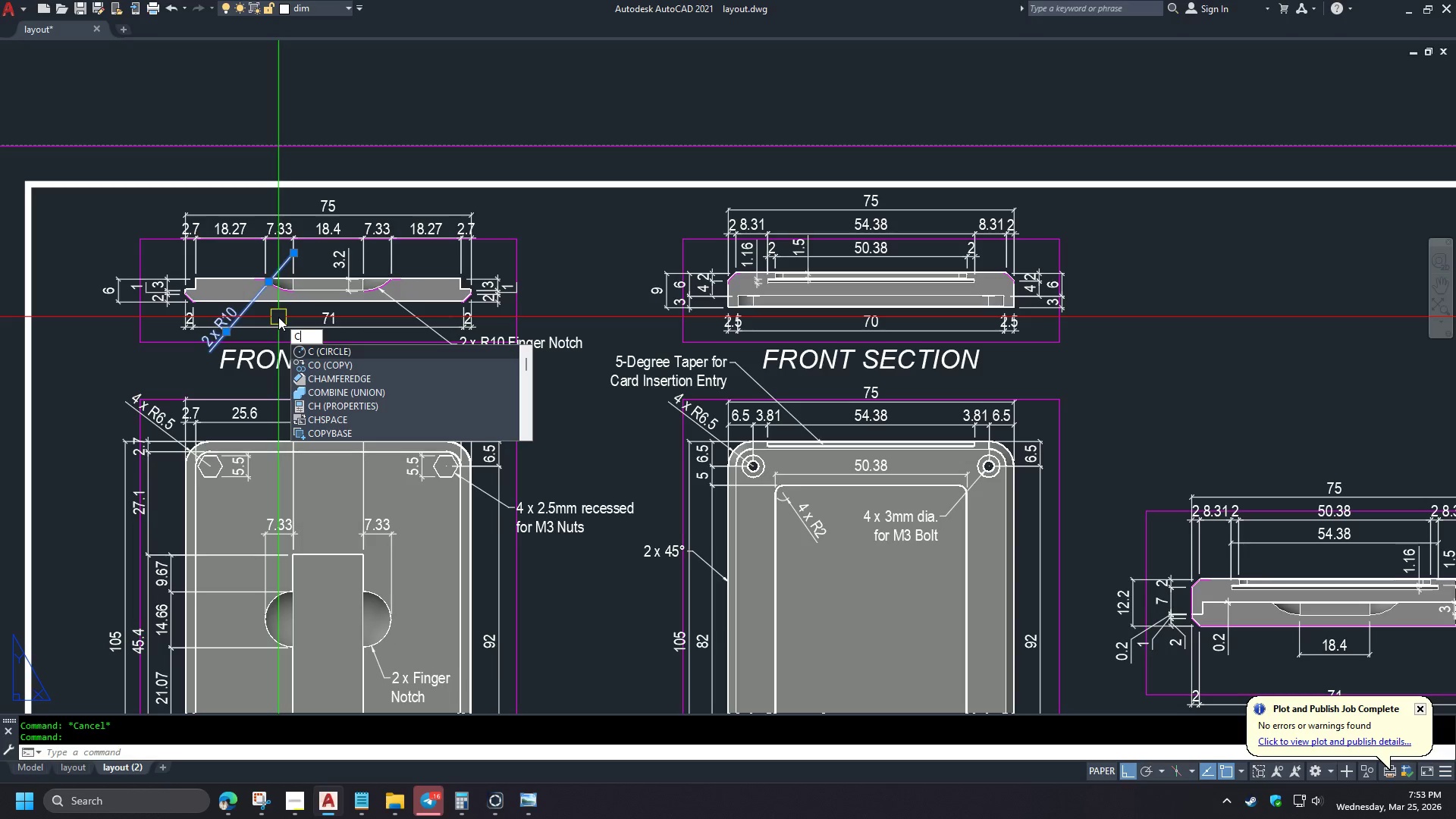 
key(O)
 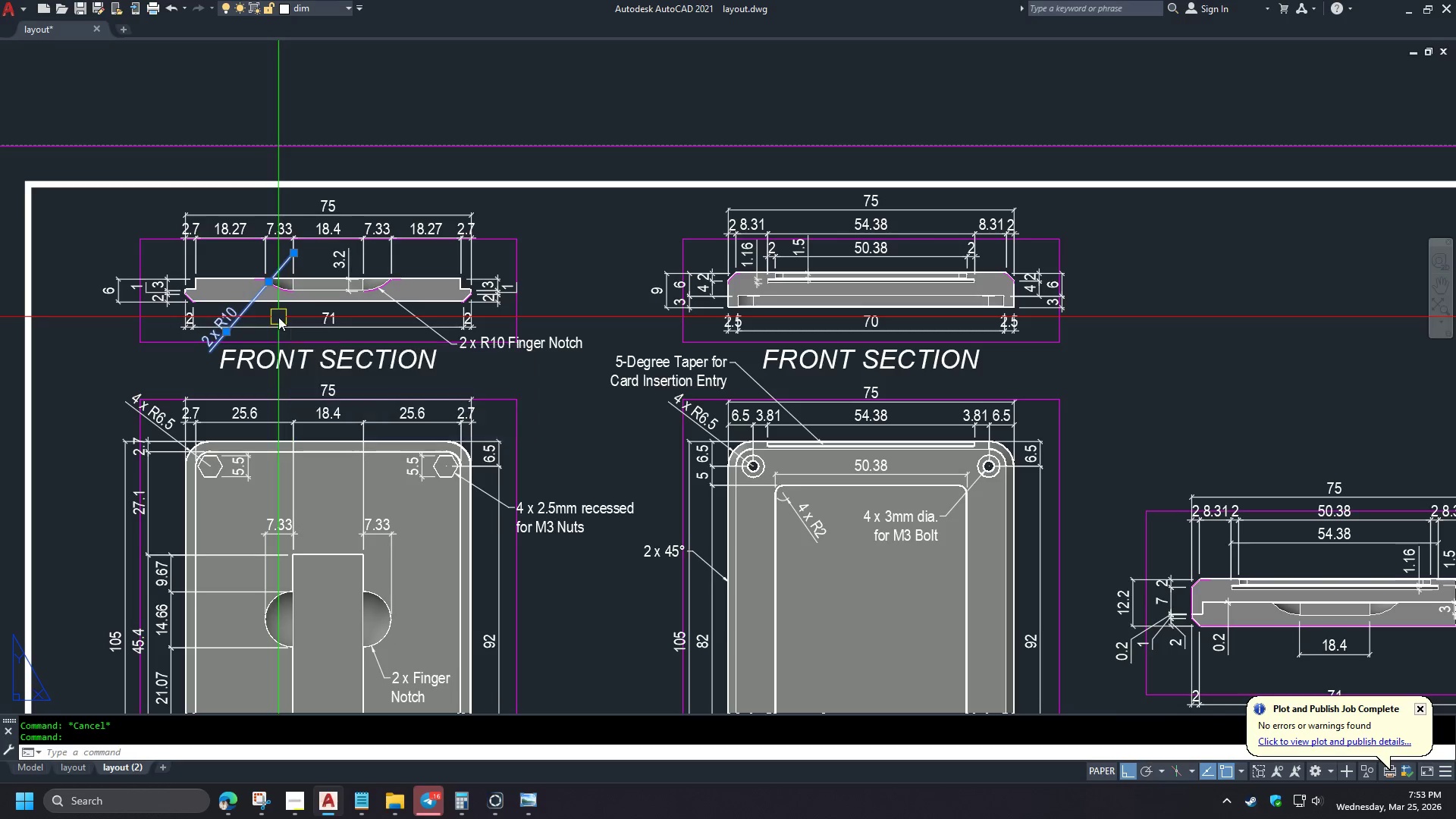 
key(Space)
 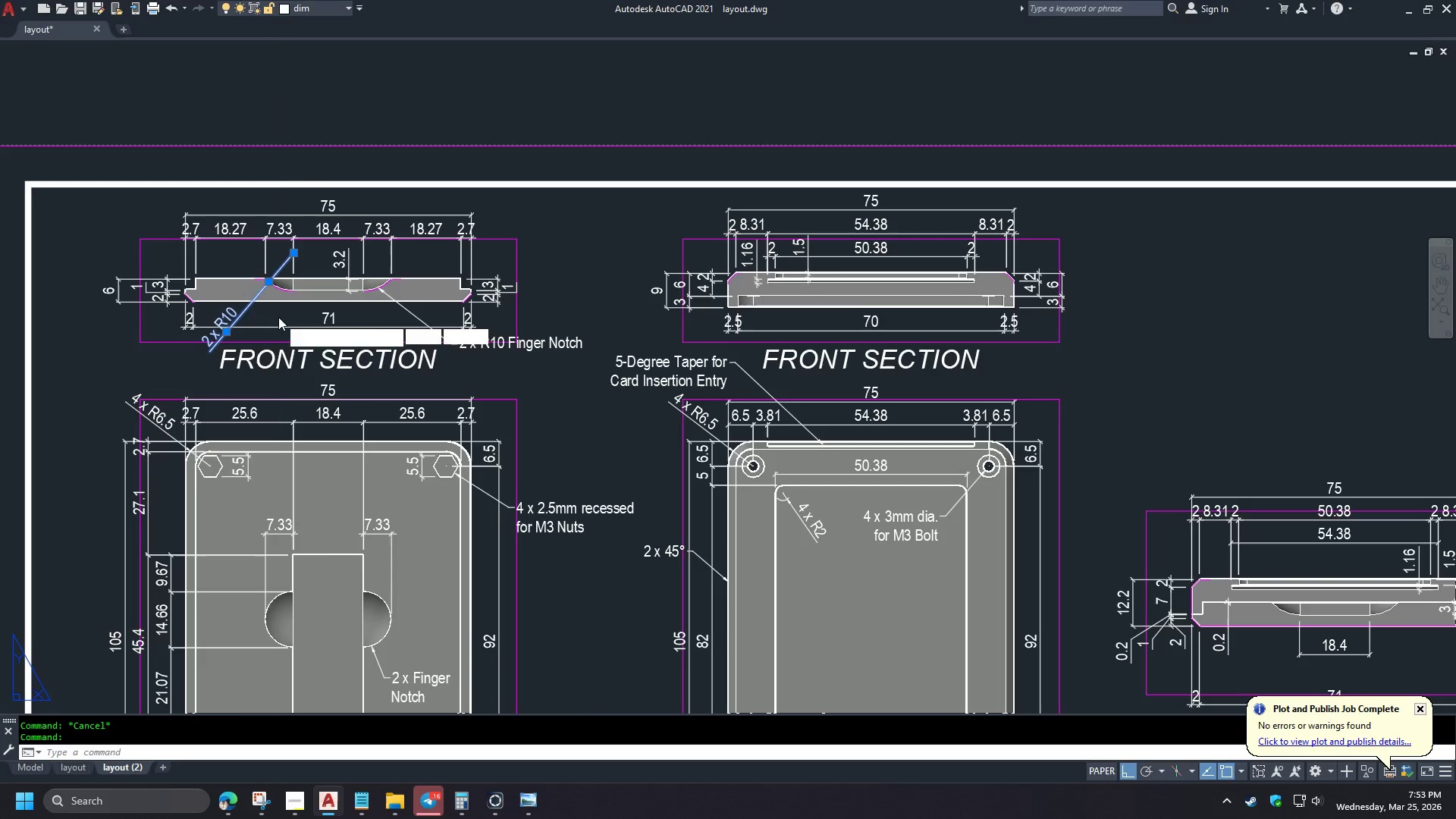 
left_click([278, 317])
 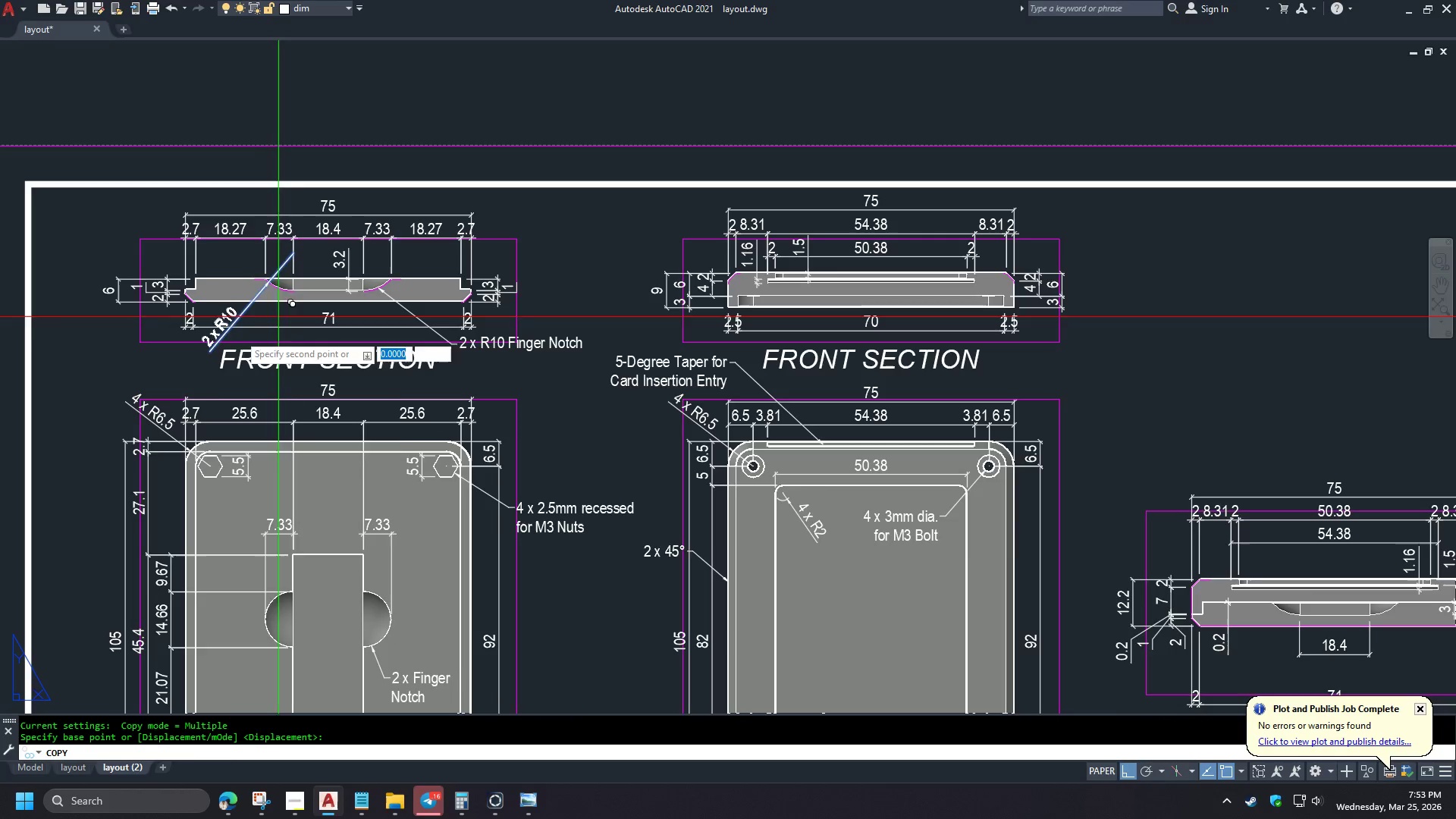 
hold_key(key=ShiftLeft, duration=1.3)
left_click_drag(start_coordinate=[342, 601], to_coordinate=[338, 603])
 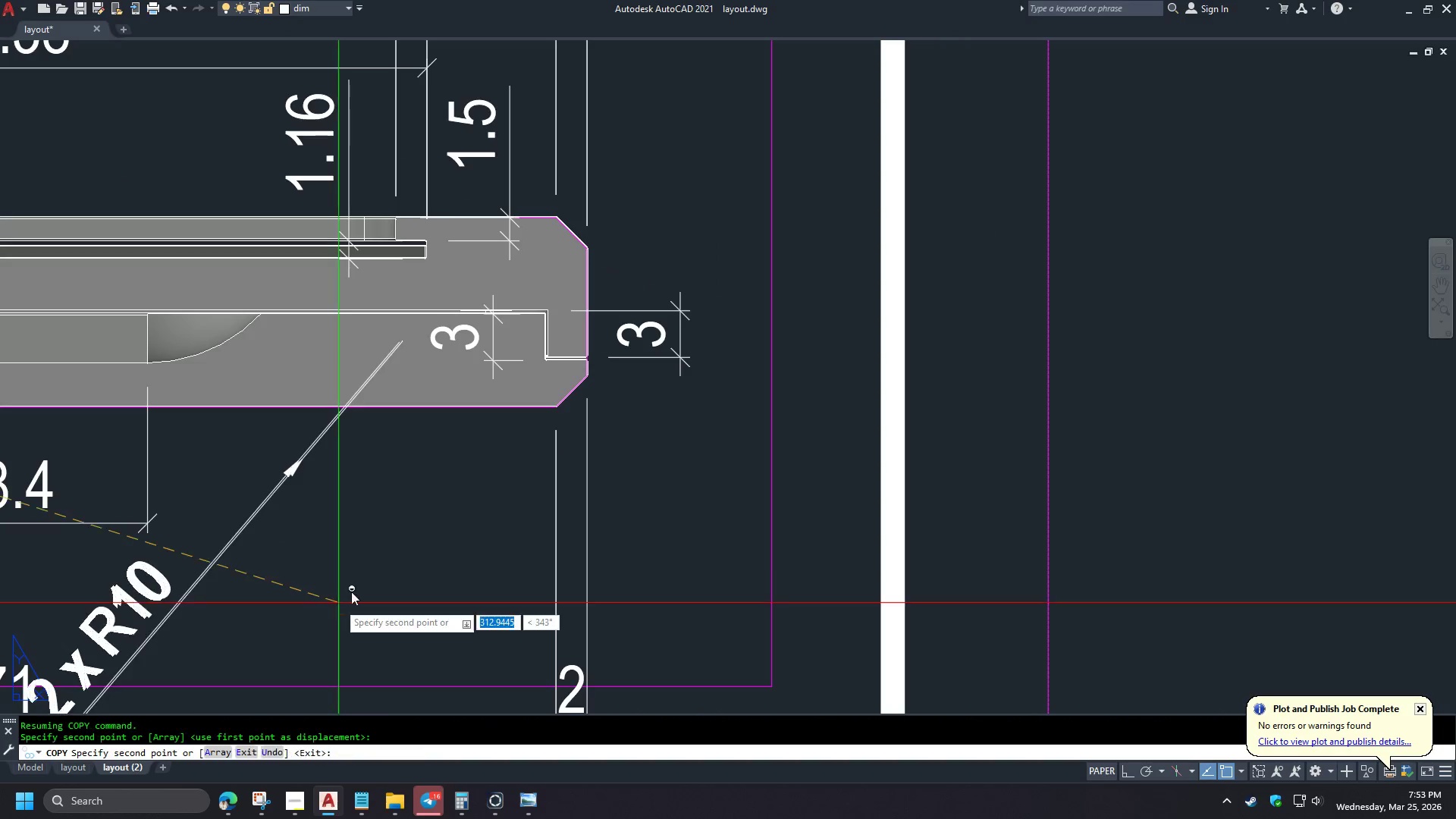 
key(Escape)
 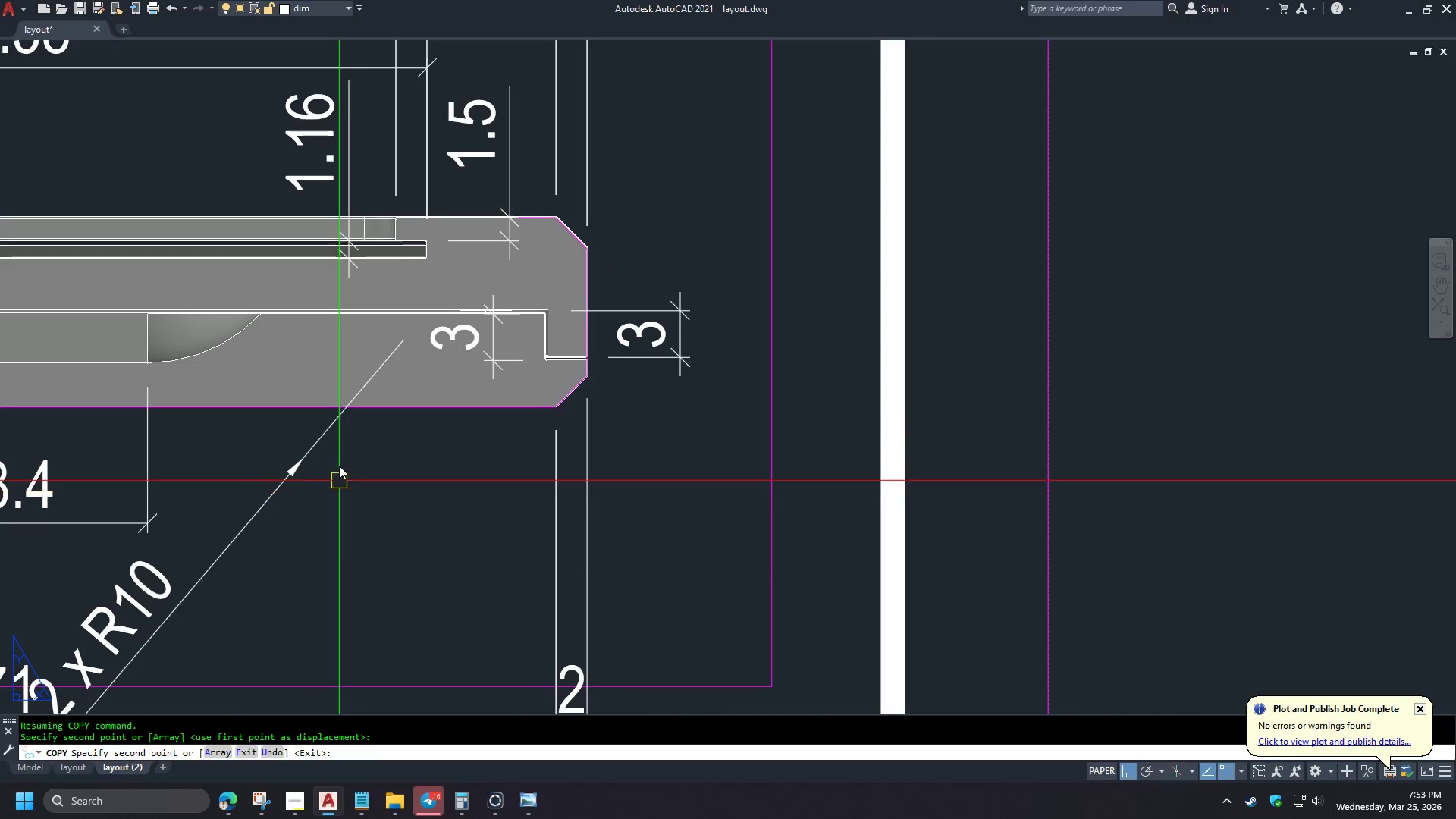 
key(Escape)
 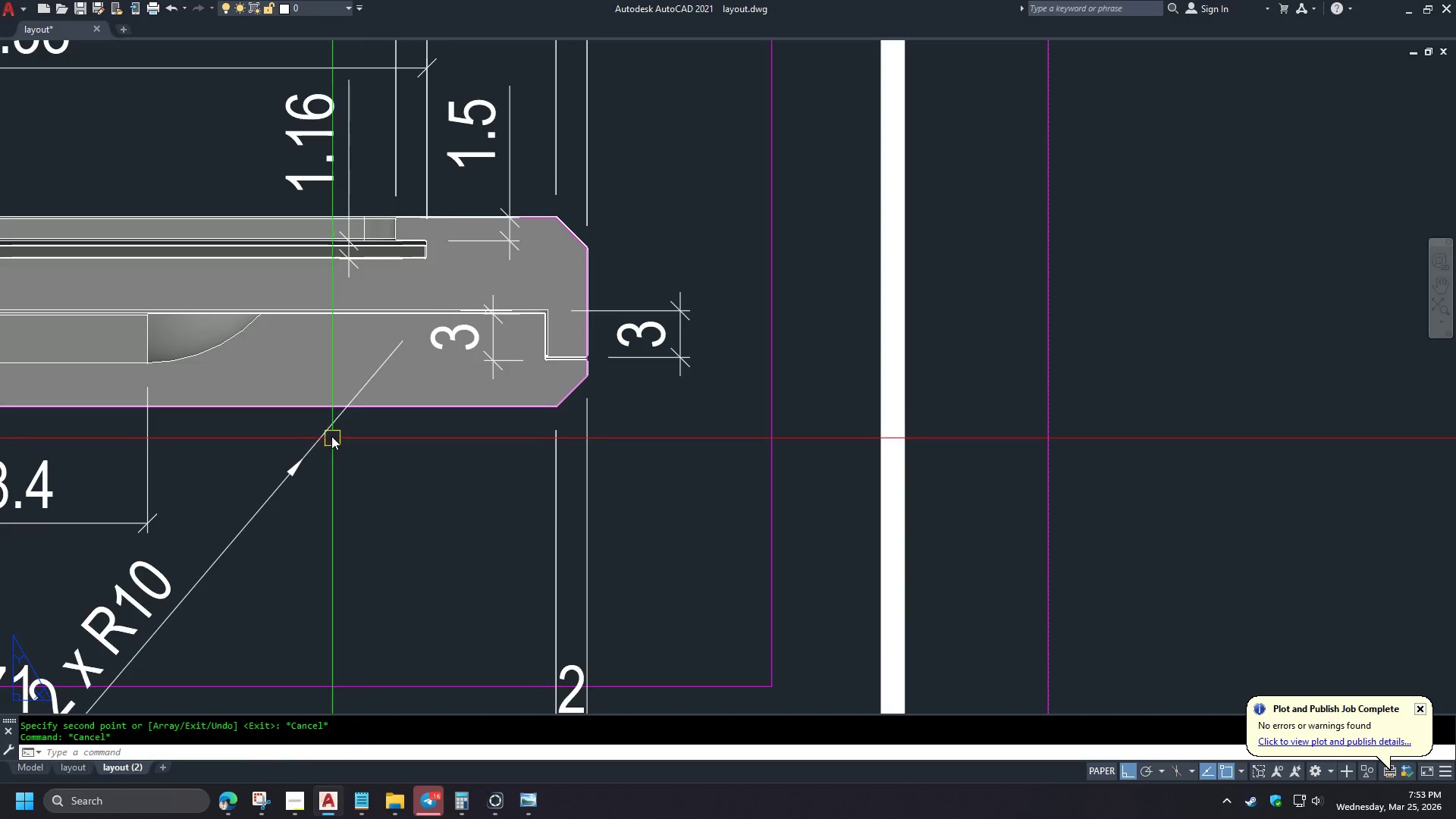 
scroll: coordinate [205, 334], scroll_direction: down, amount: 2.0
 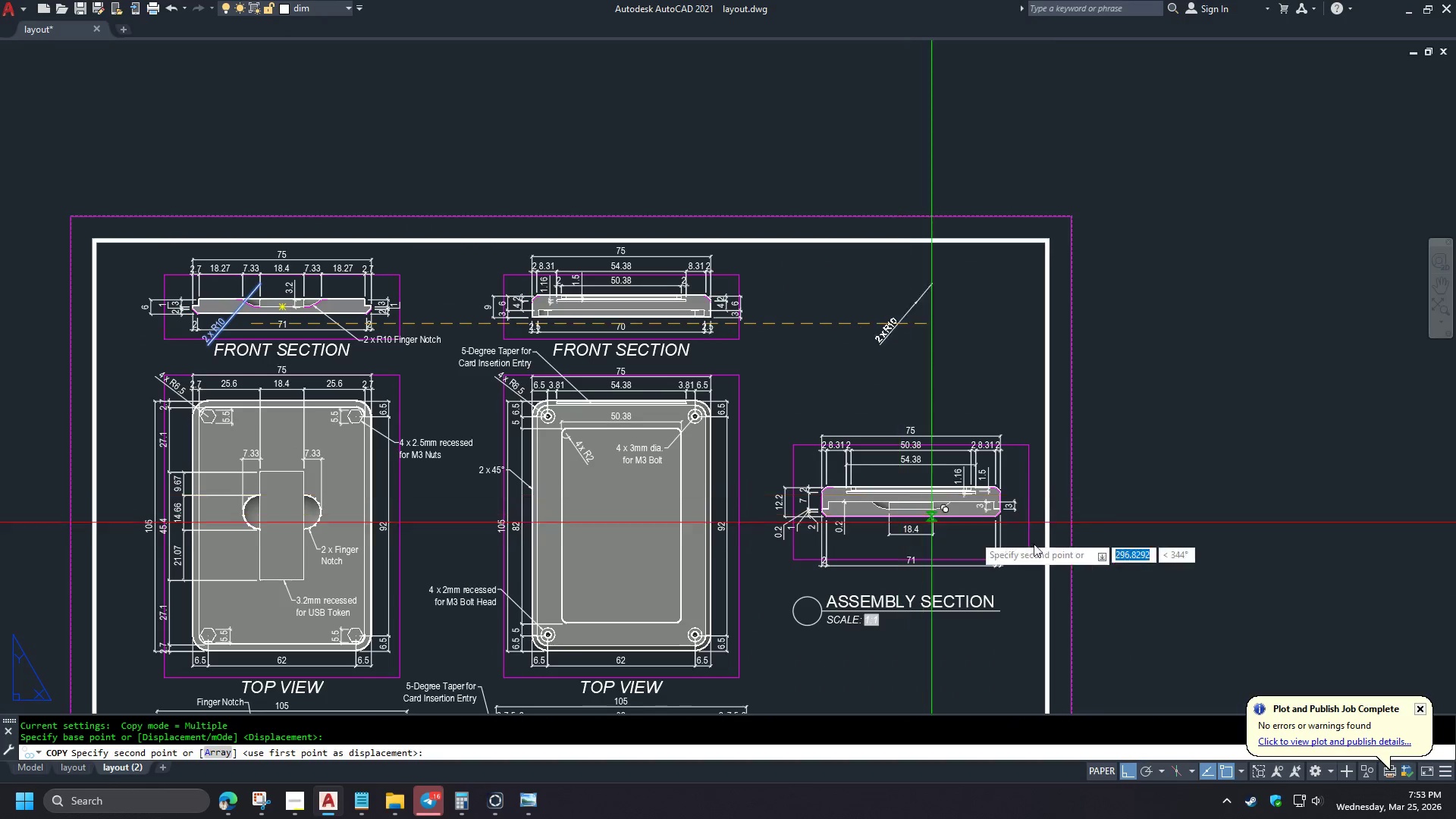 
left_click([329, 435])
 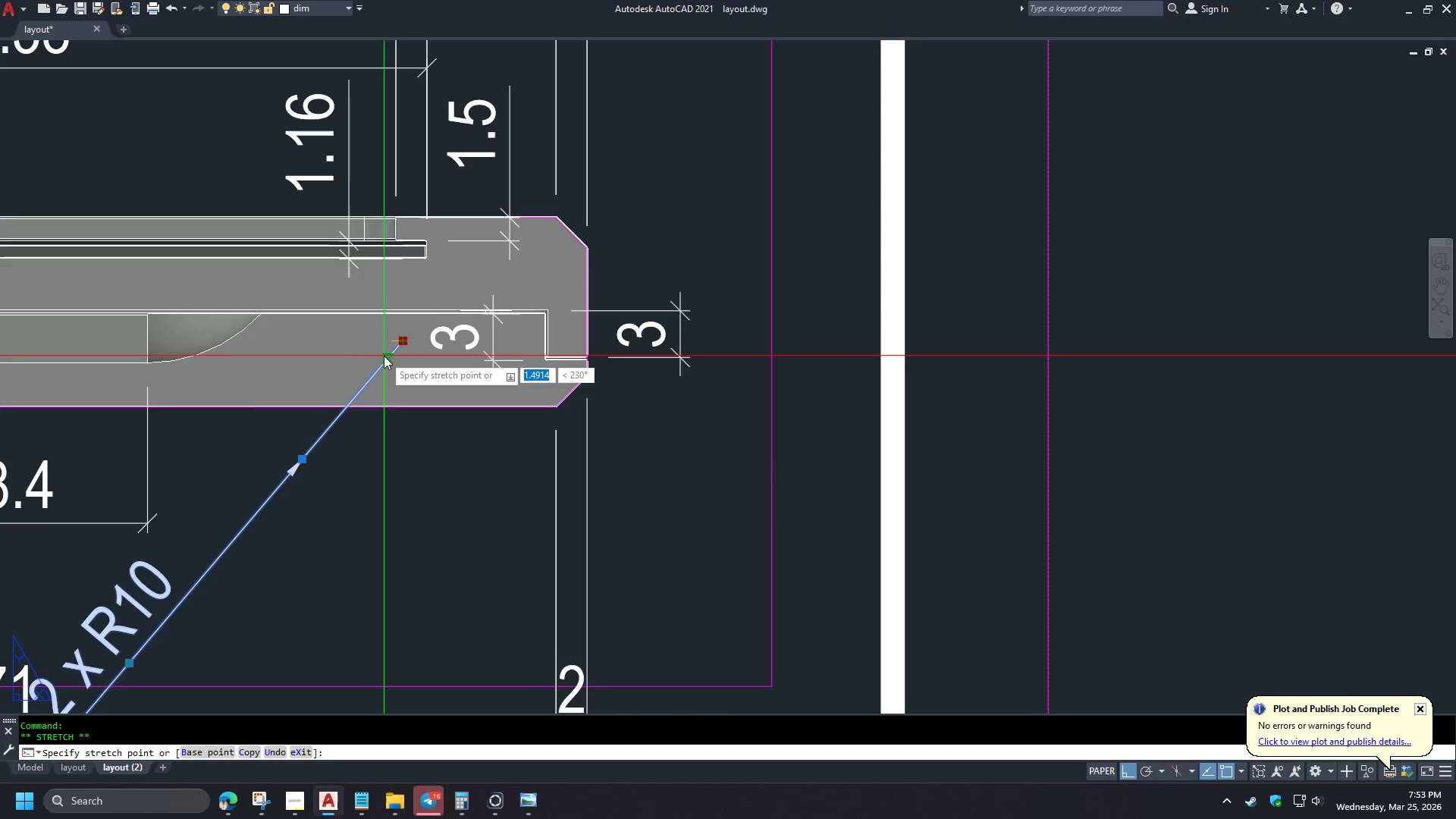 
scroll: coordinate [1055, 533], scroll_direction: up, amount: 4.0
 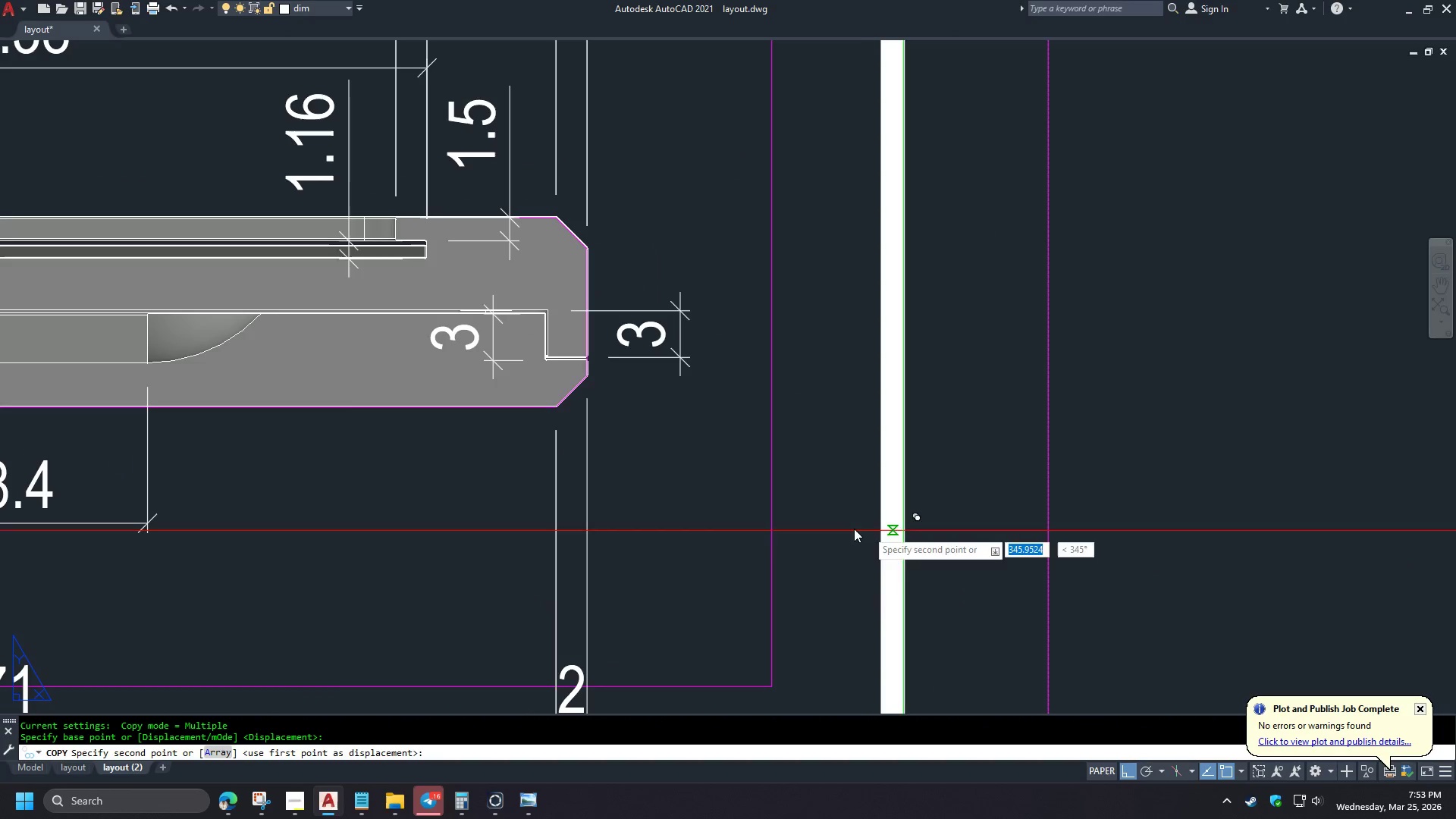 
type(CEN )
 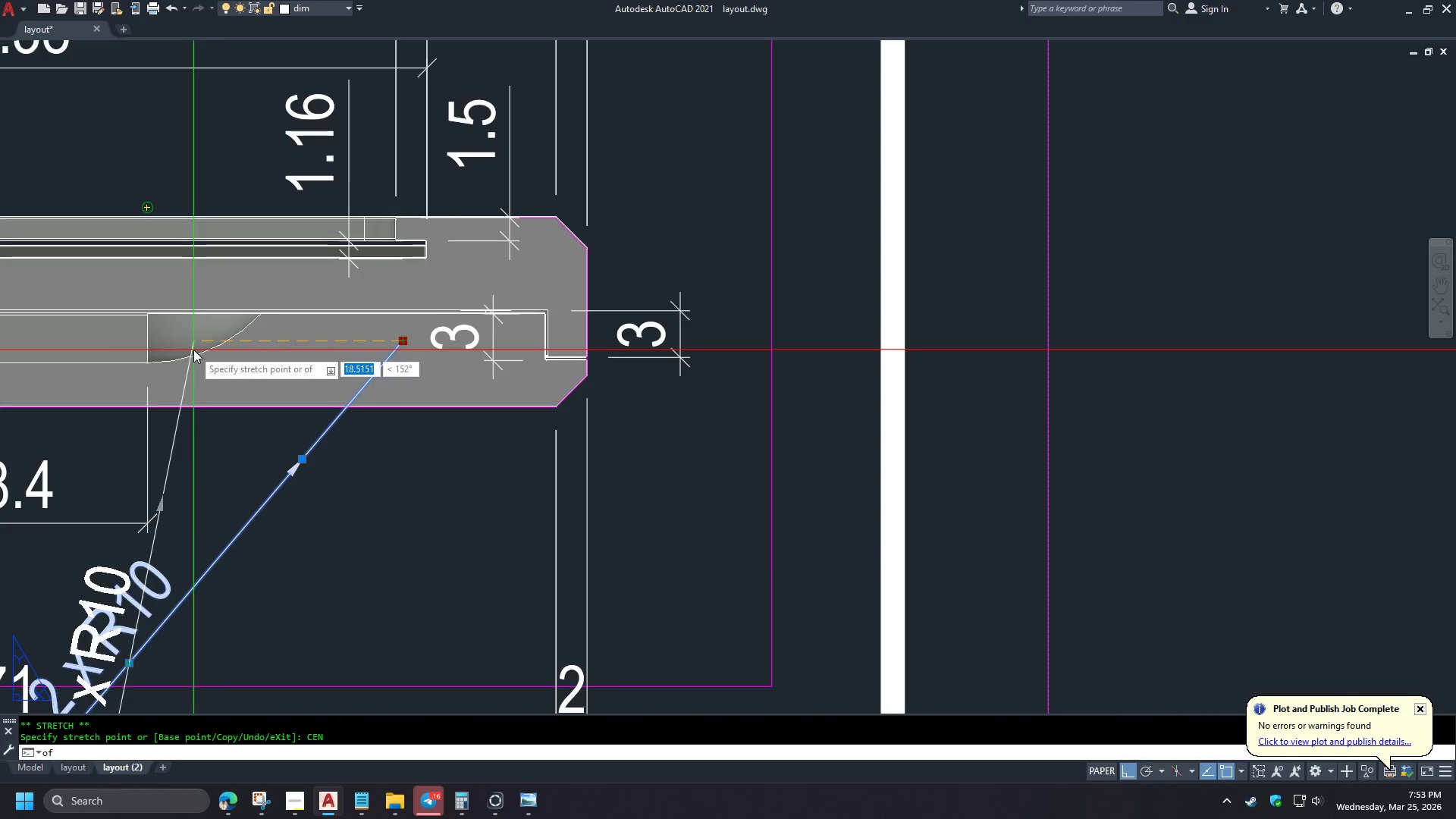 
left_click([193, 350])
 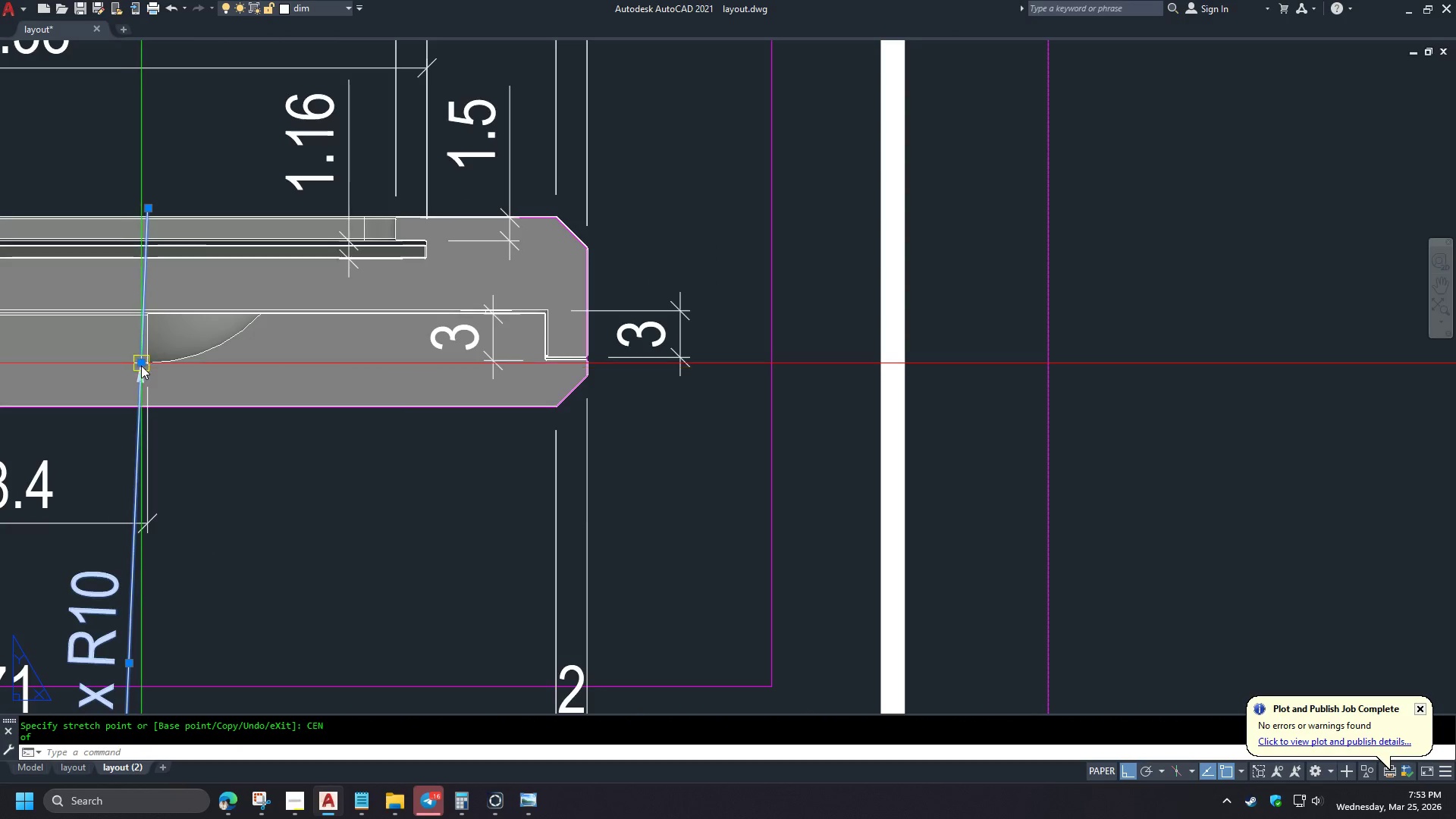 
left_click([141, 366])
 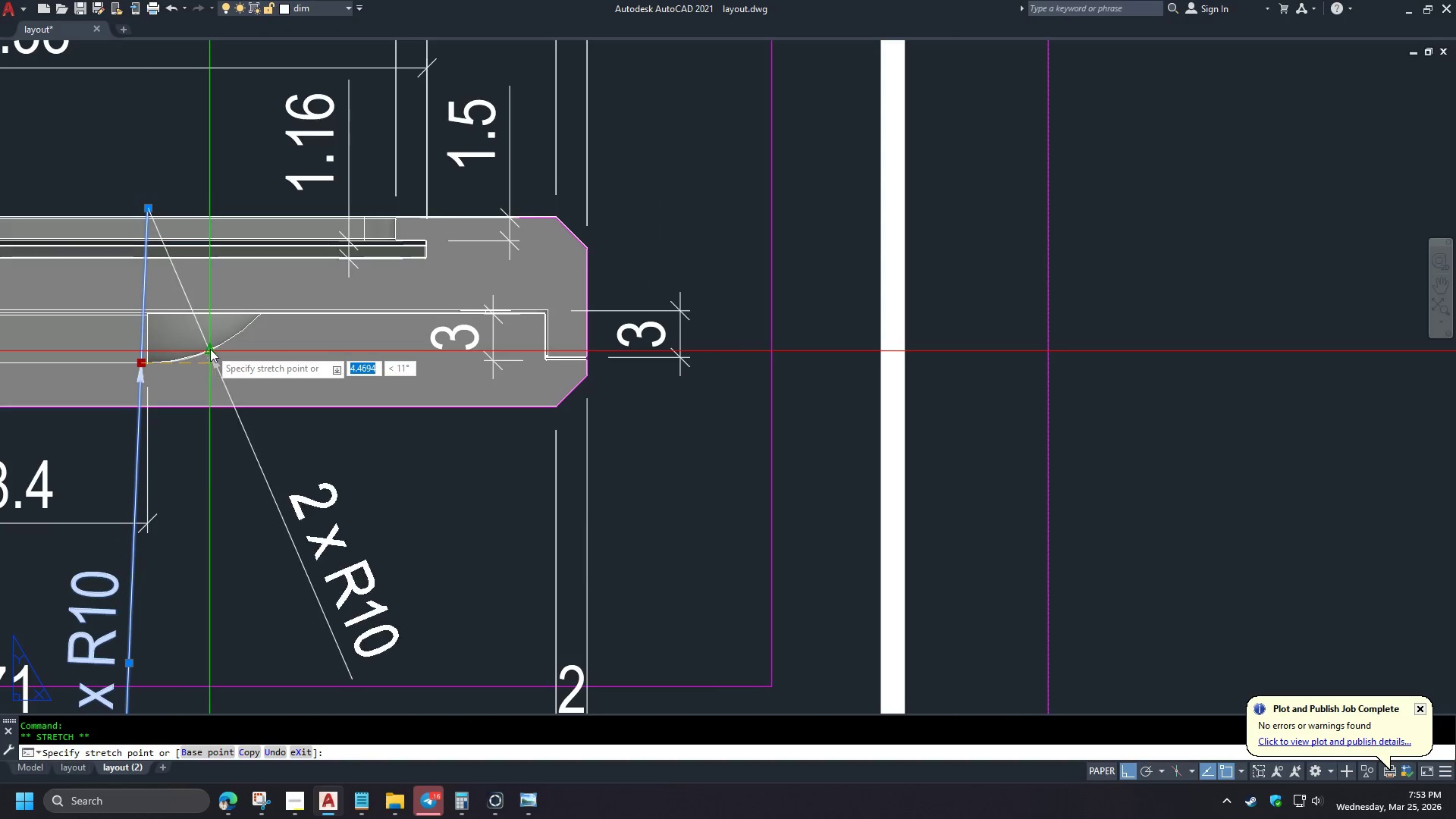 
left_click([210, 349])
 